 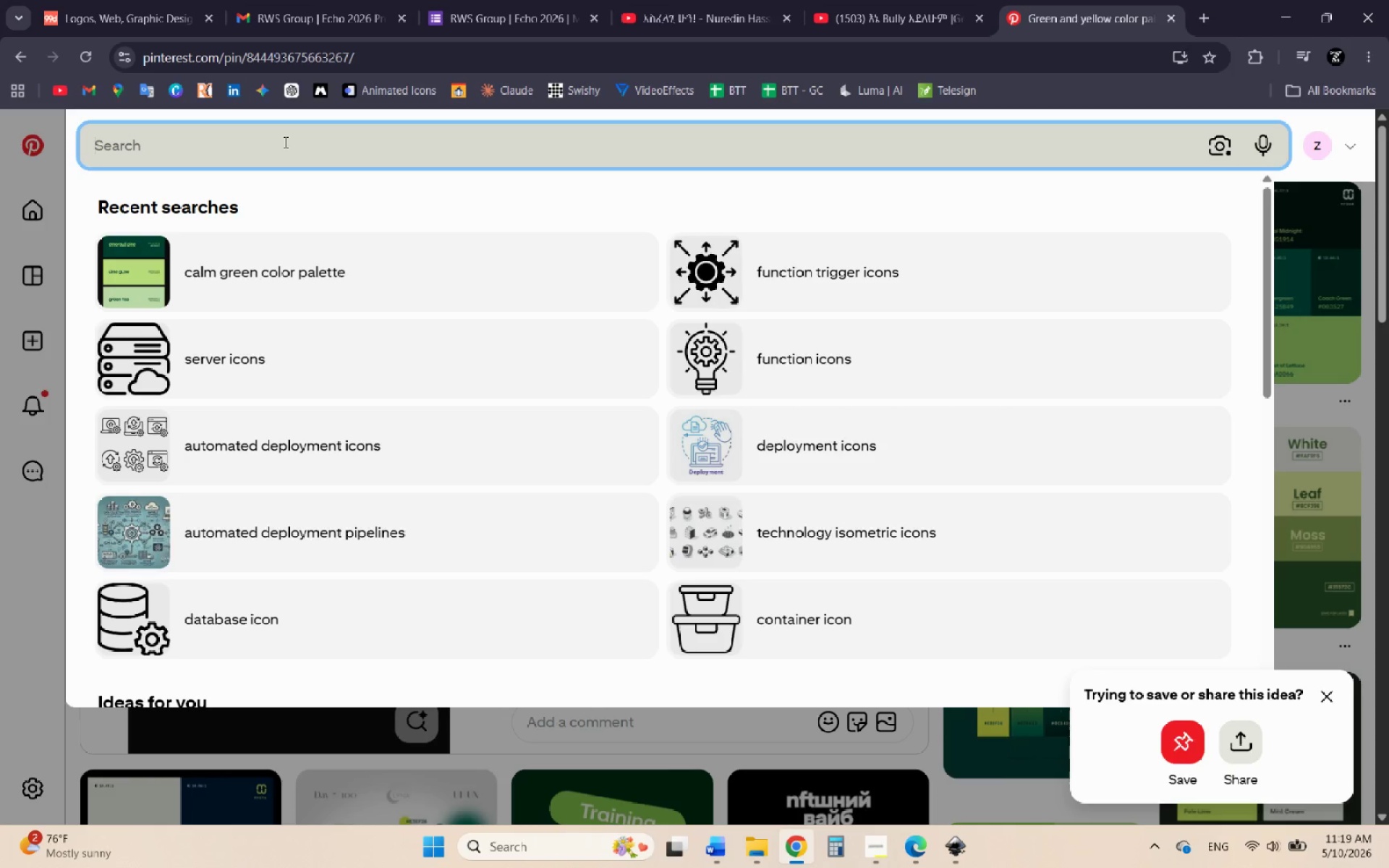 
key(Control+V)
 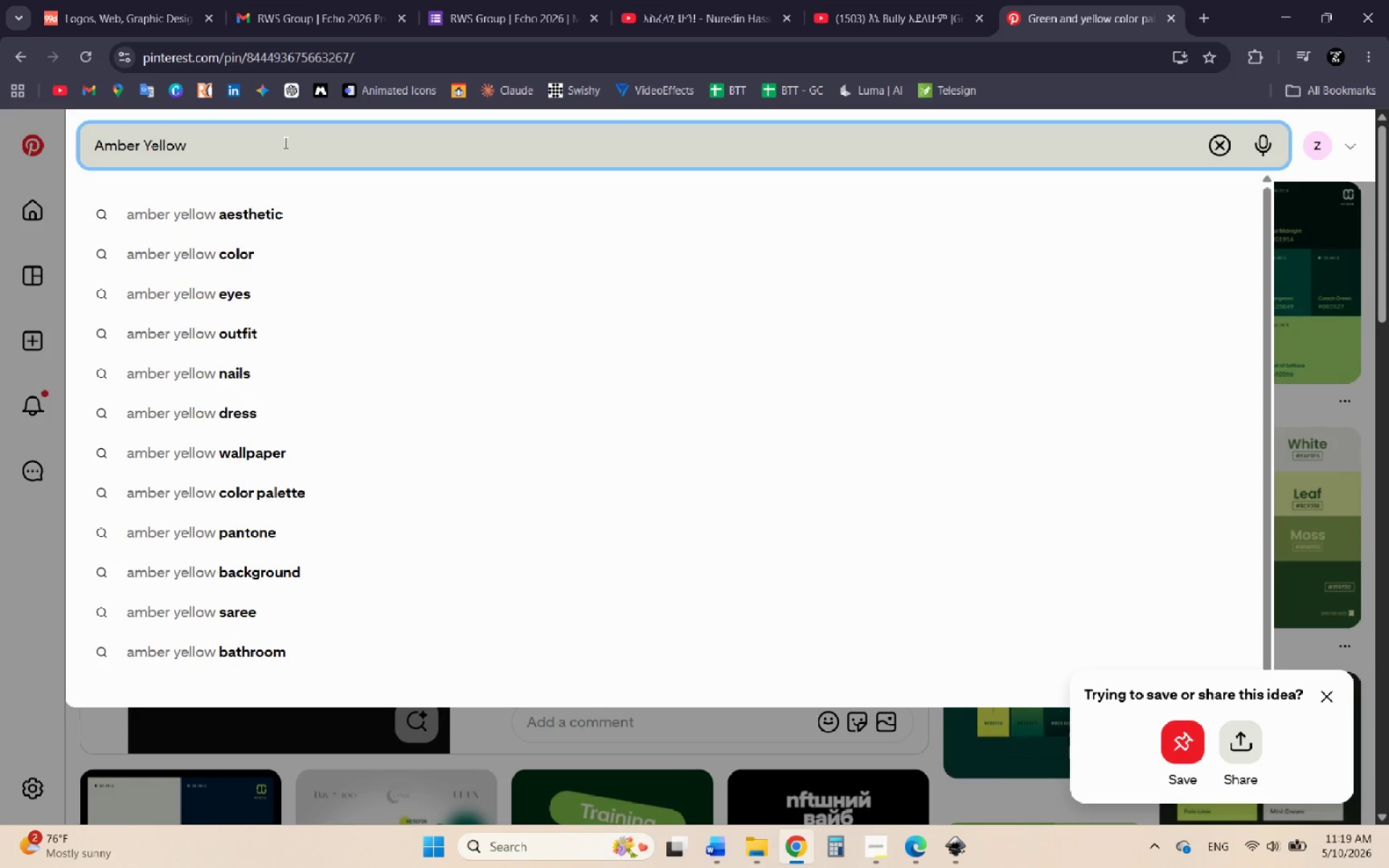 
type(color )
 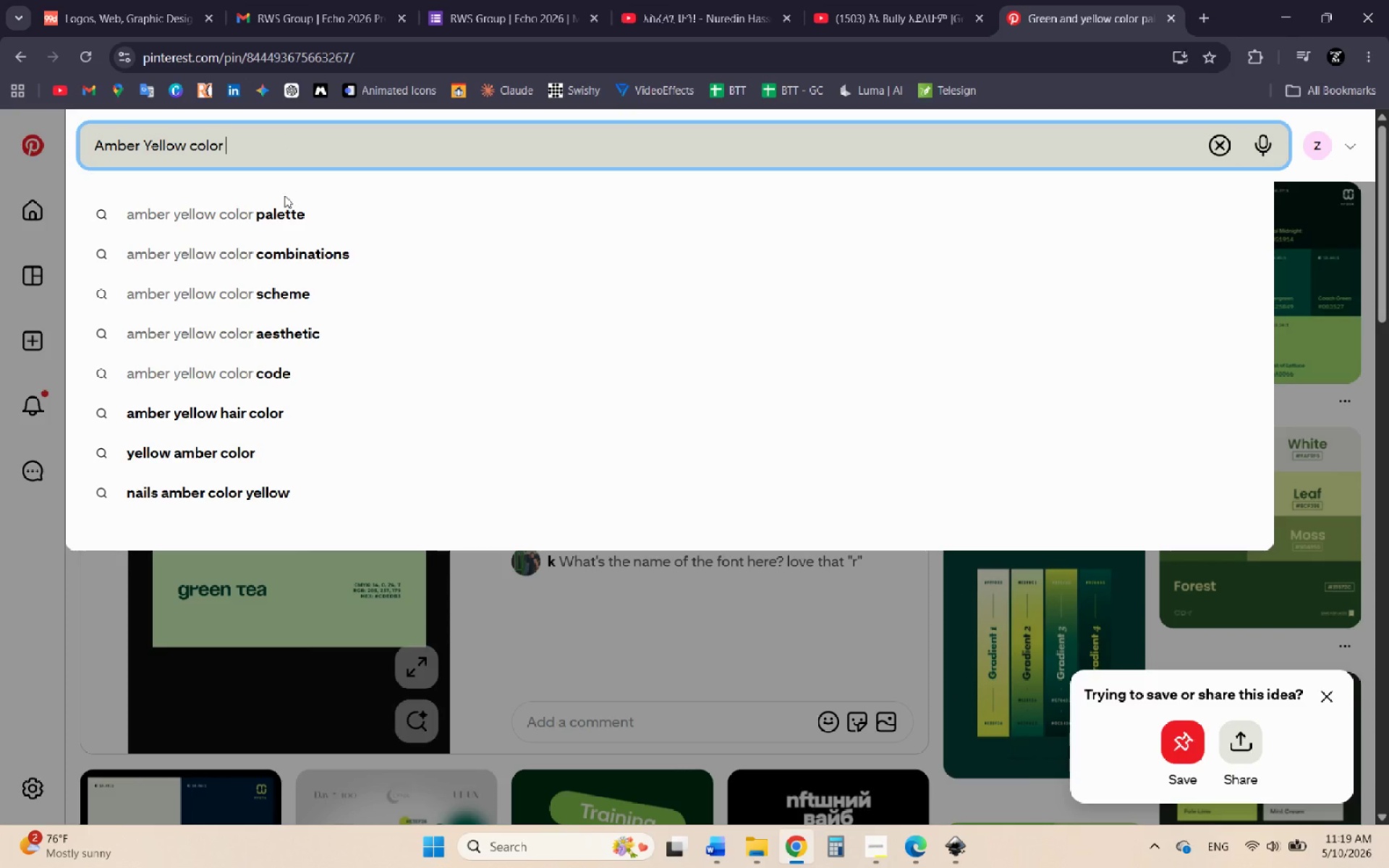 
left_click([292, 229])
 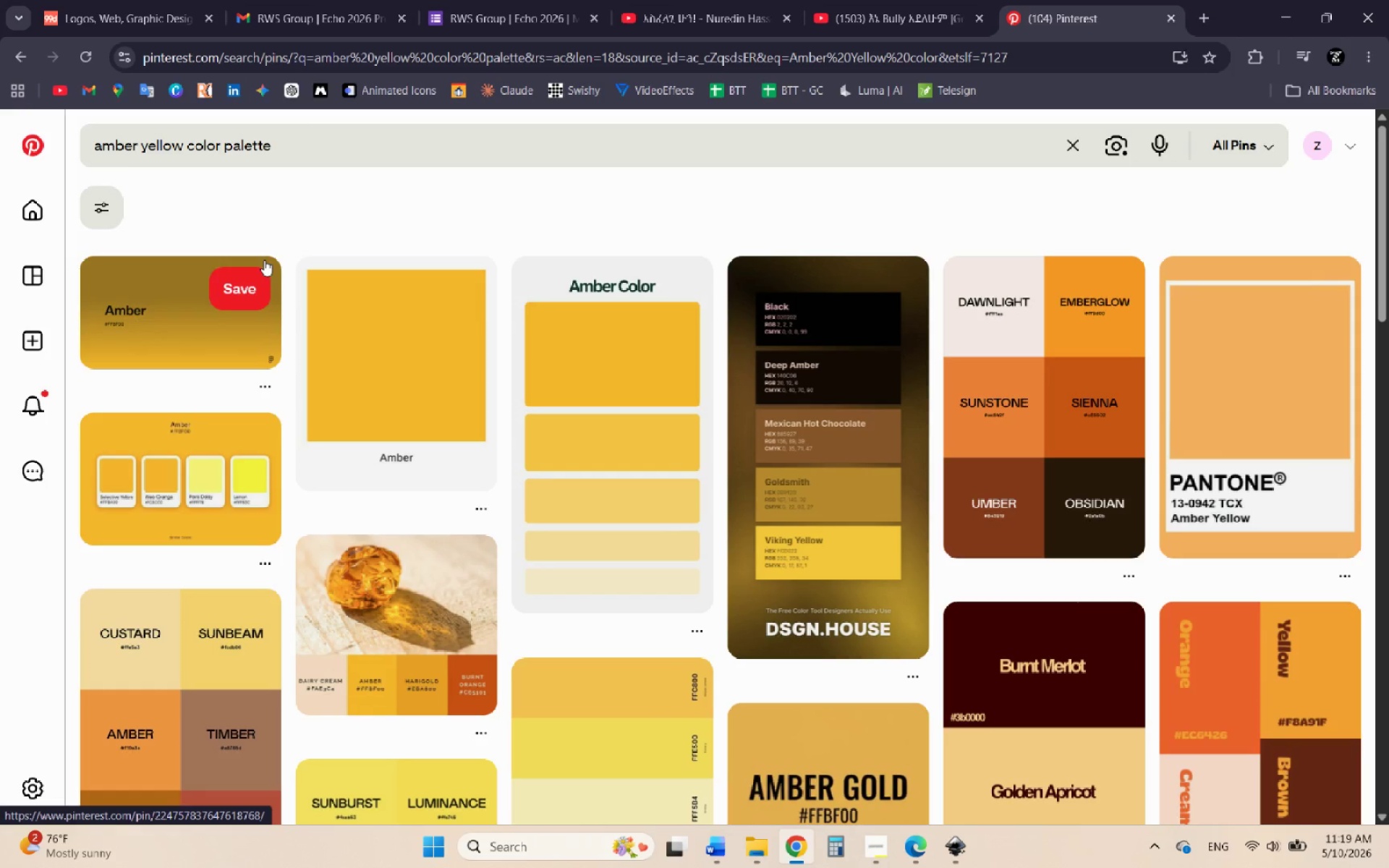 
wait(12.27)
 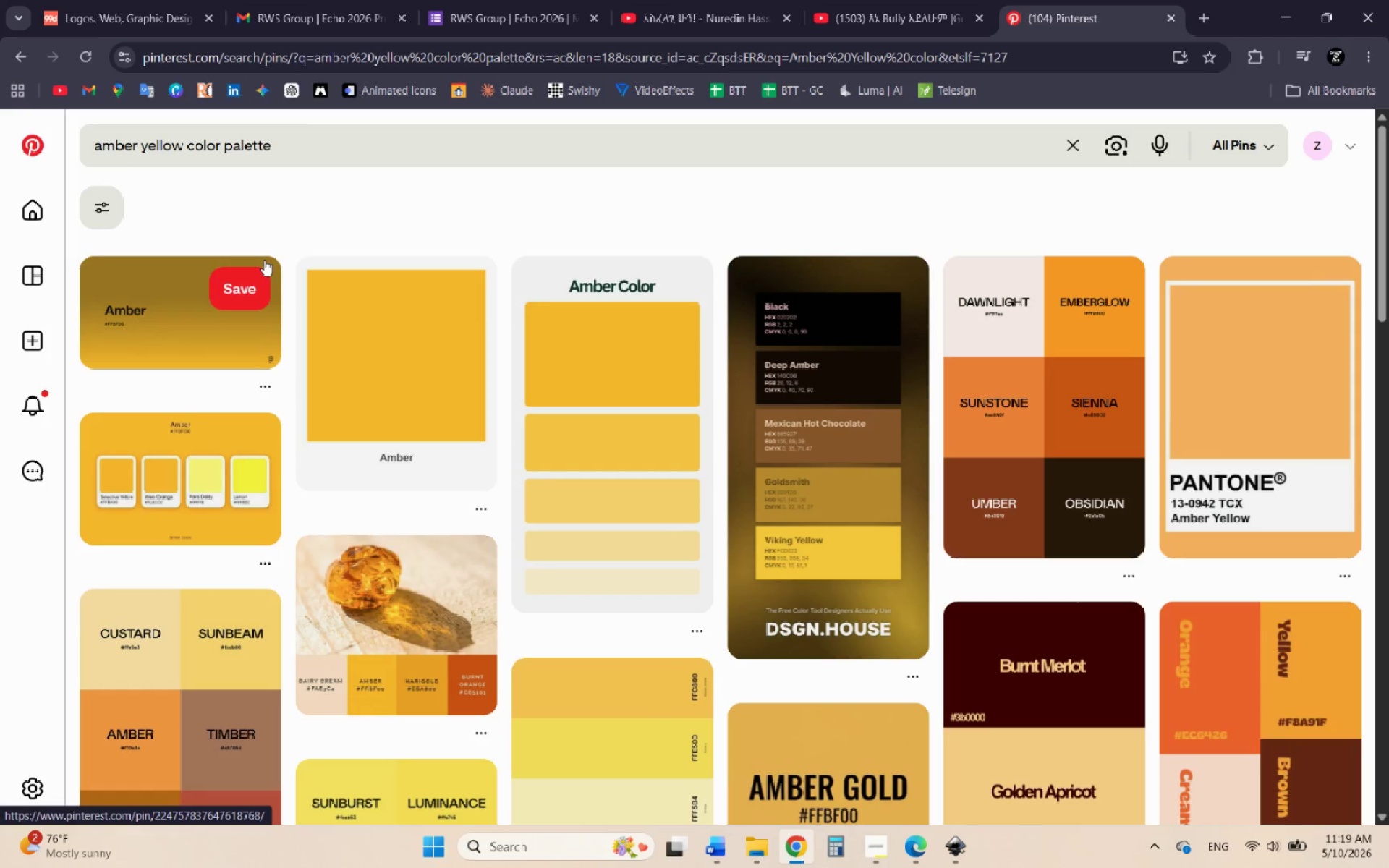 
scroll: coordinate [447, 388], scroll_direction: down, amount: 3.0
 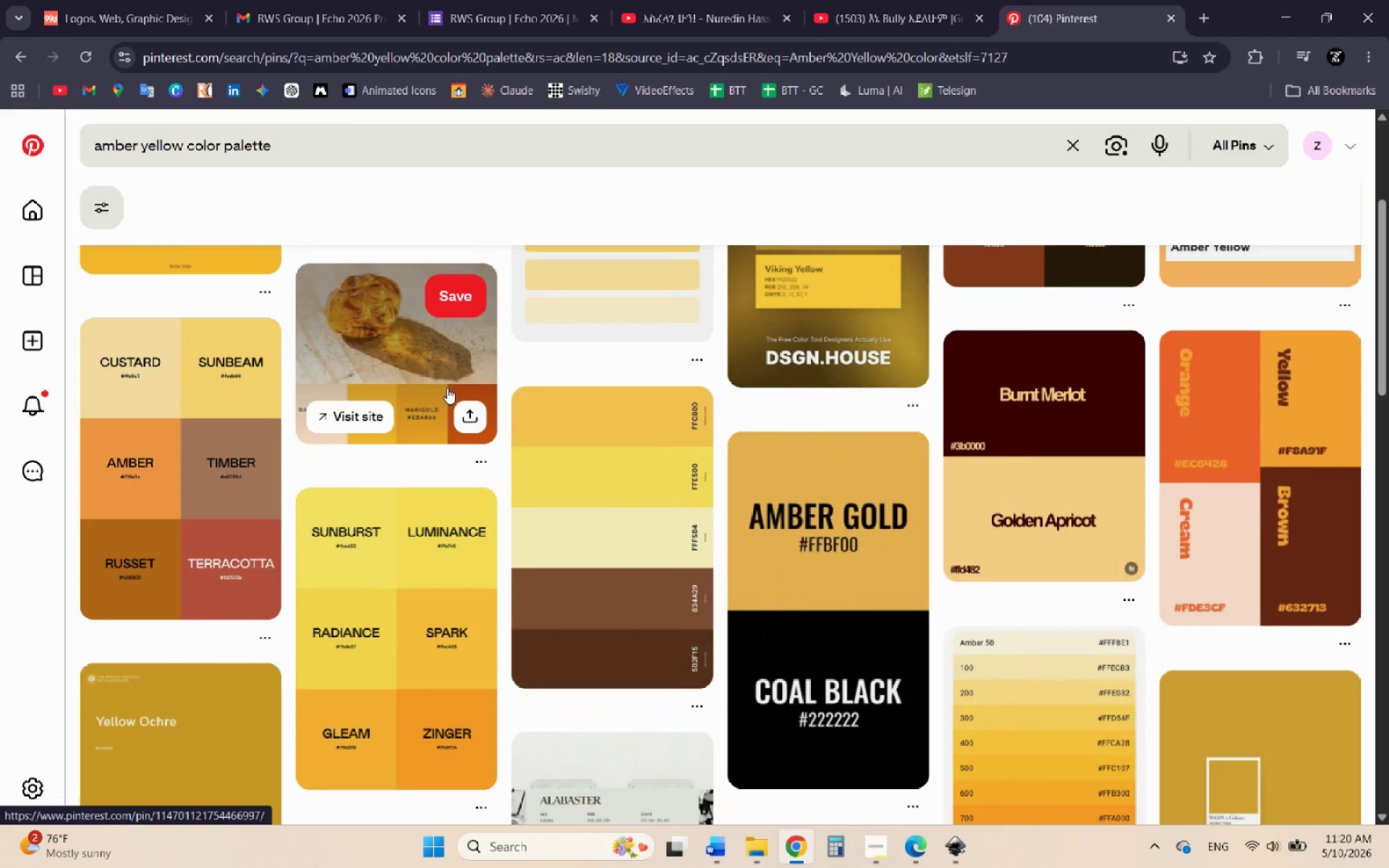 
scroll: coordinate [447, 388], scroll_direction: up, amount: 6.0
 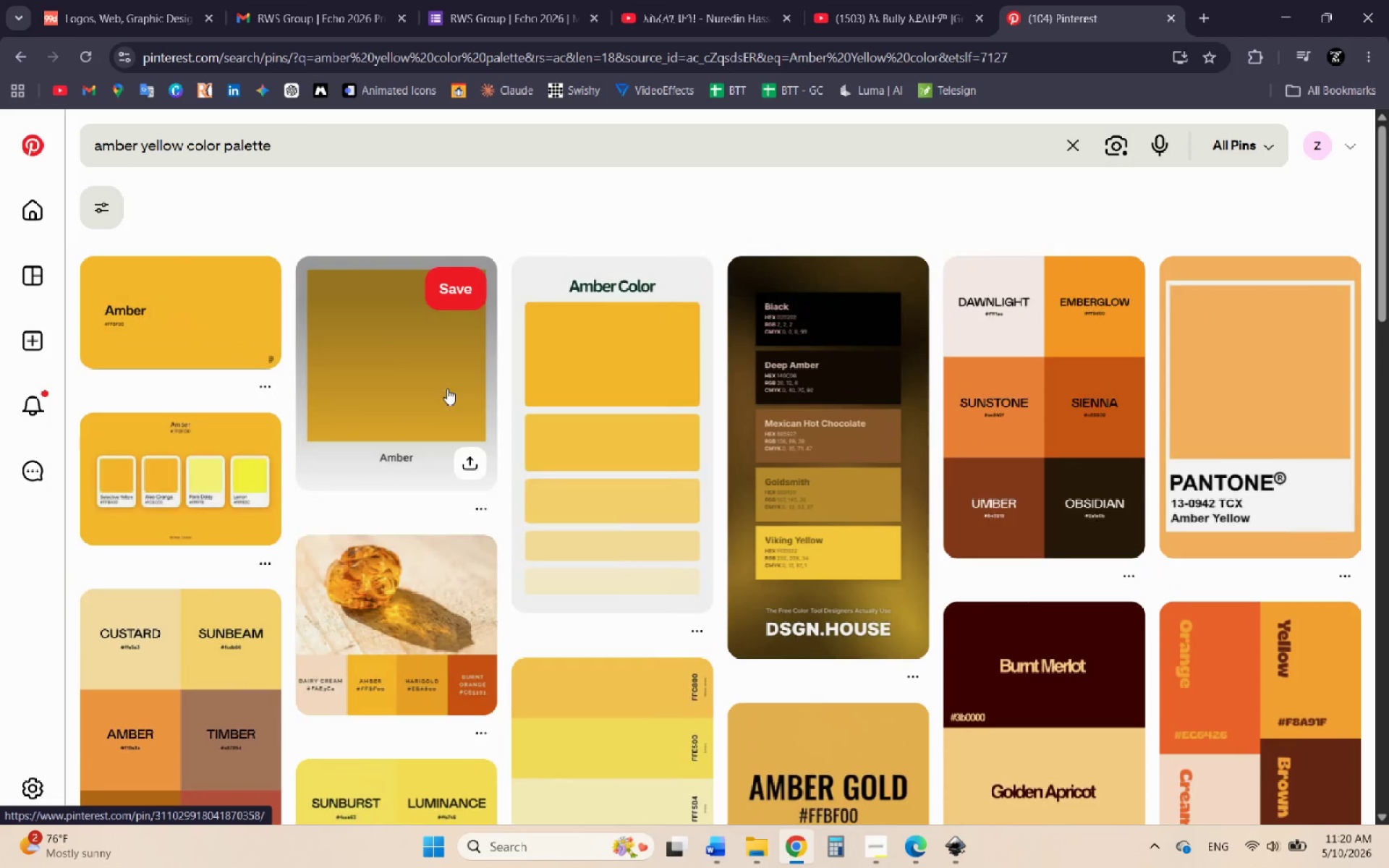 
left_click([217, 467])
 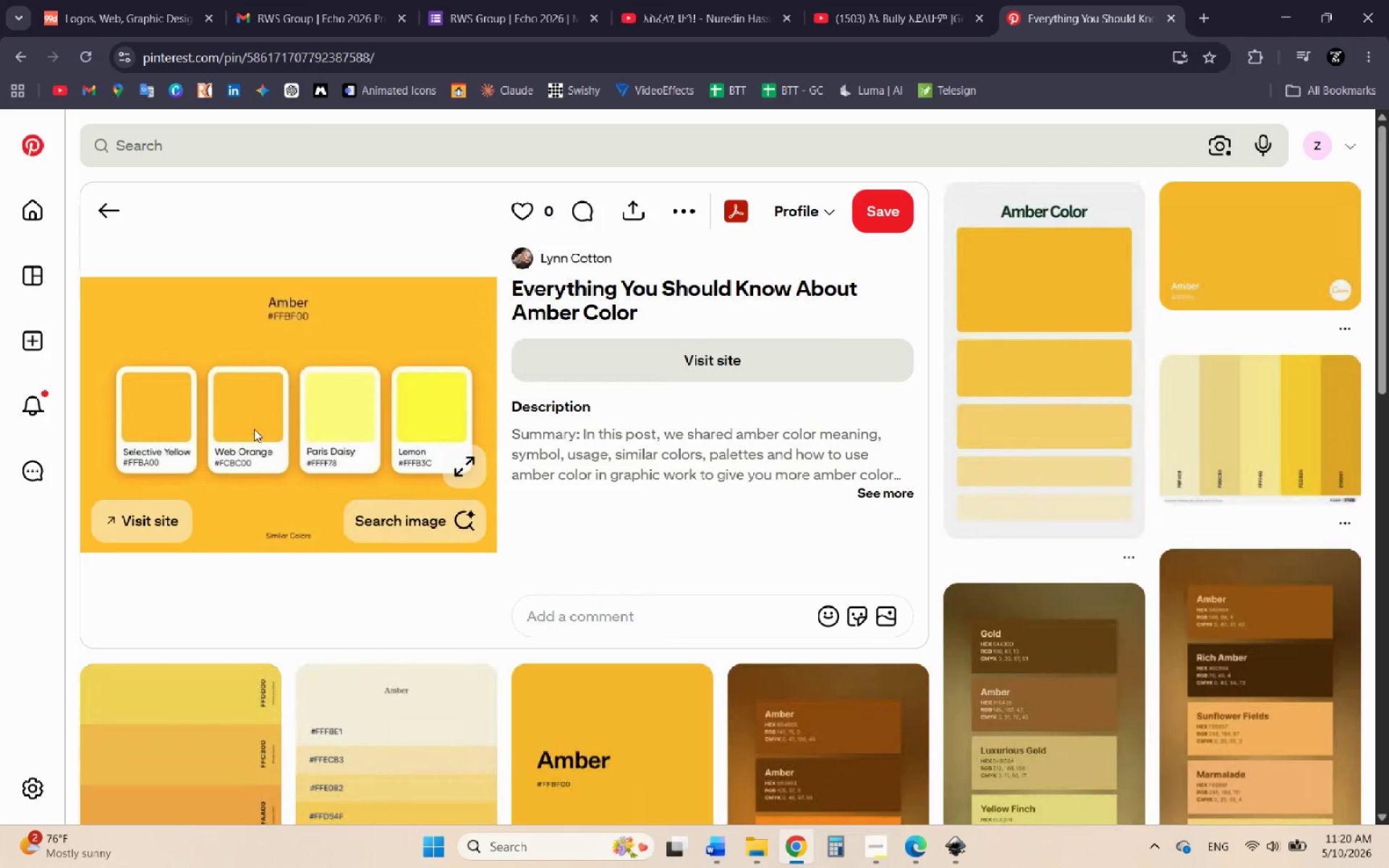 
right_click([254, 429])
 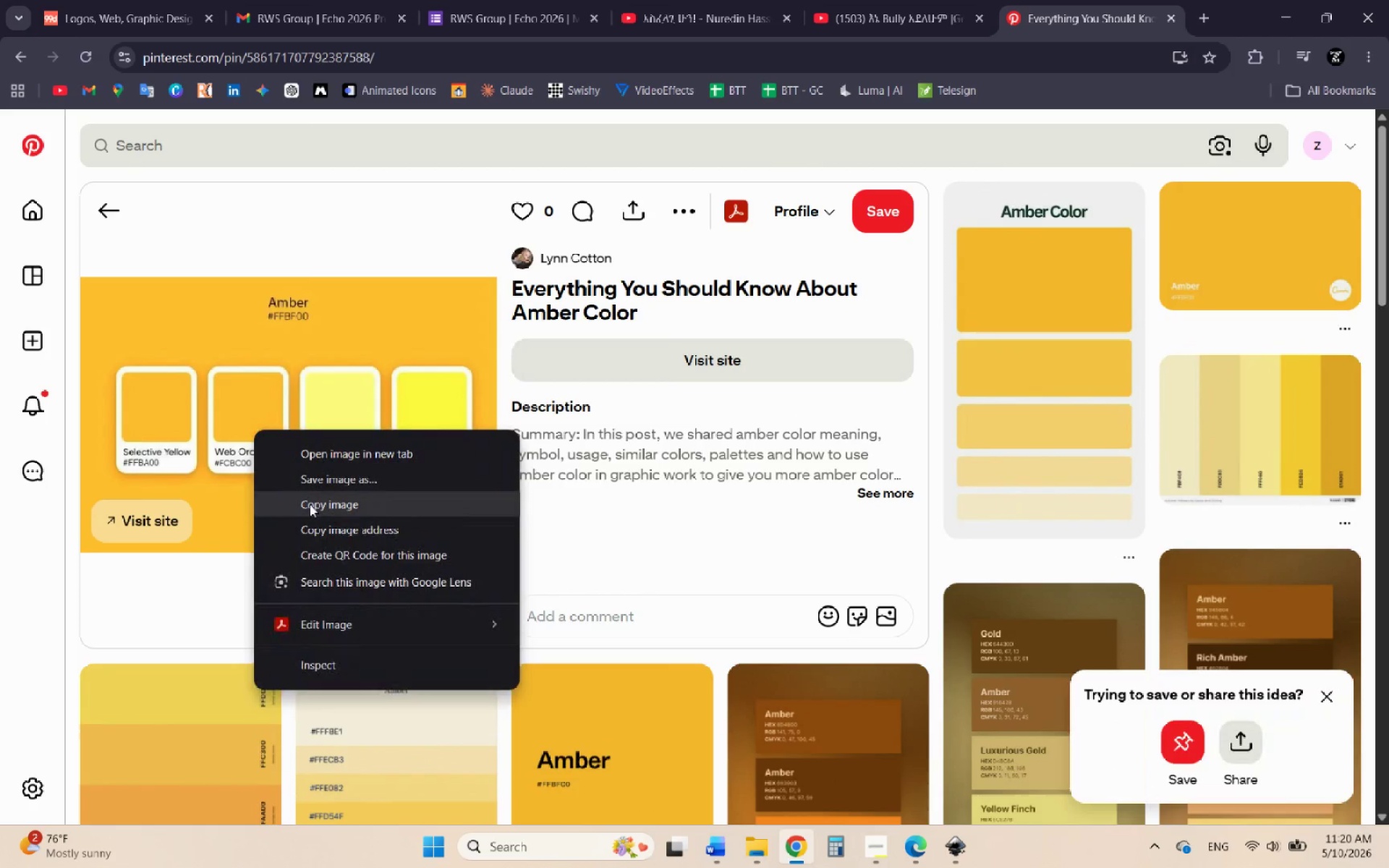 
left_click([312, 506])
 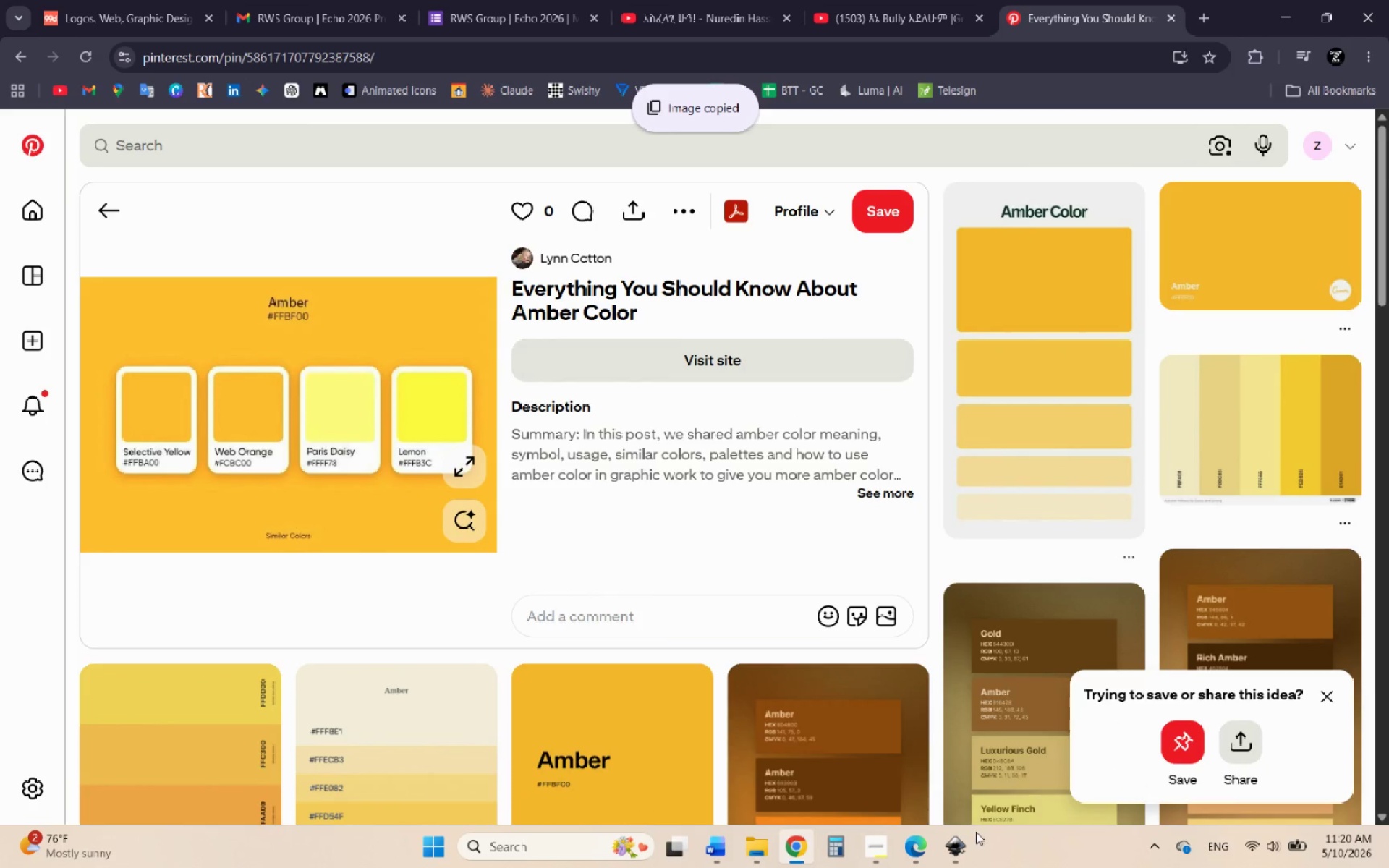 
left_click([961, 845])
 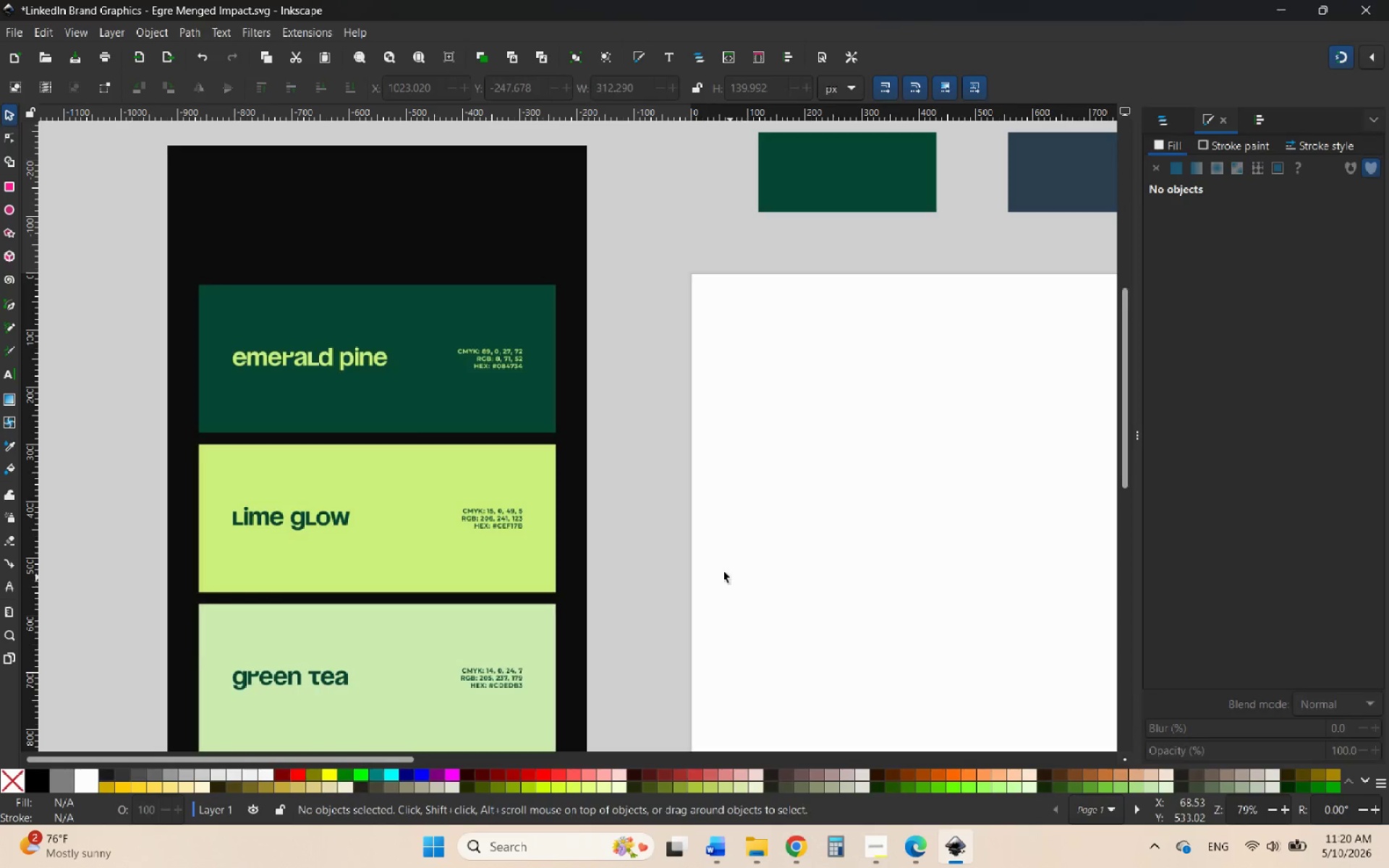 
hold_key(key=ControlLeft, duration=0.55)
scroll: coordinate [566, 504], scroll_direction: down, amount: 3.0
 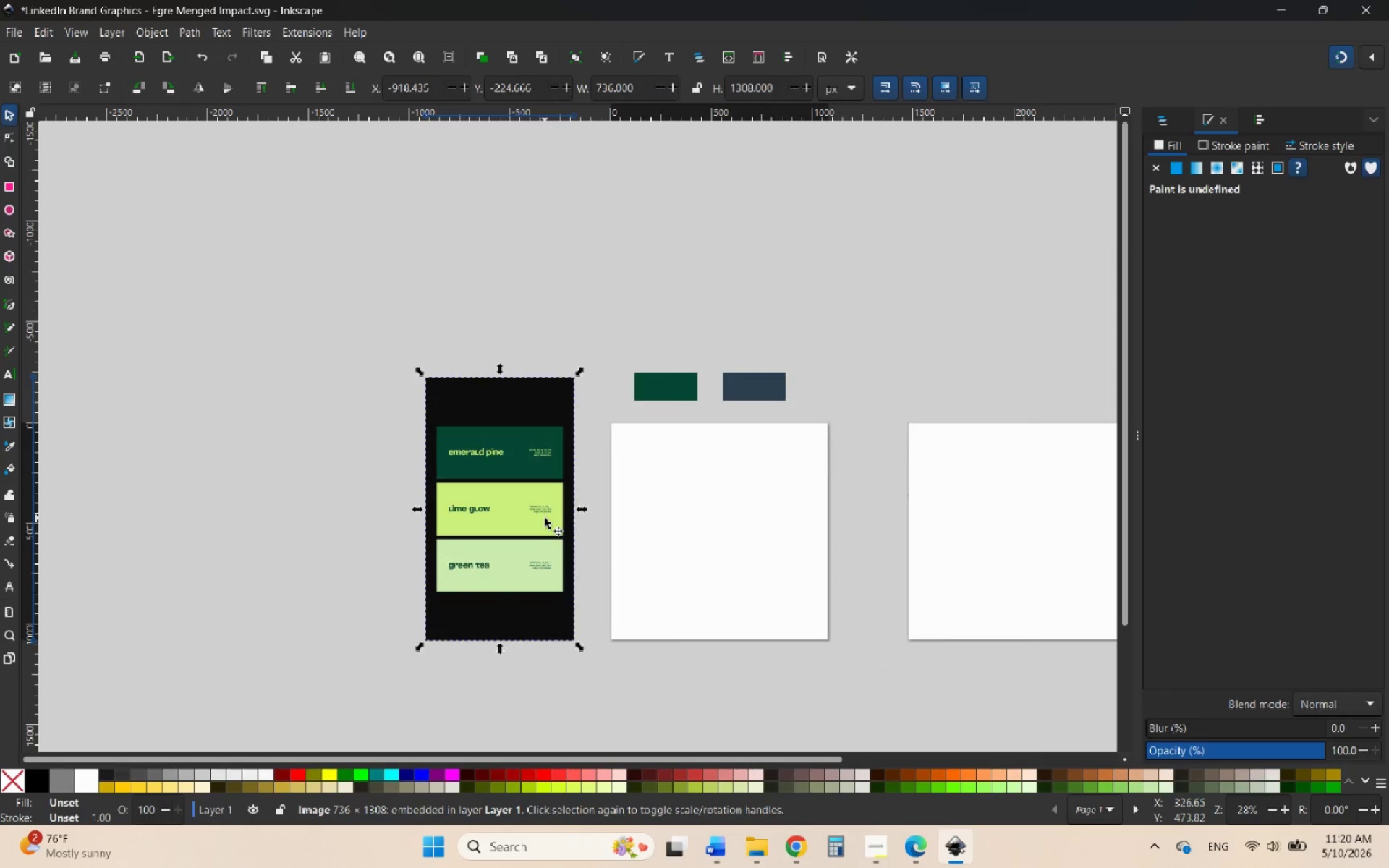 
key(Delete)
 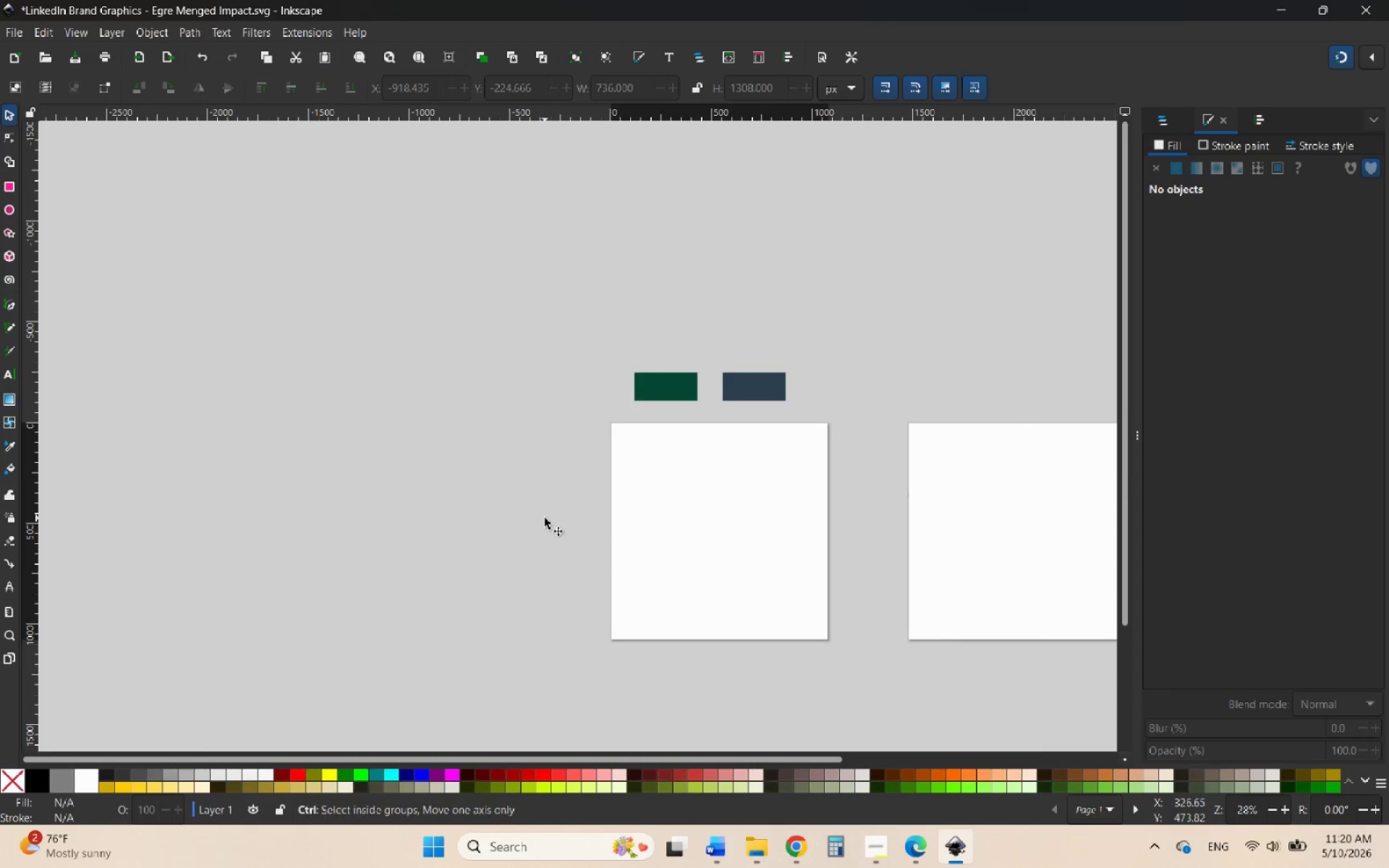 
key(Control+V)
 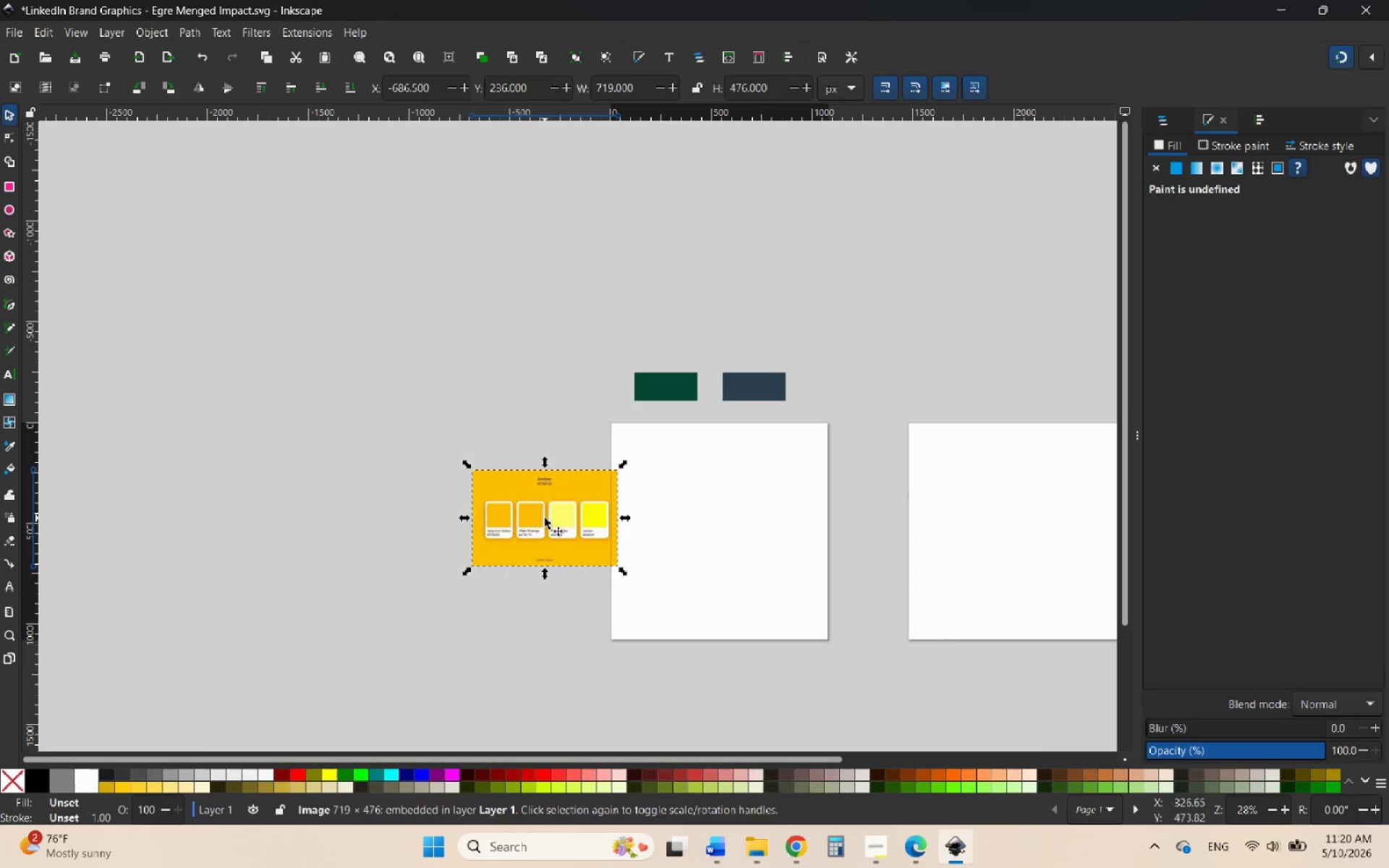 
key(Control+ControlLeft)
 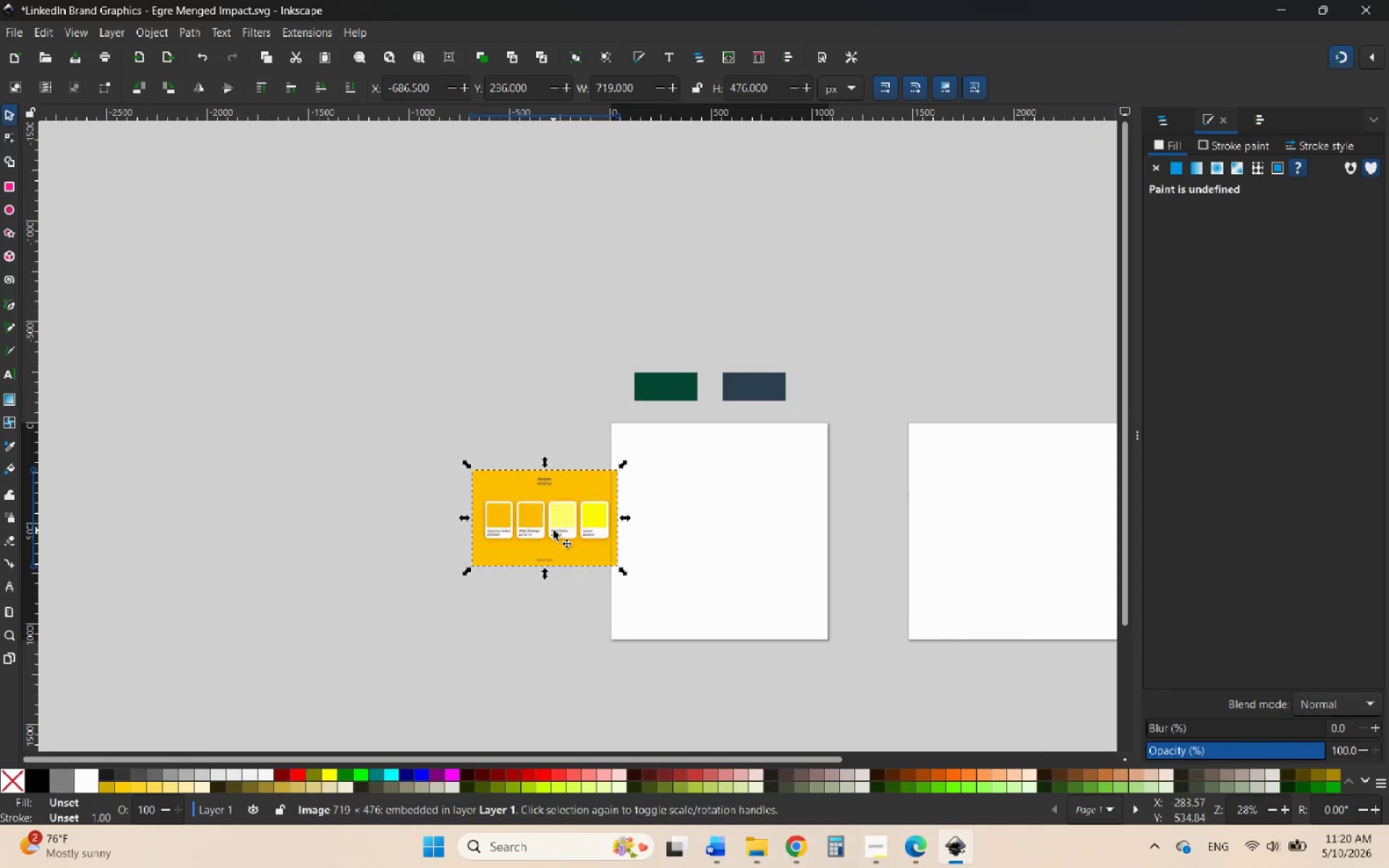 
left_click_drag(start_coordinate=[553, 530], to_coordinate=[492, 479])
 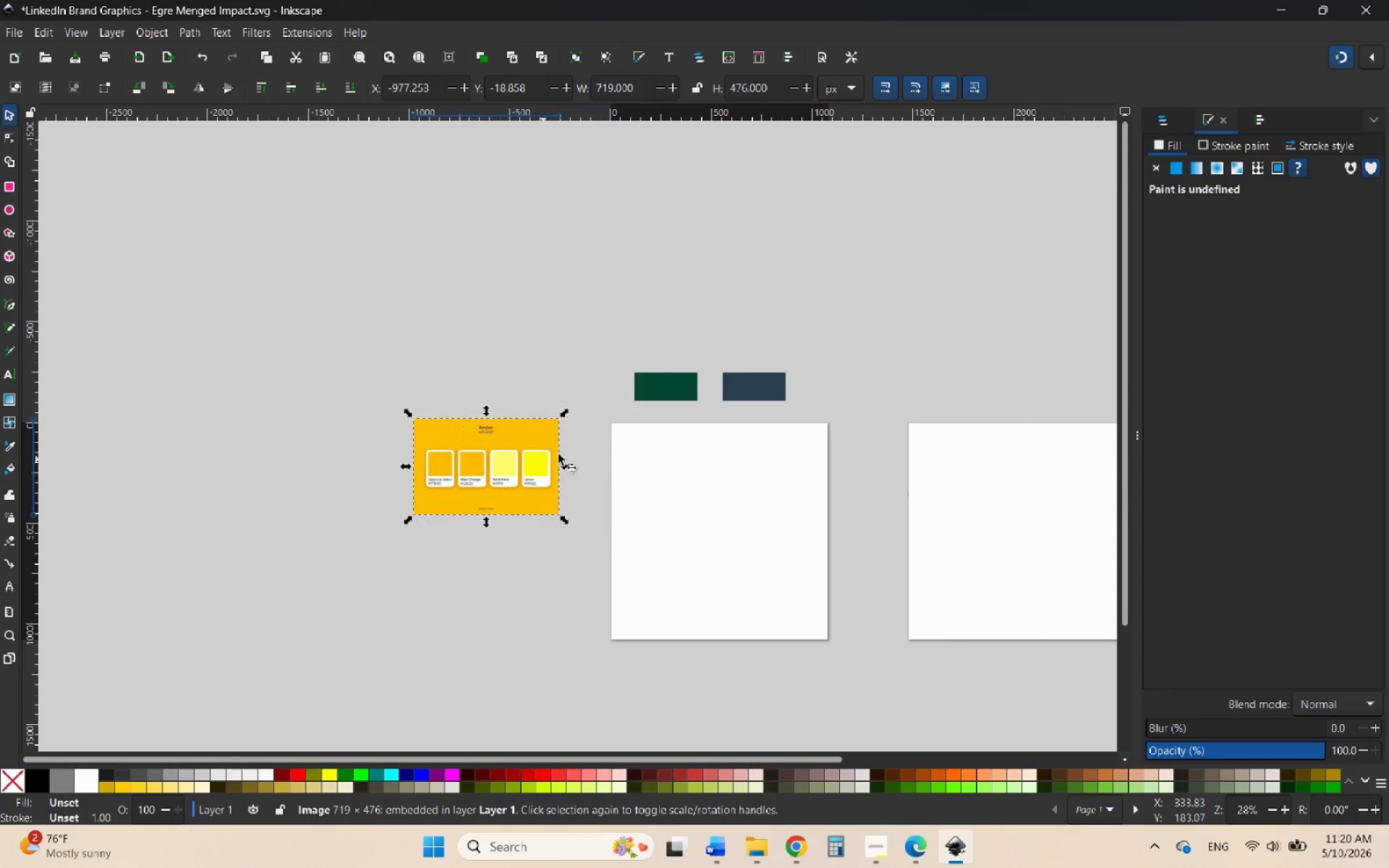 
hold_key(key=ControlLeft, duration=1.0)
scroll: coordinate [676, 394], scroll_direction: up, amount: 3.0
 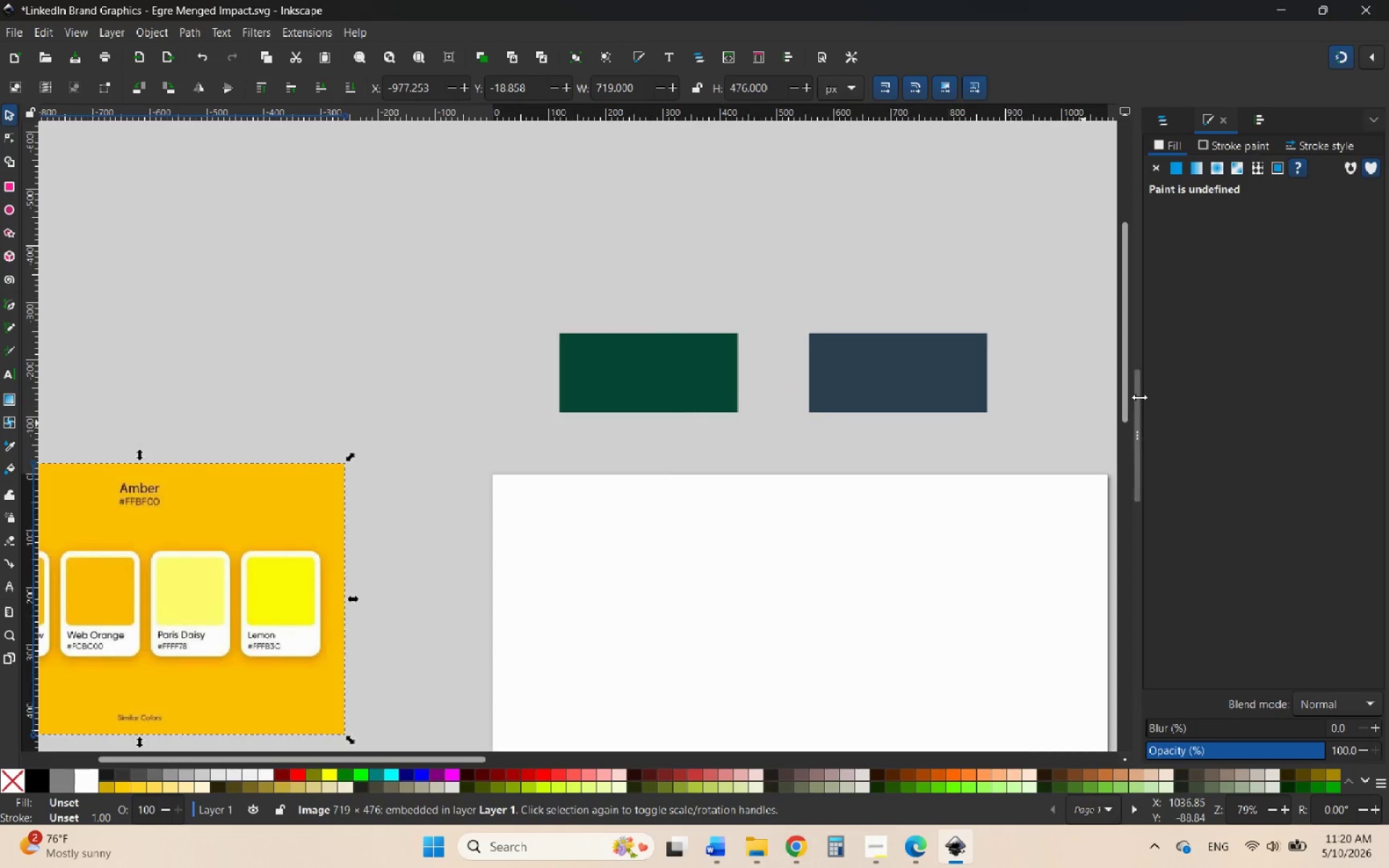 
left_click([912, 378])
 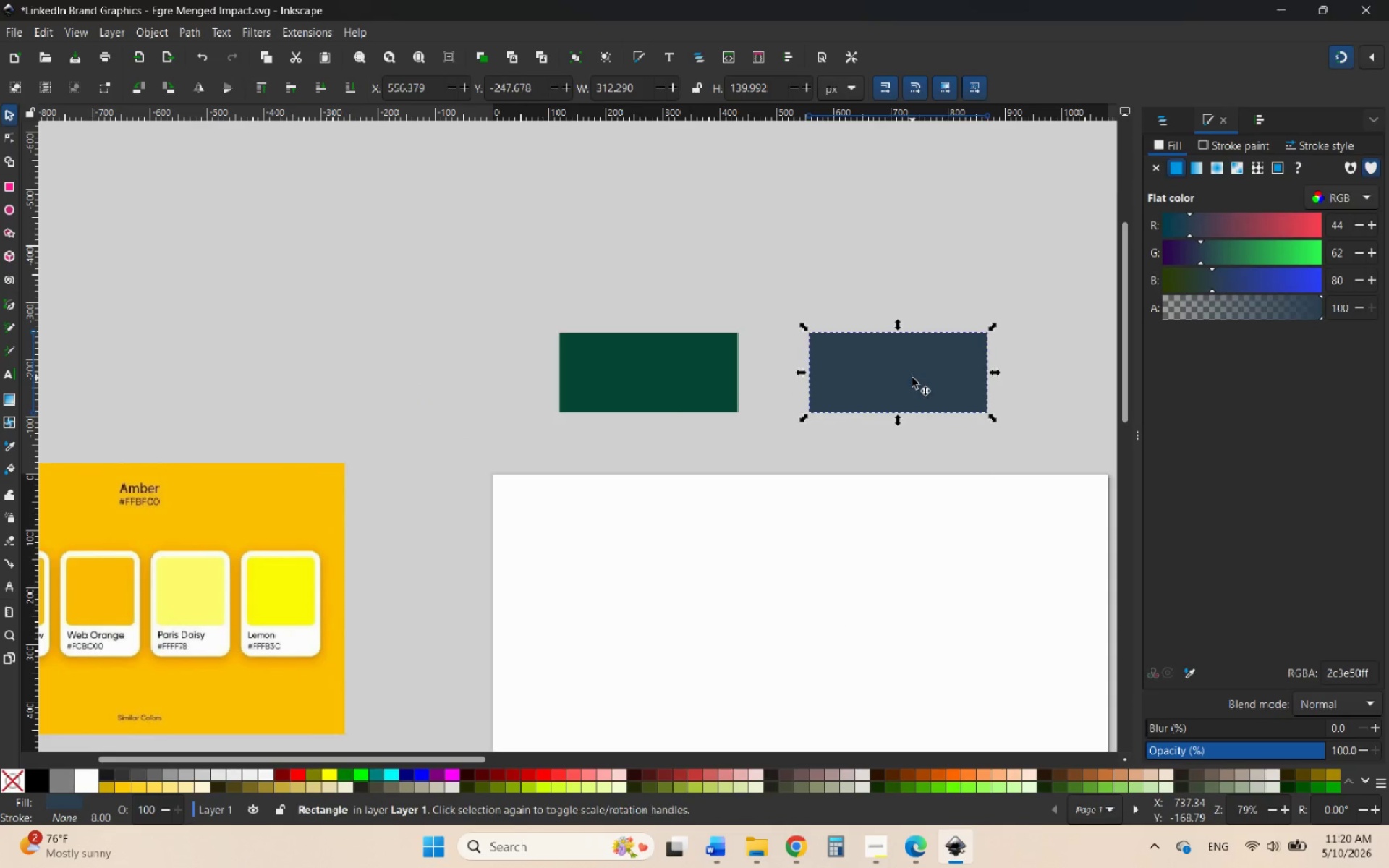 
right_click([912, 378])
 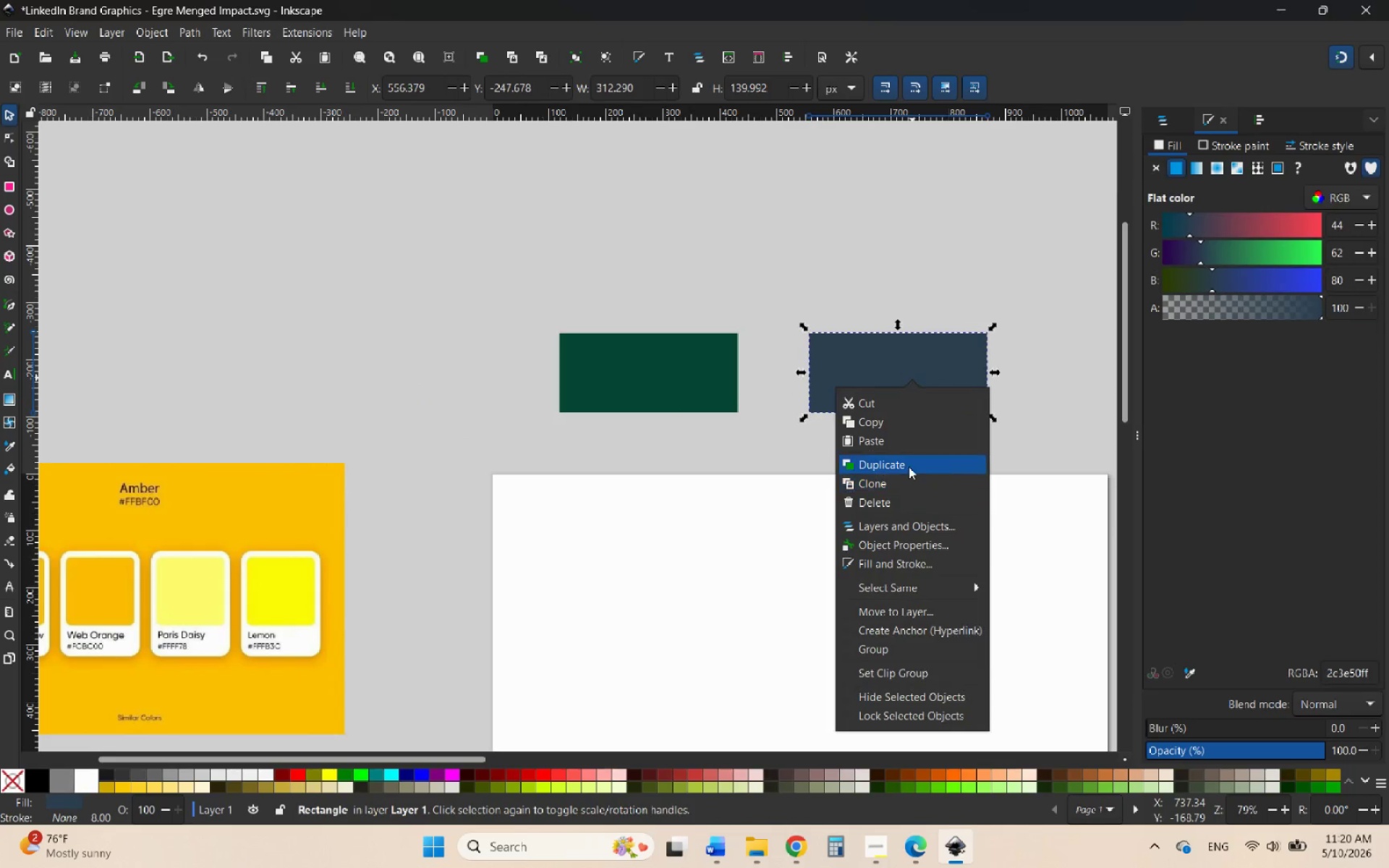 
left_click([908, 466])
 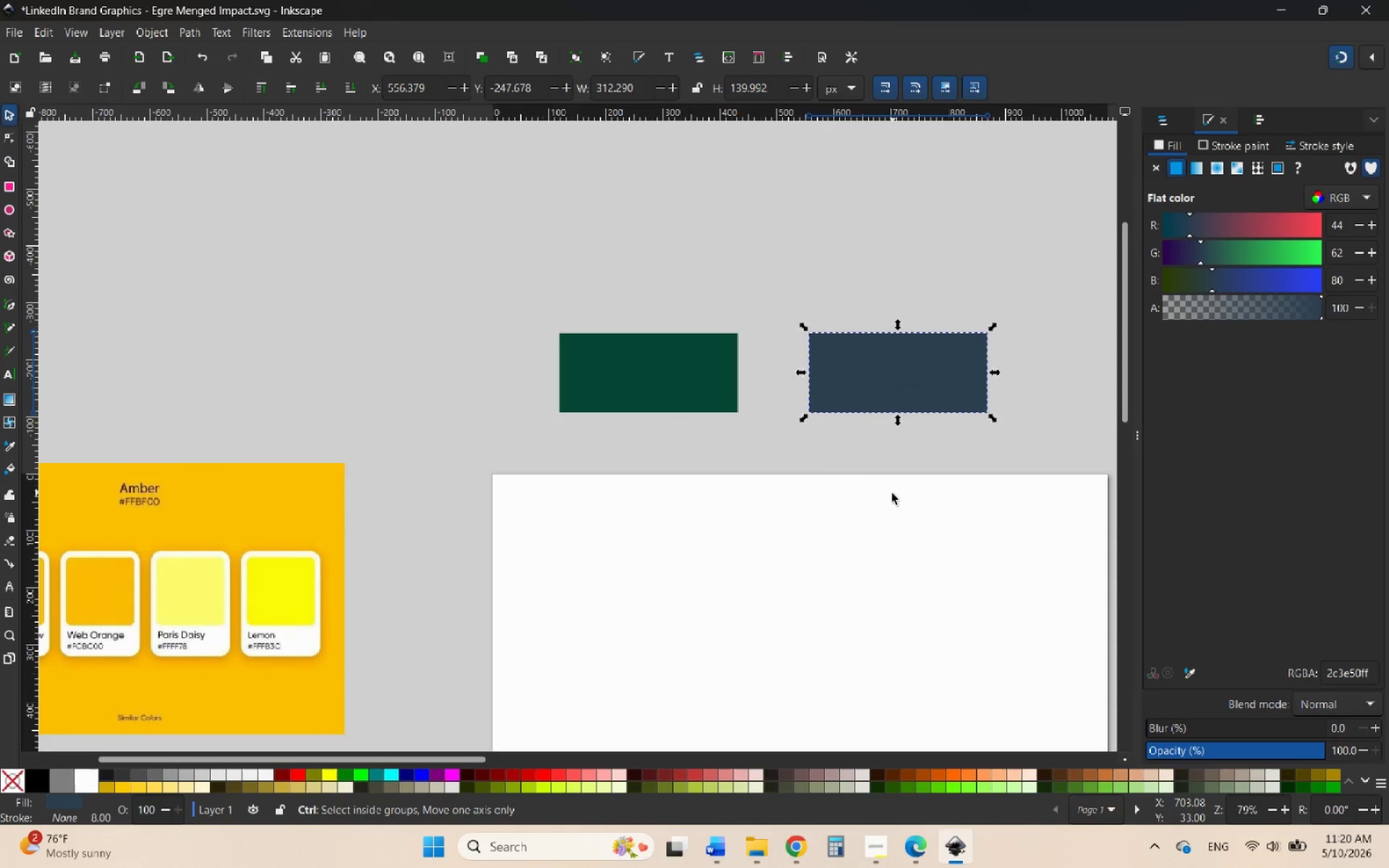 
hold_key(key=ControlLeft, duration=0.64)
scroll: coordinate [892, 503], scroll_direction: down, amount: 2.0
 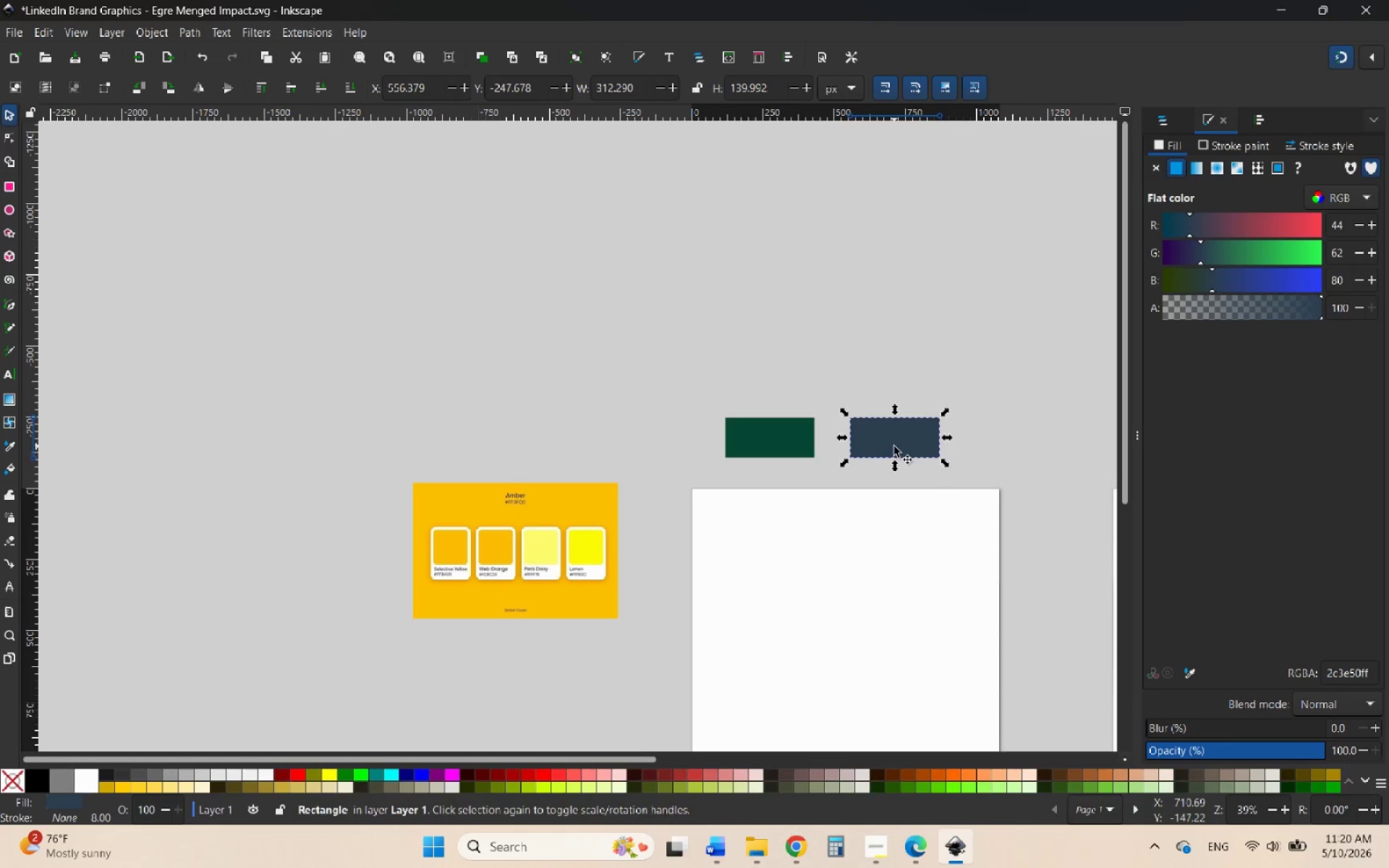 
left_click_drag(start_coordinate=[894, 443], to_coordinate=[902, 386])
 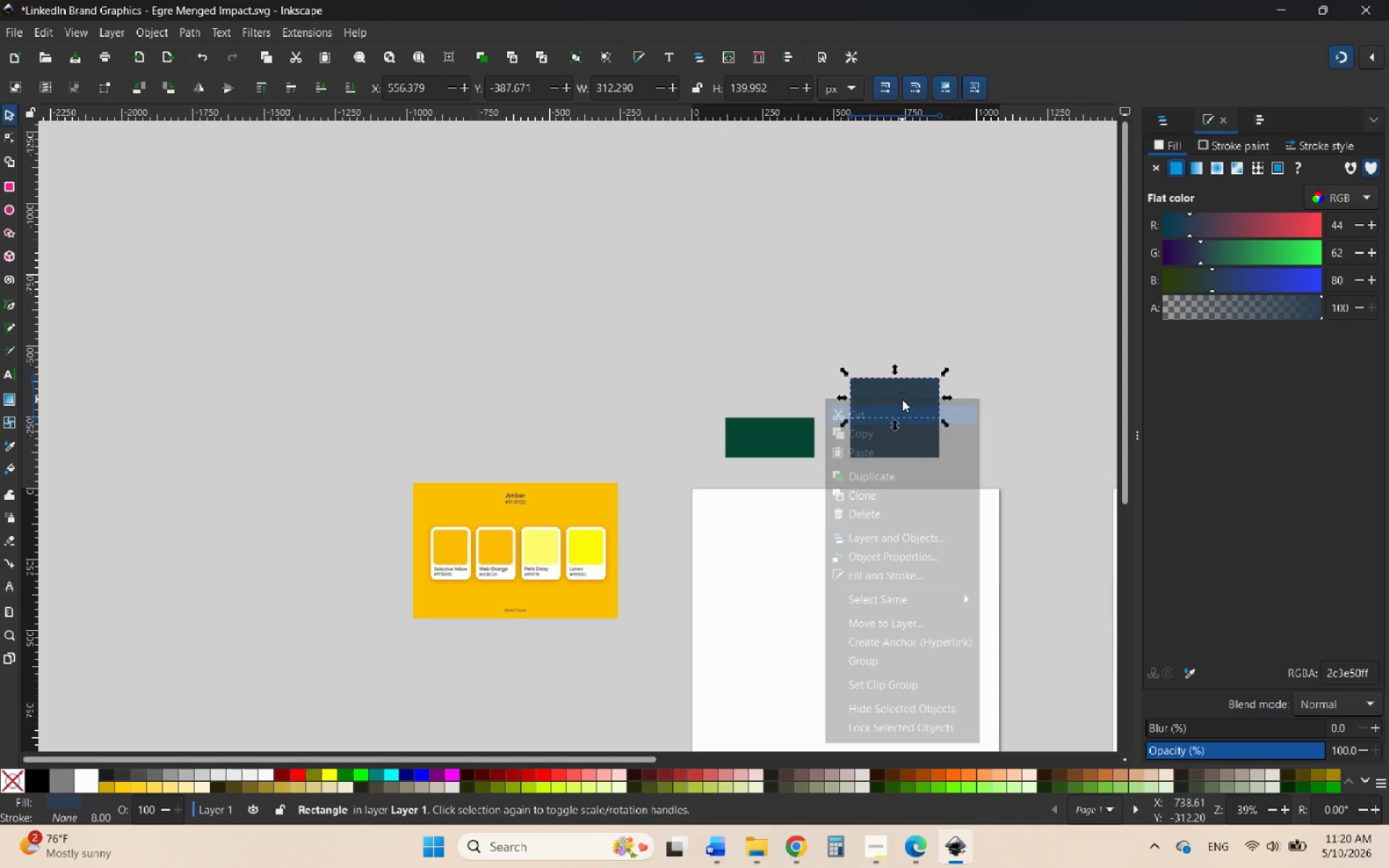 
hold_key(key=ControlLeft, duration=1.45)
 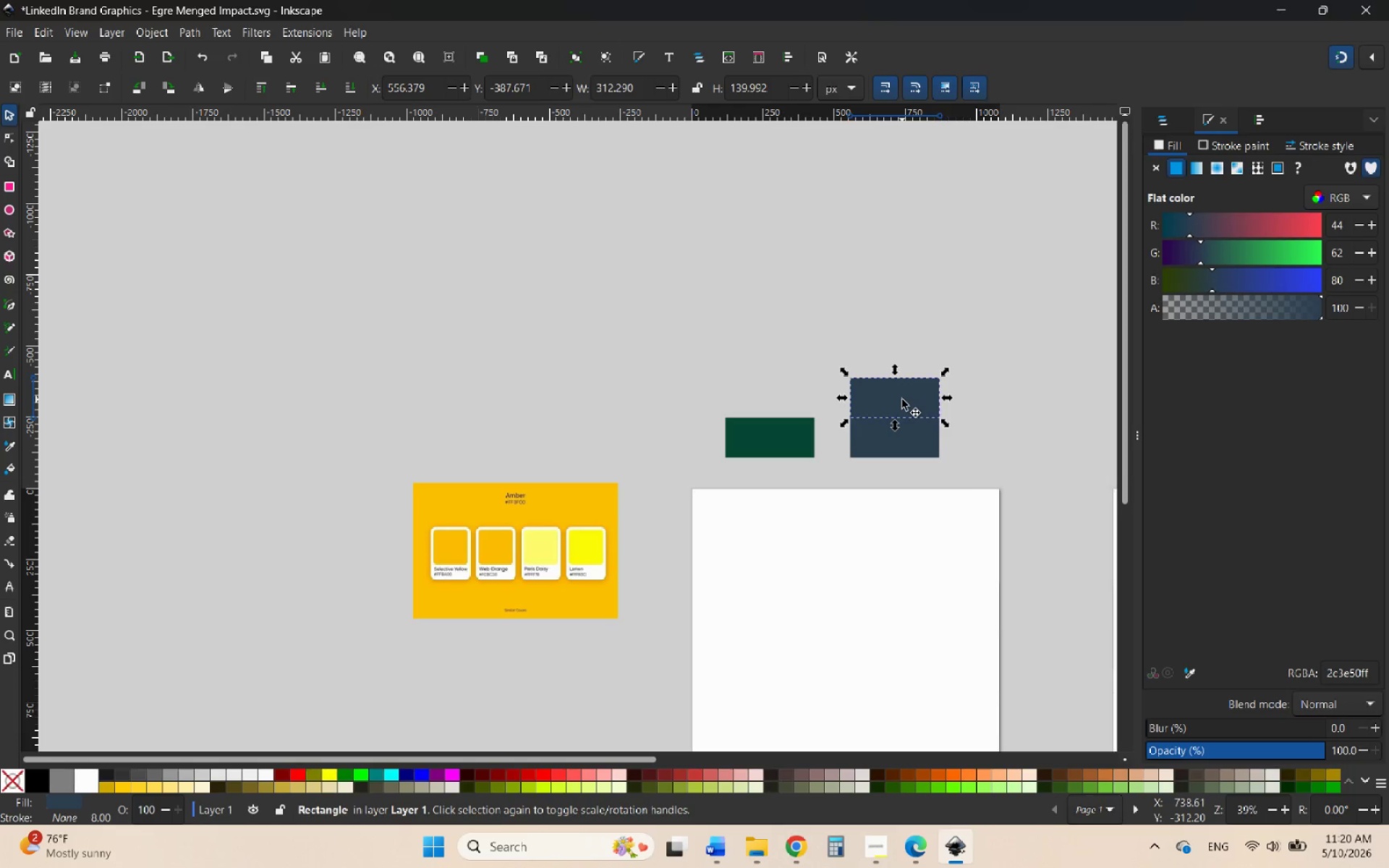 
right_click([902, 399])
 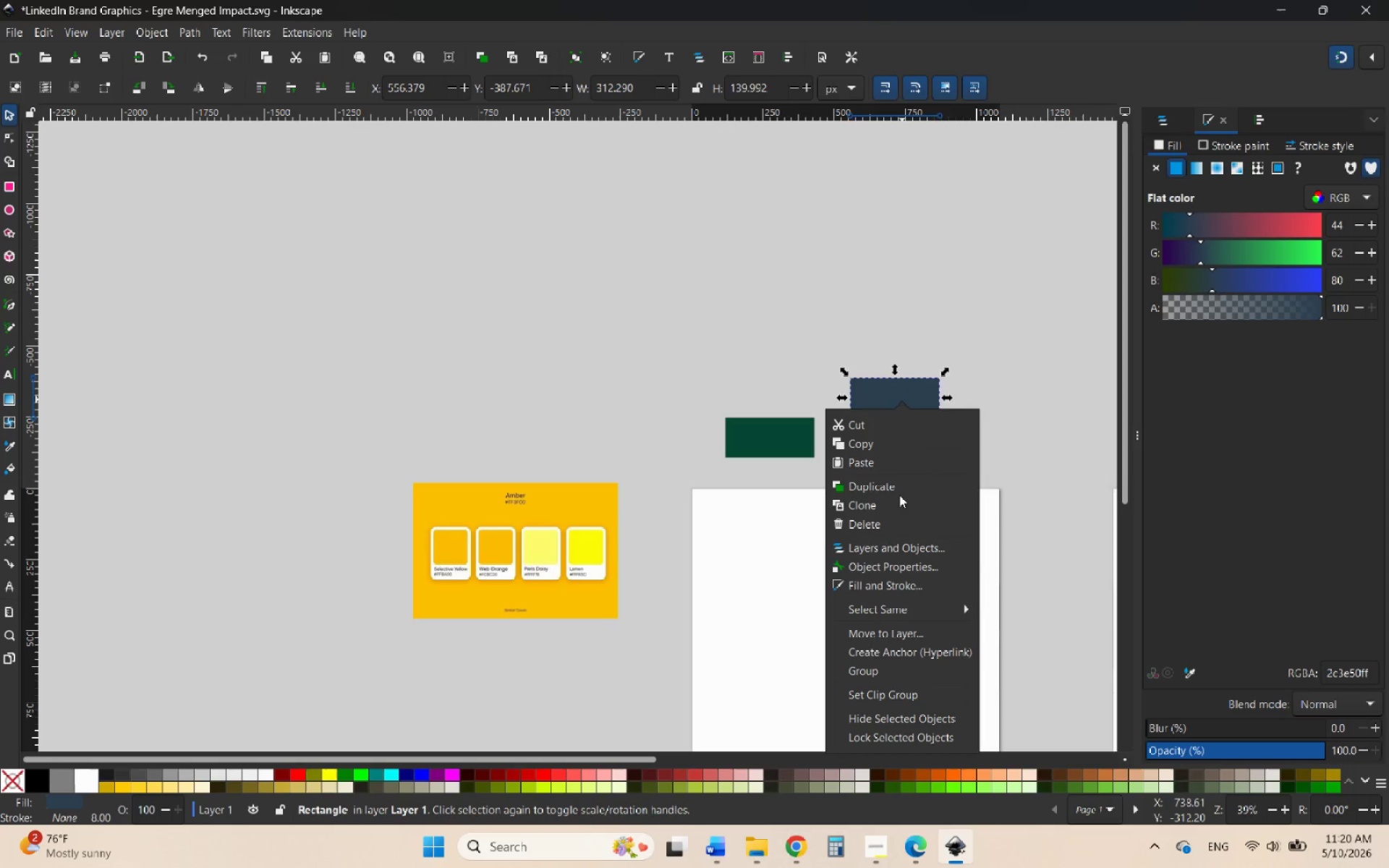 
left_click([891, 487])
 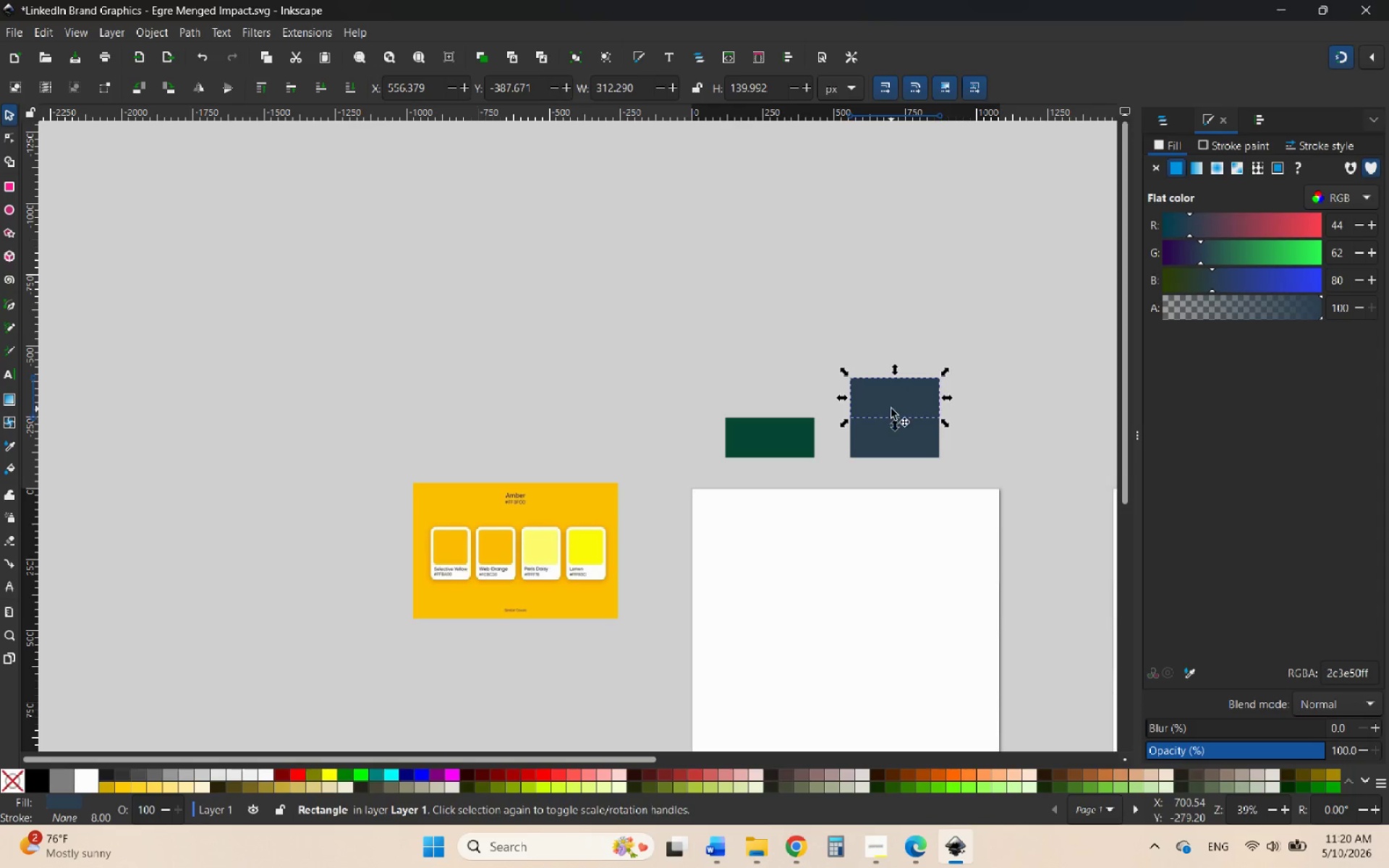 
left_click_drag(start_coordinate=[891, 401], to_coordinate=[891, 358])
 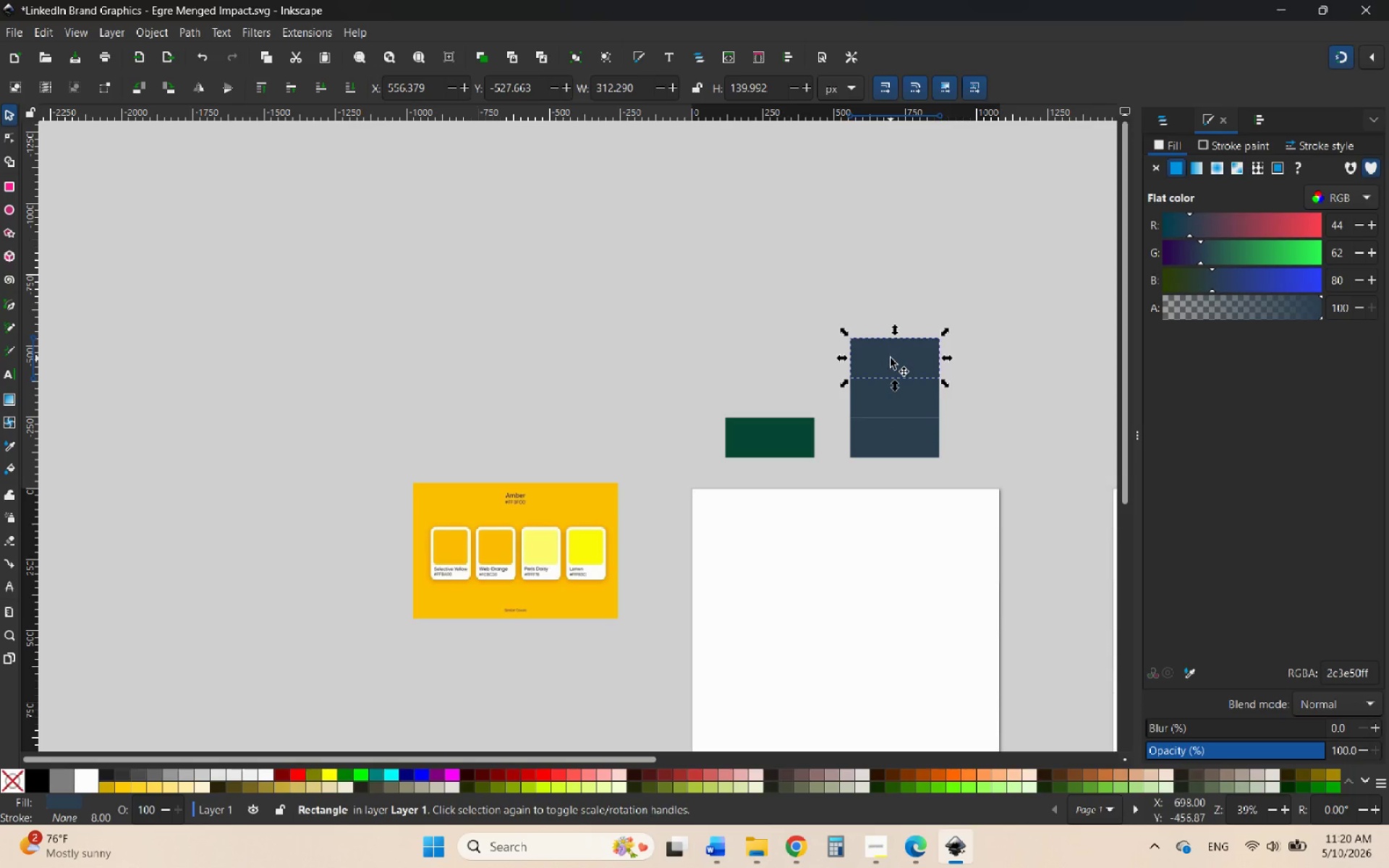 
hold_key(key=ControlLeft, duration=0.86)
 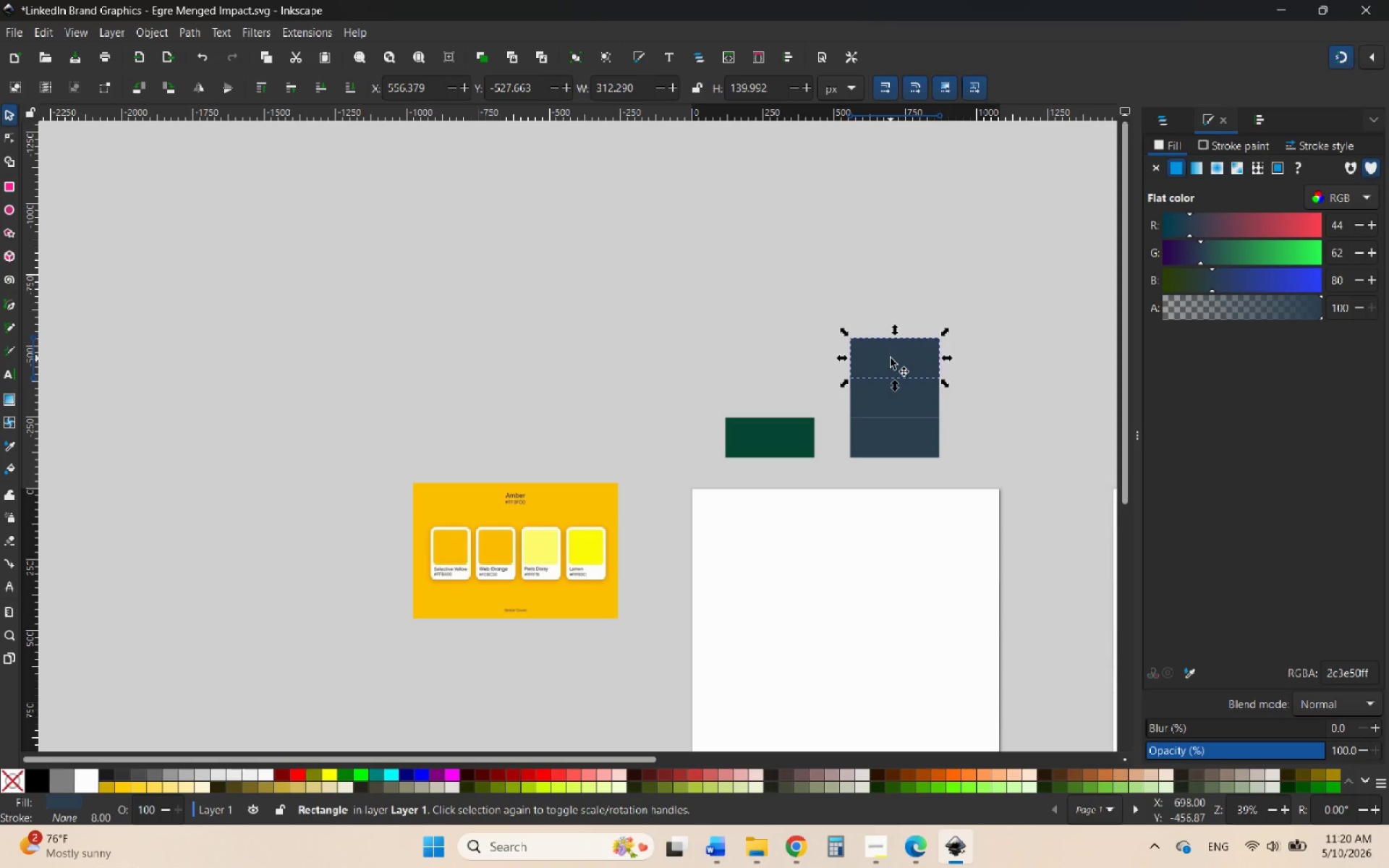 
right_click([891, 358])
 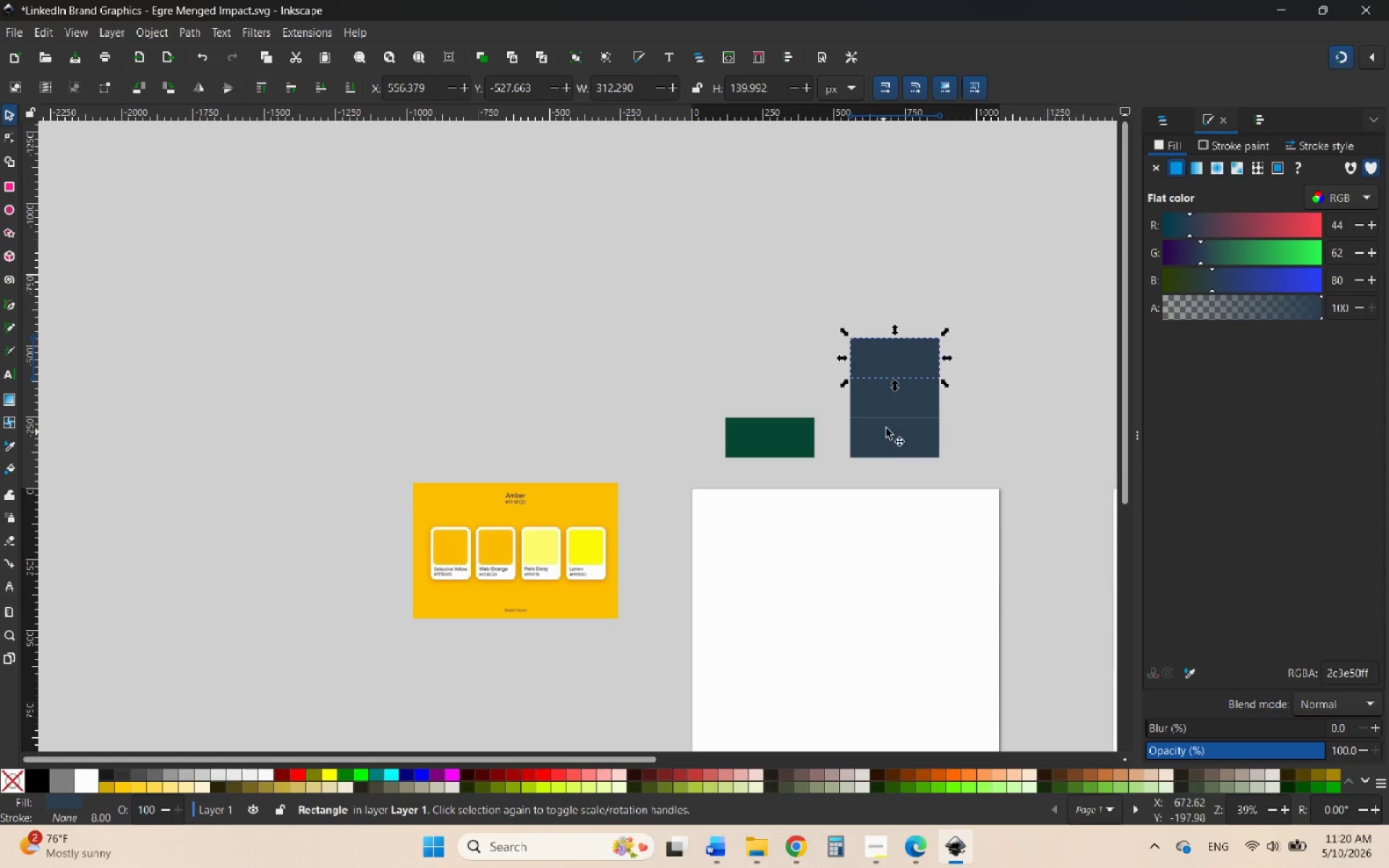 
left_click_drag(start_coordinate=[885, 365], to_coordinate=[884, 317])
 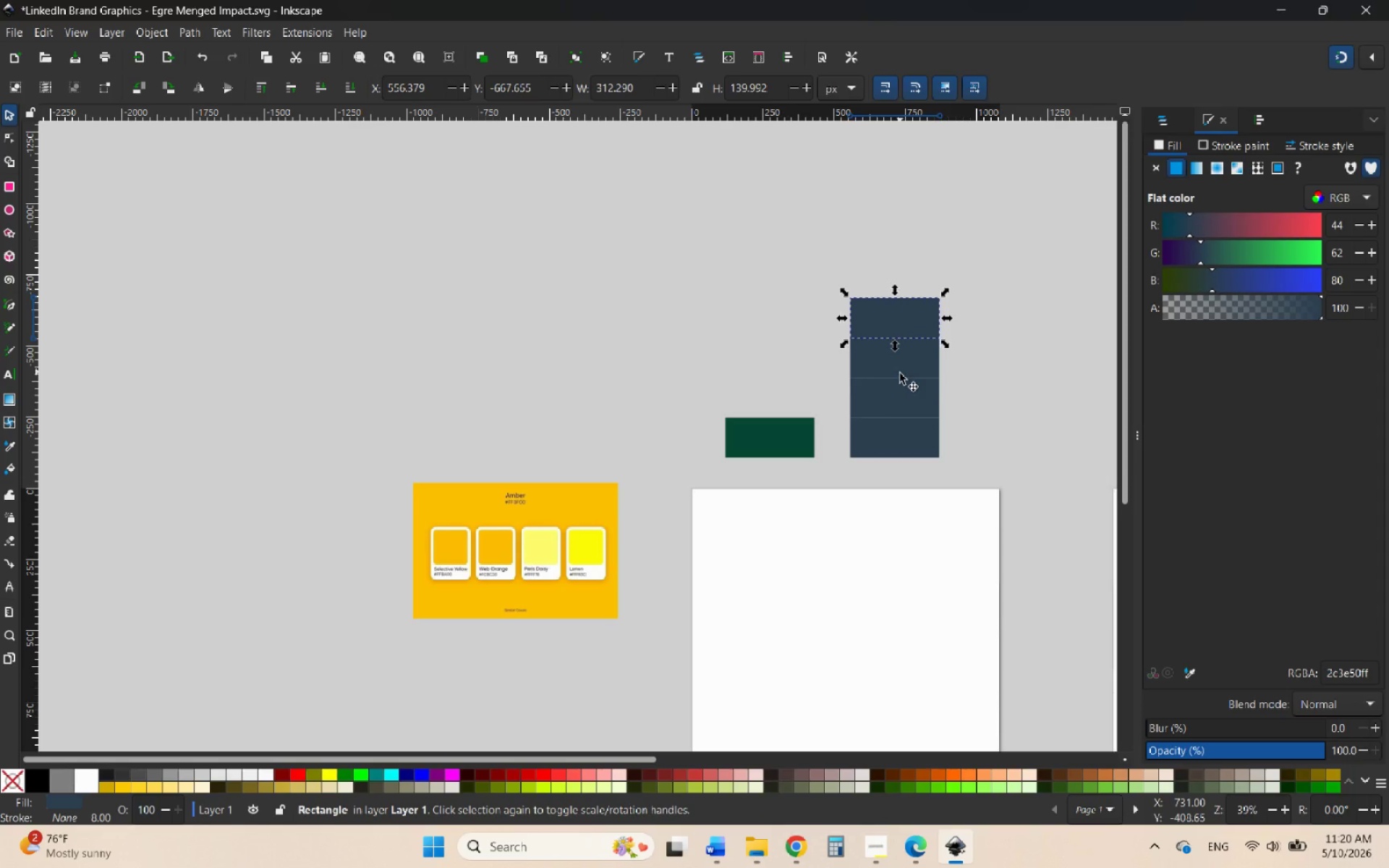 
hold_key(key=ControlLeft, duration=1.16)
 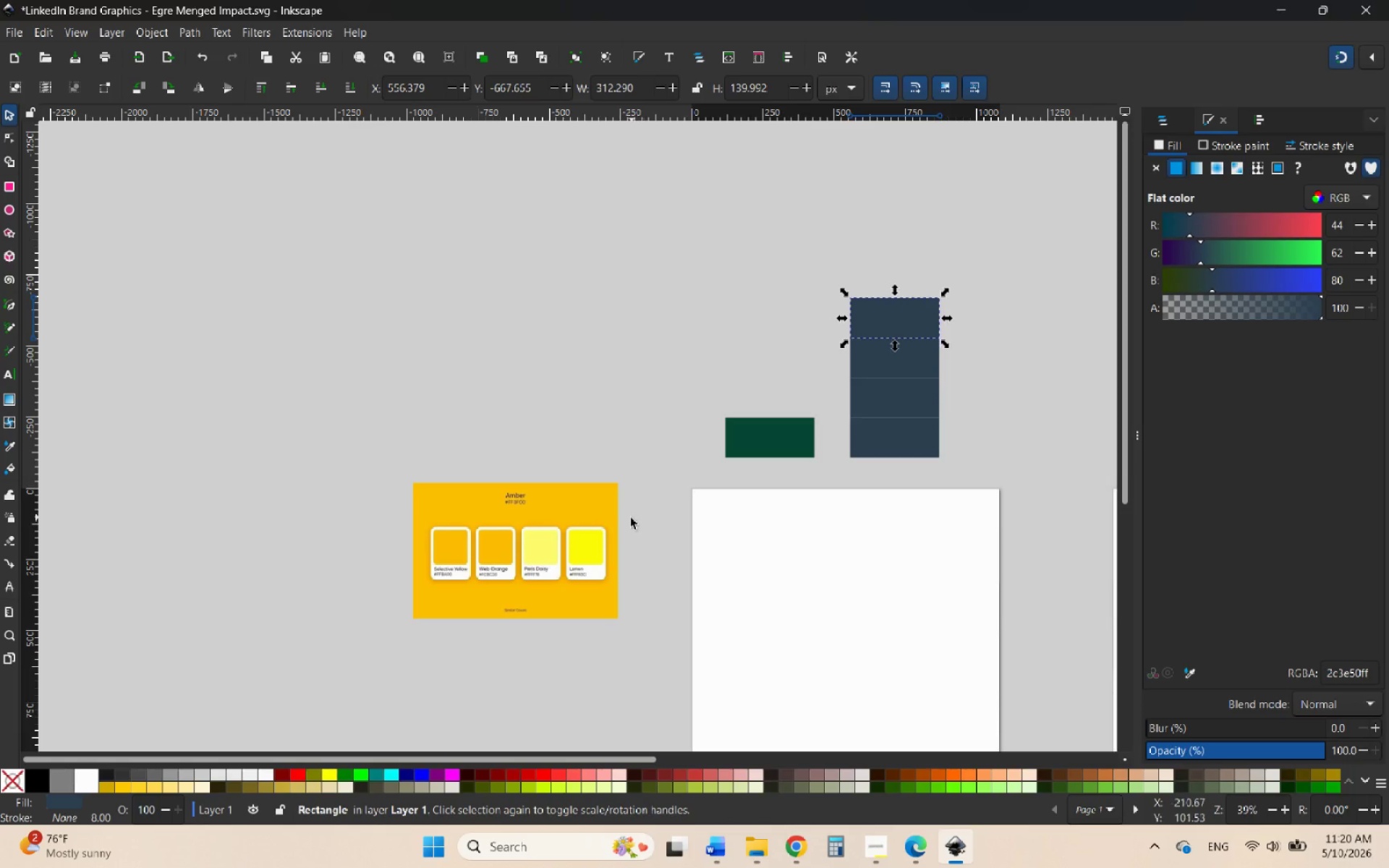 
hold_key(key=ControlLeft, duration=1.81)
scroll: coordinate [444, 600], scroll_direction: up, amount: 3.0
 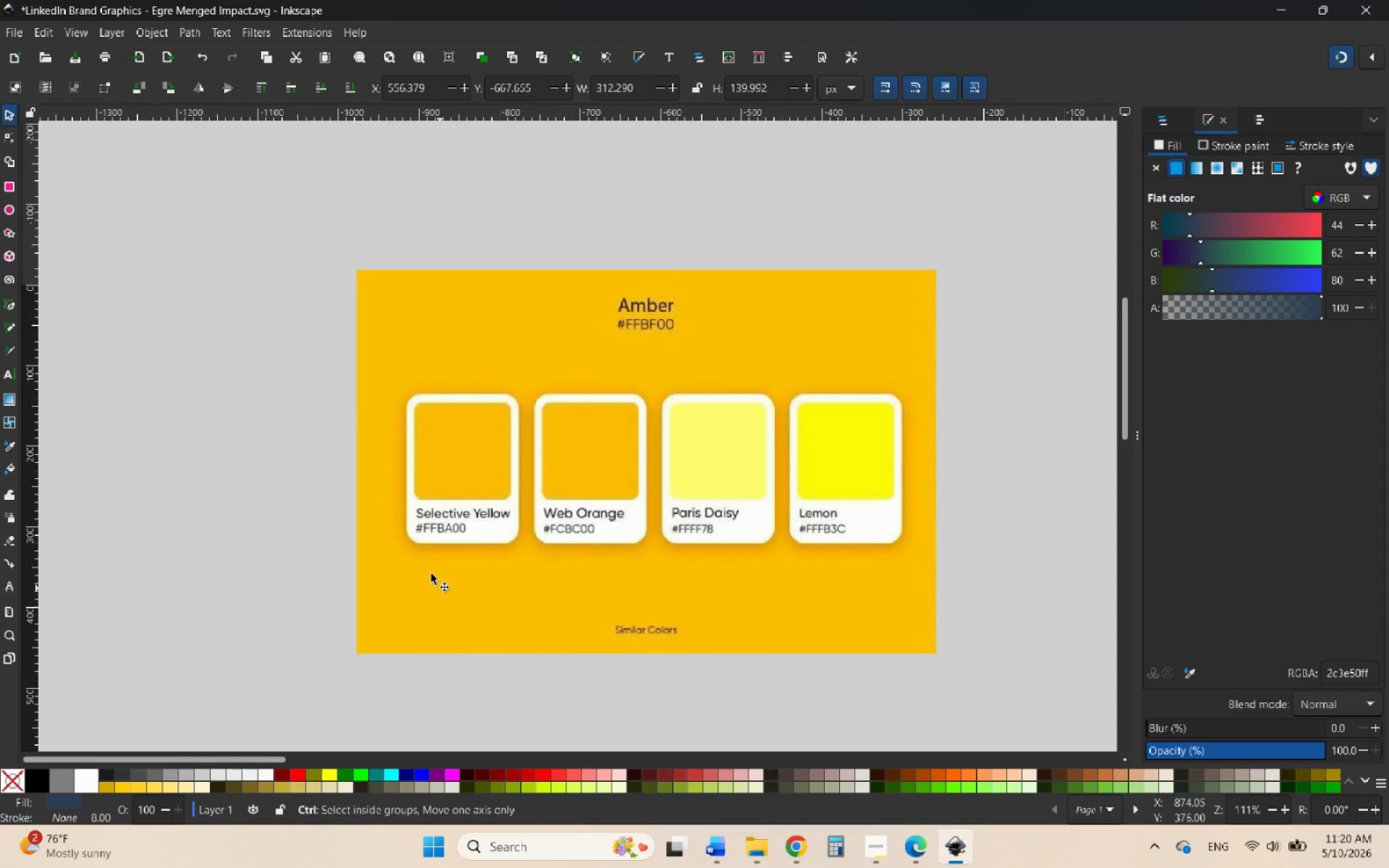 
scroll: coordinate [412, 558], scroll_direction: down, amount: 3.0
 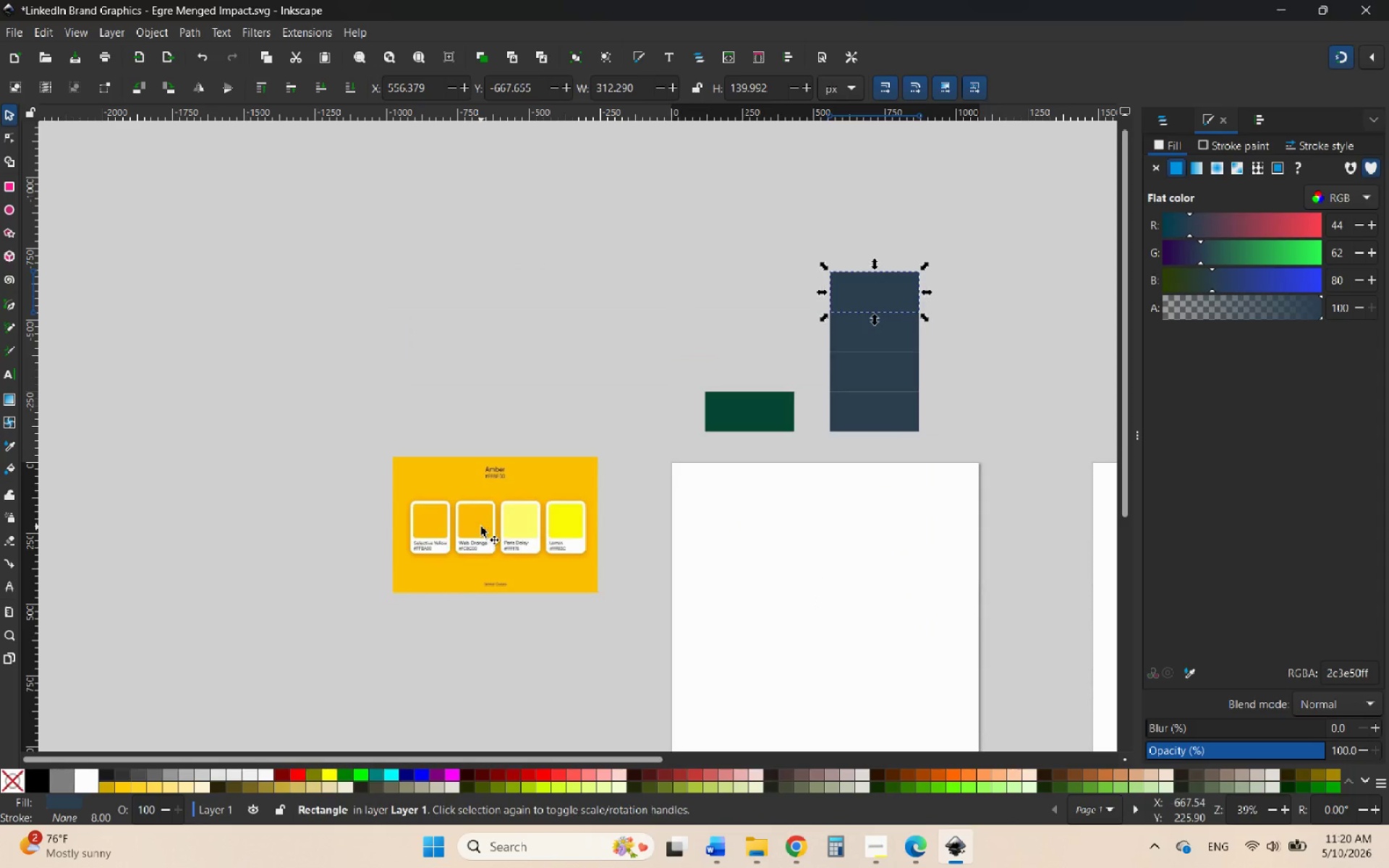 
hold_key(key=ControlLeft, duration=0.84)
scroll: coordinate [522, 548], scroll_direction: up, amount: 4.0
 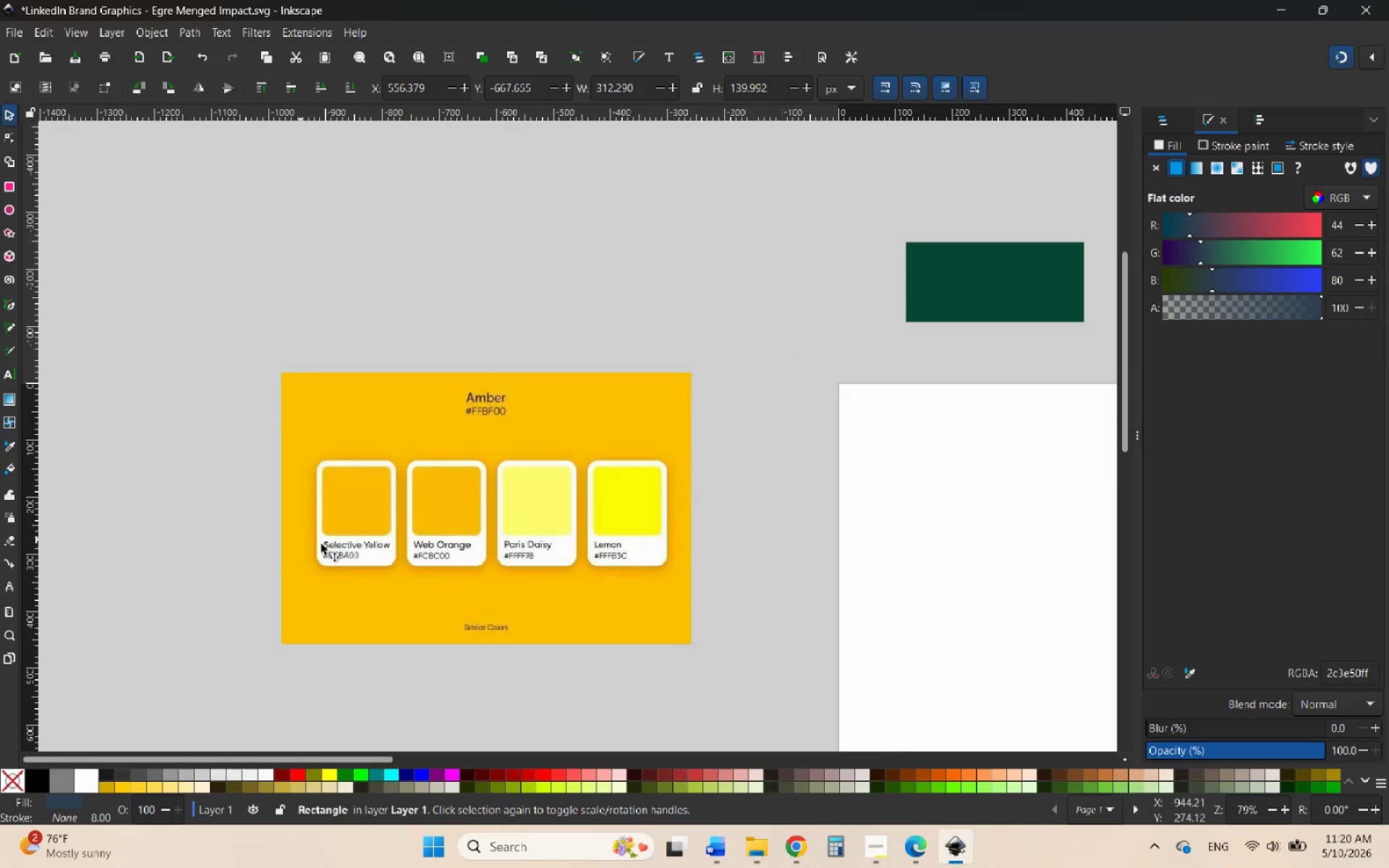 
hold_key(key=ControlLeft, duration=1.33)
scroll: coordinate [711, 556], scroll_direction: up, amount: 4.0
 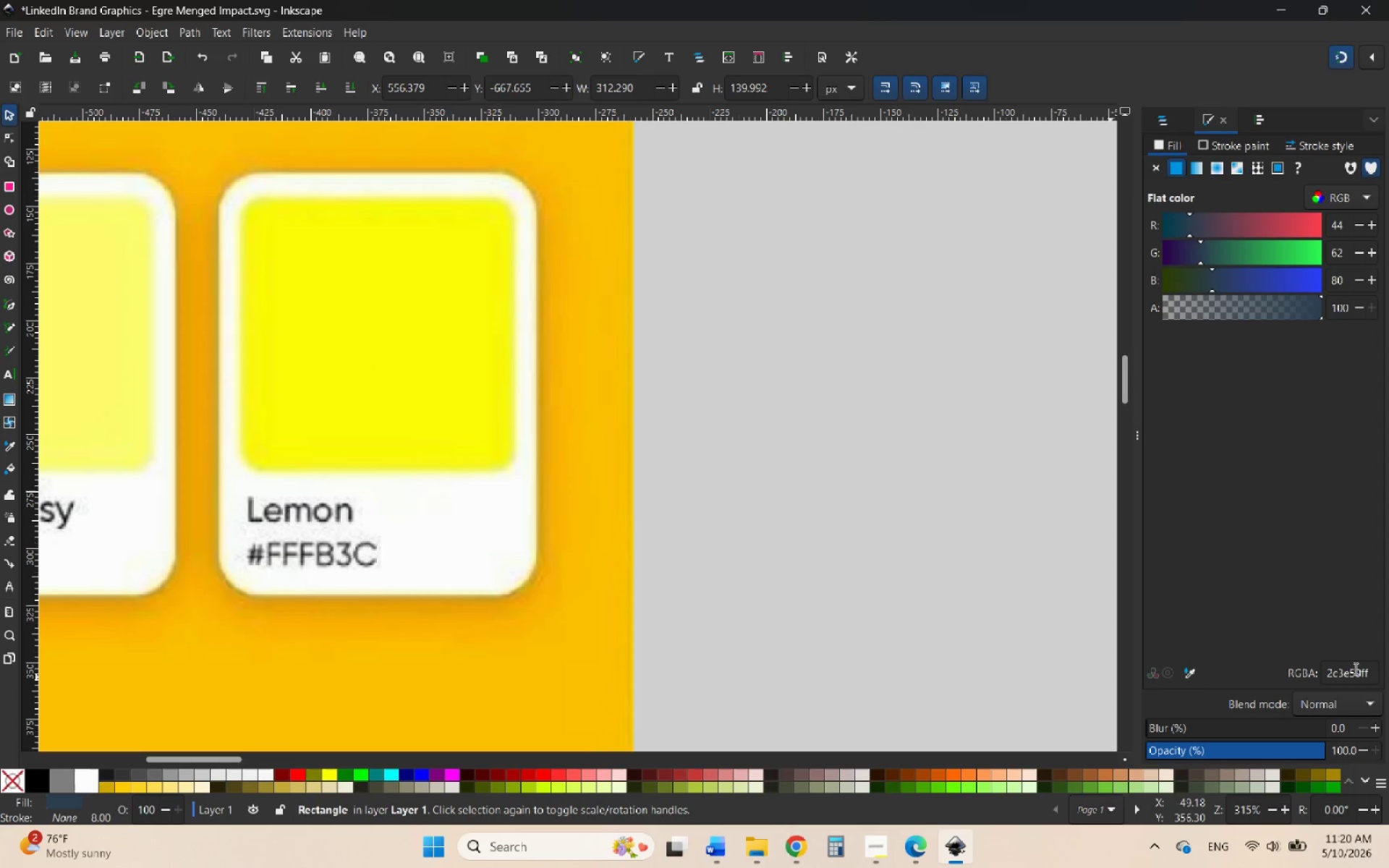 
left_click_drag(start_coordinate=[1361, 668], to_coordinate=[1304, 668])
 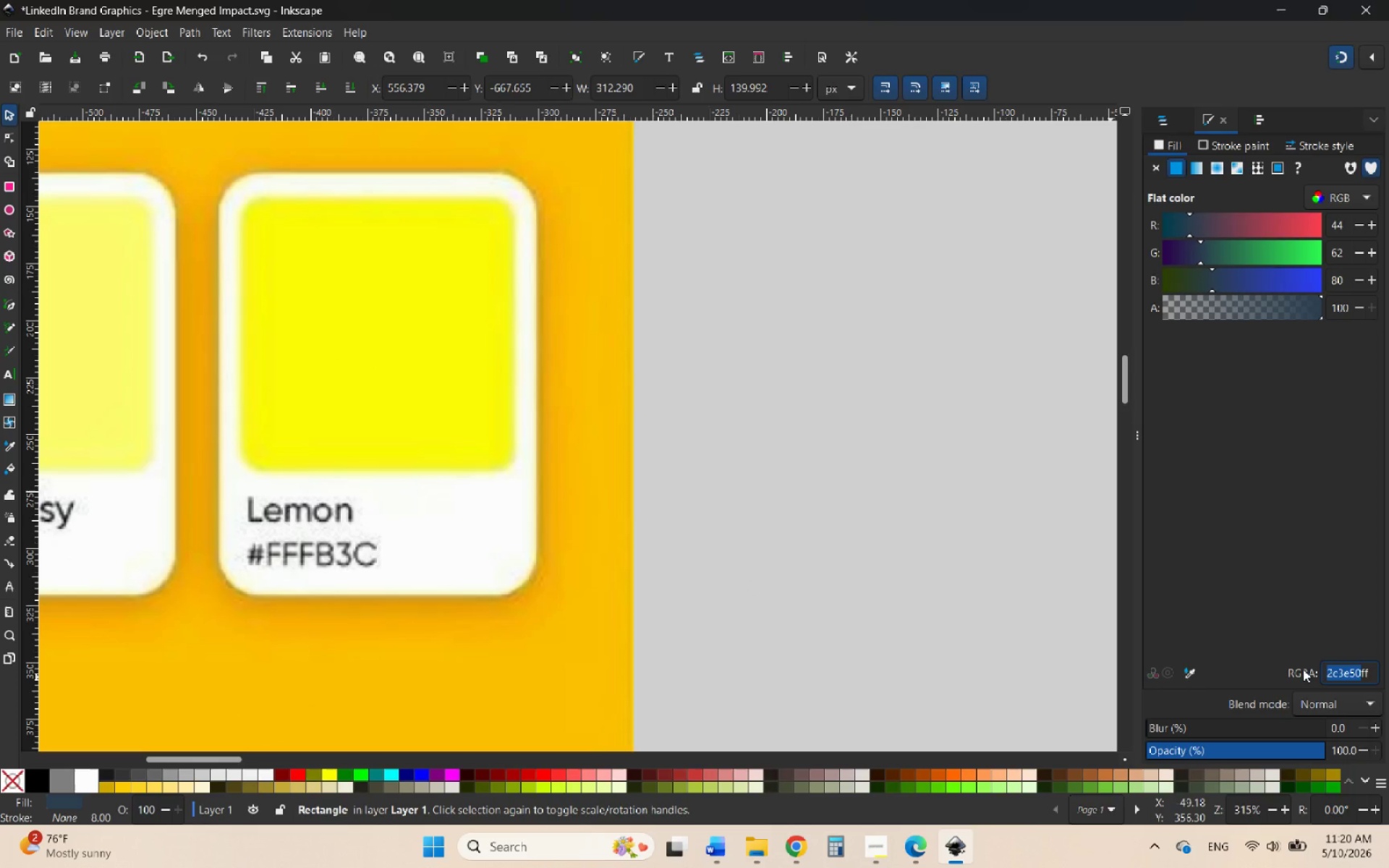 
type(FFFB3C)
 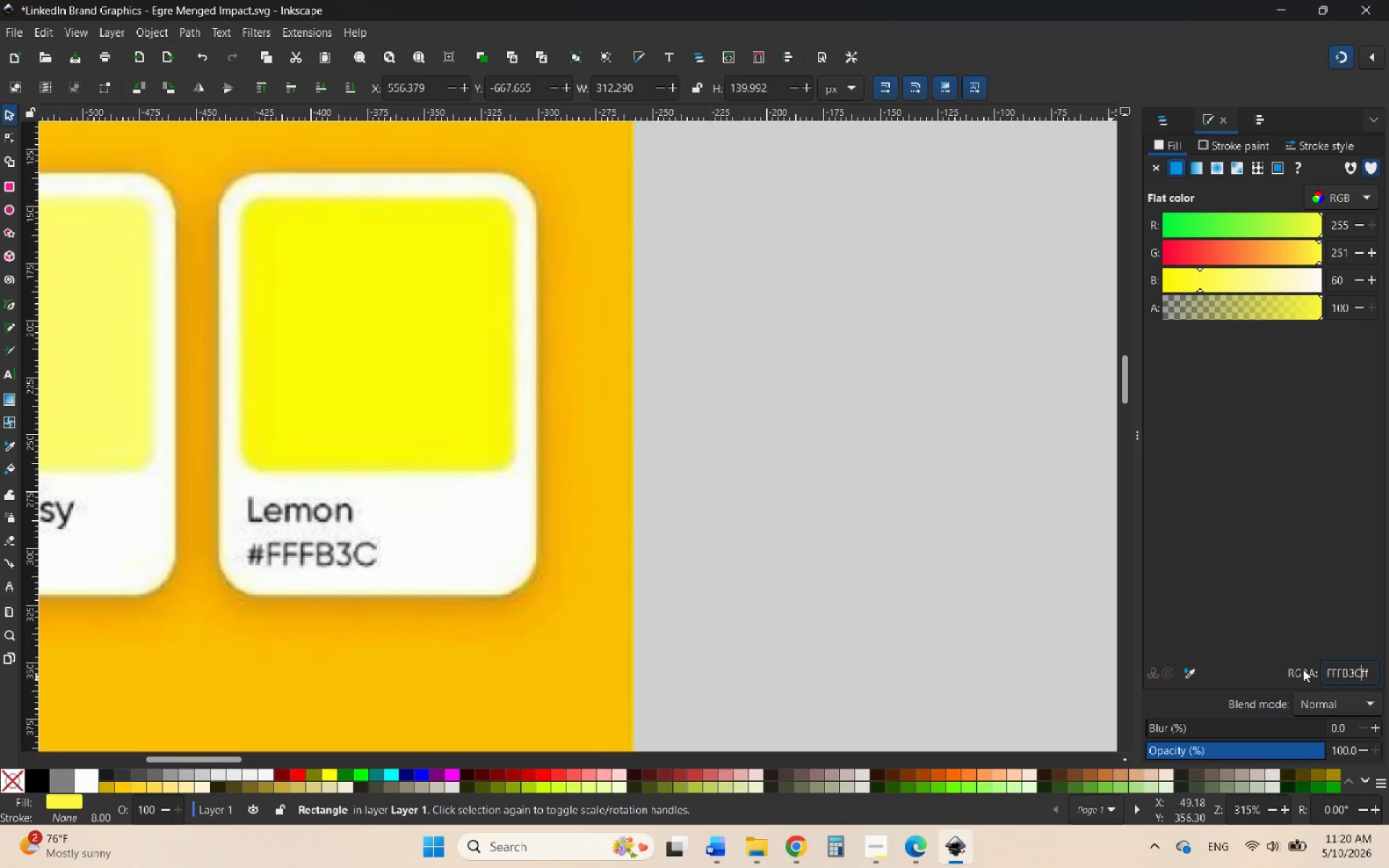 
key(Enter)
 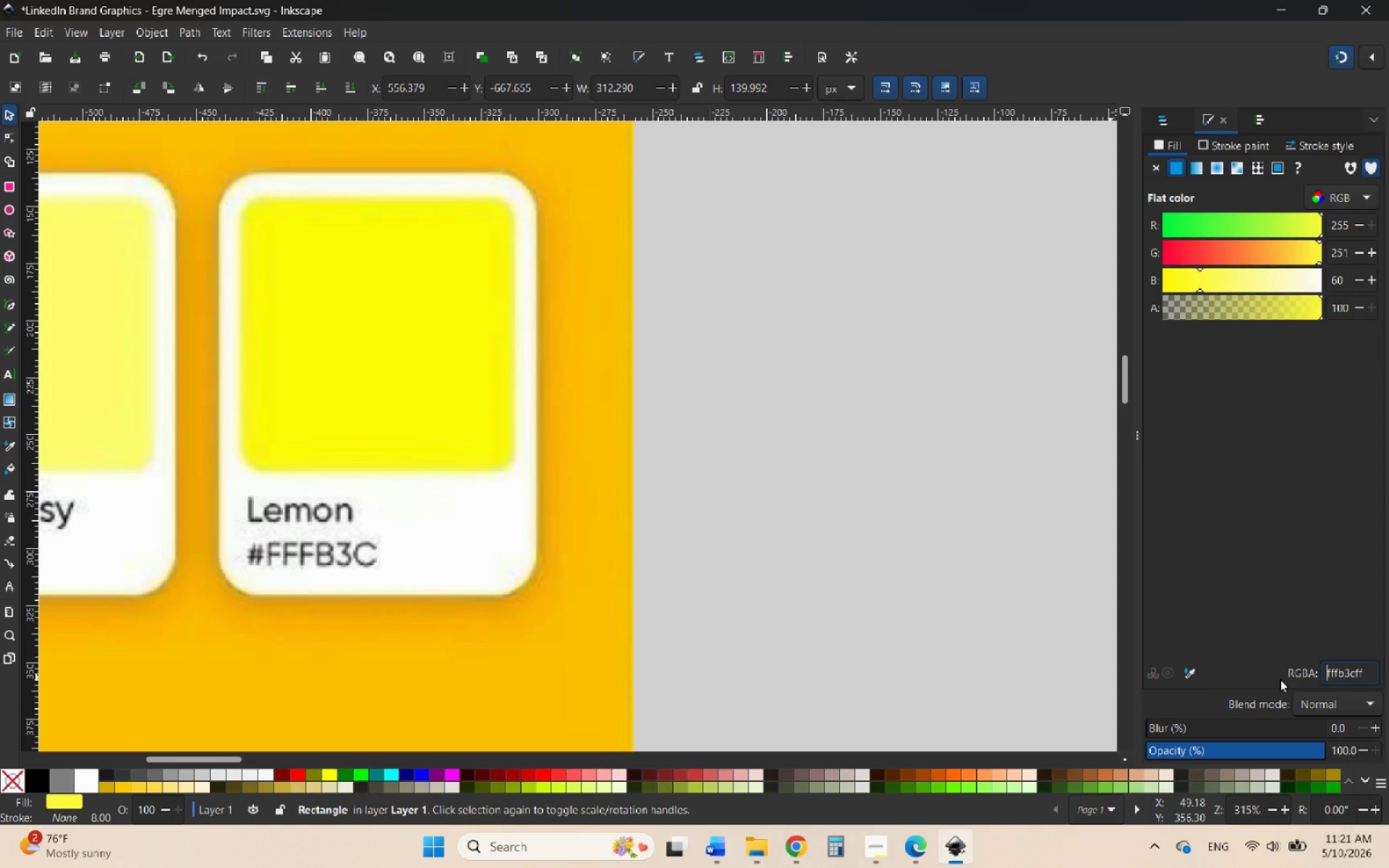 
wait(41.24)
 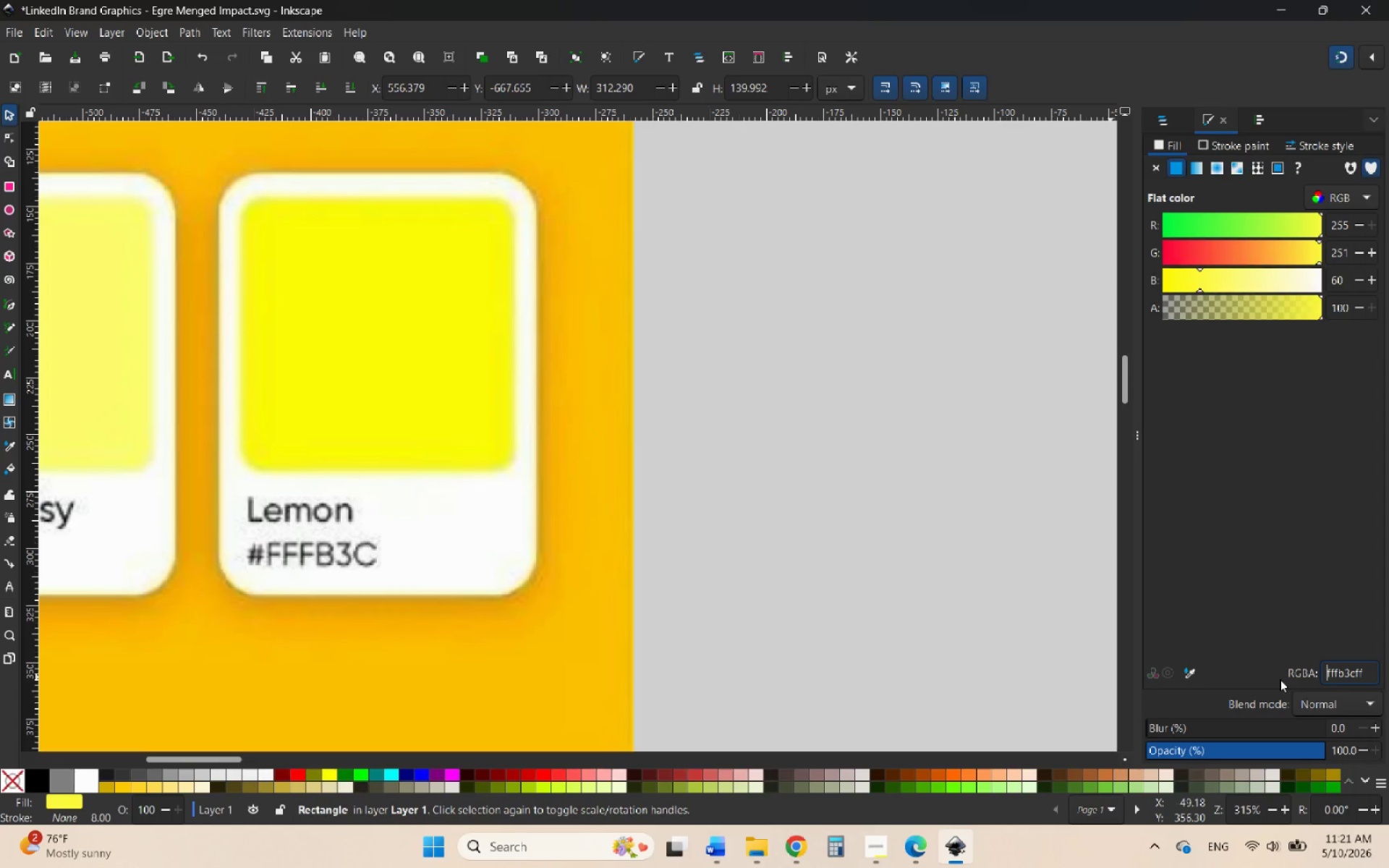 
hold_key(key=ControlLeft, duration=0.66)
scroll: coordinate [725, 495], scroll_direction: down, amount: 2.0
 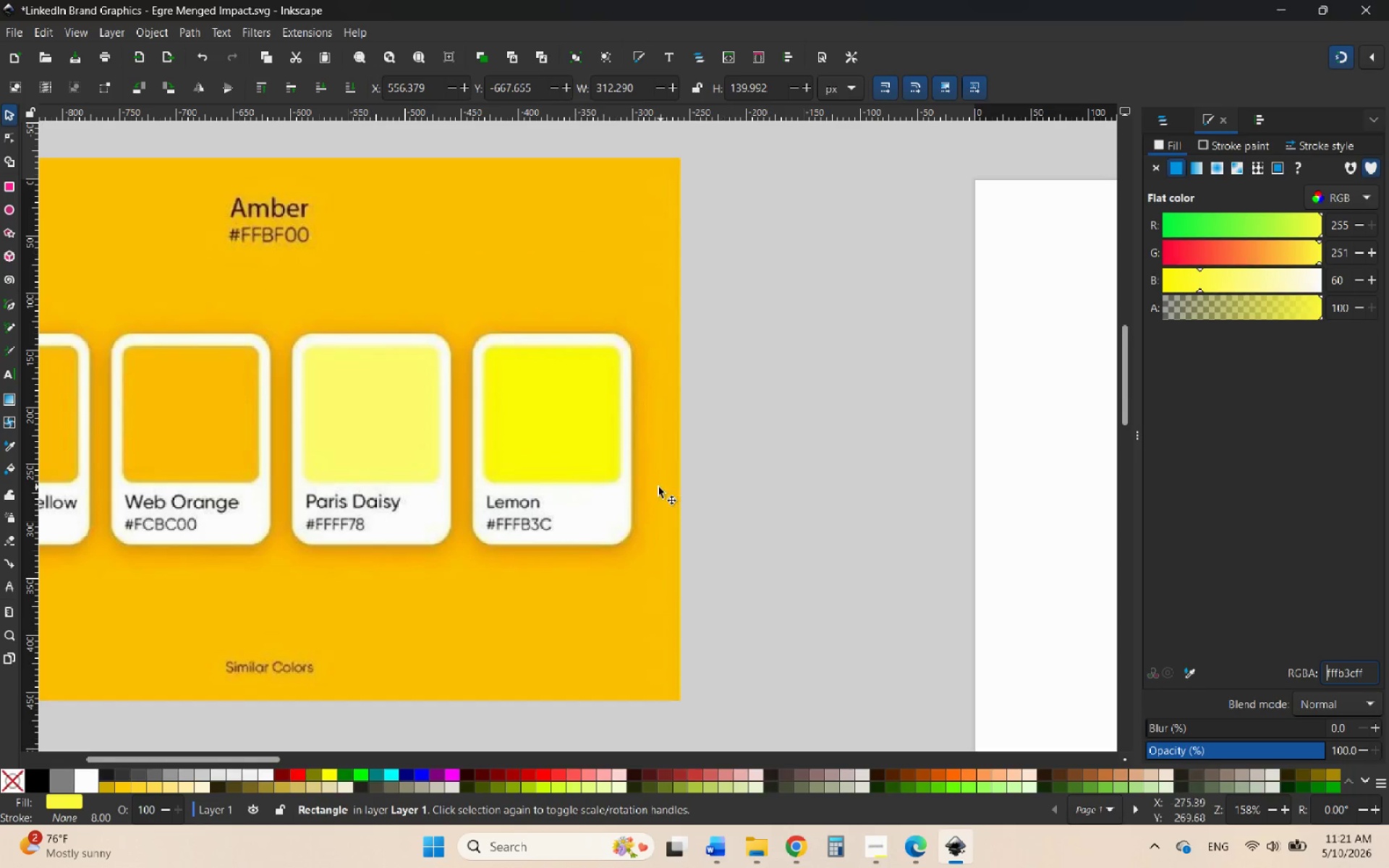 
hold_key(key=AltLeft, duration=0.61)
scroll: coordinate [556, 418], scroll_direction: down, amount: 7.0
 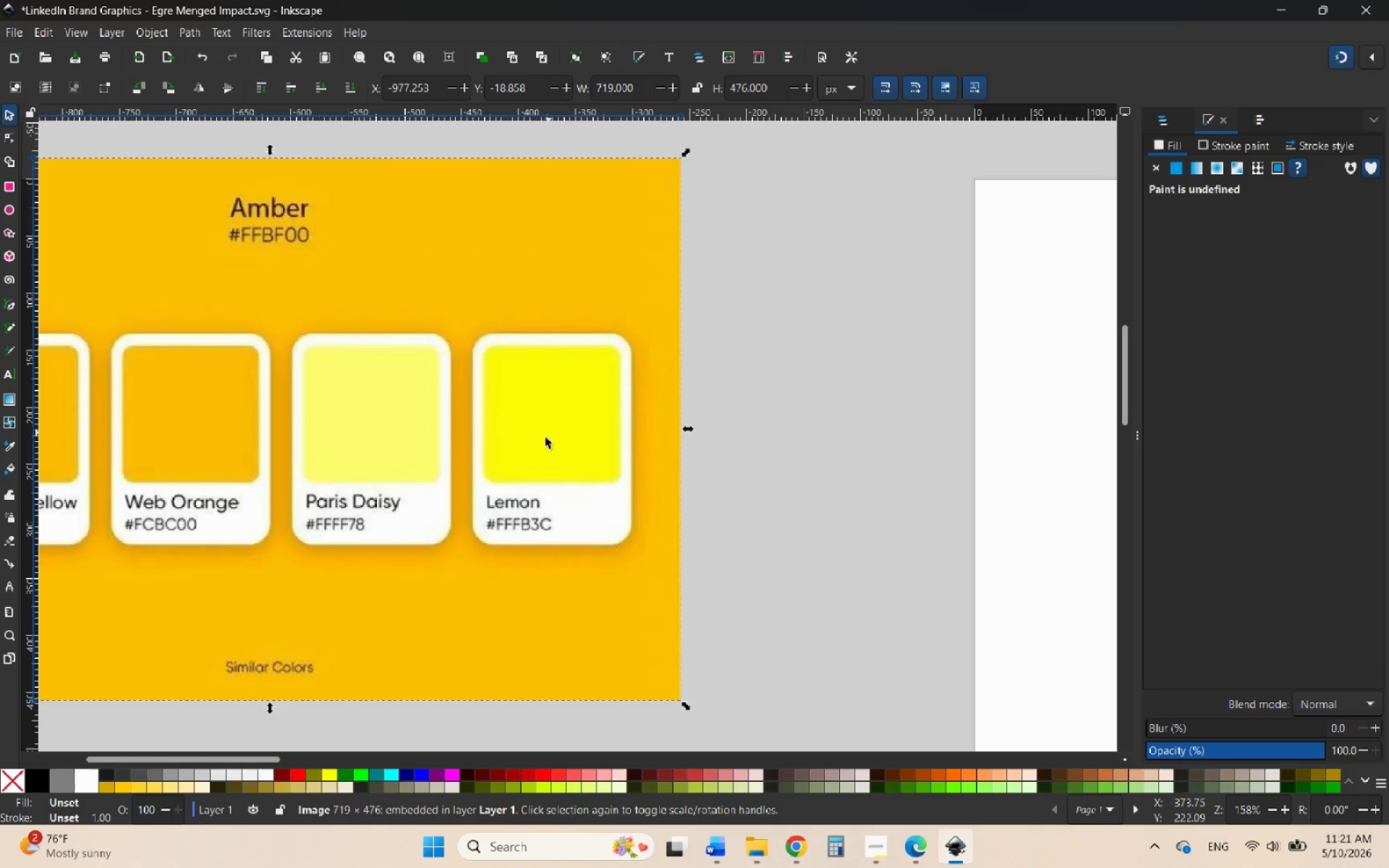 
hold_key(key=ControlLeft, duration=0.62)
scroll: coordinate [502, 456], scroll_direction: down, amount: 1.0
 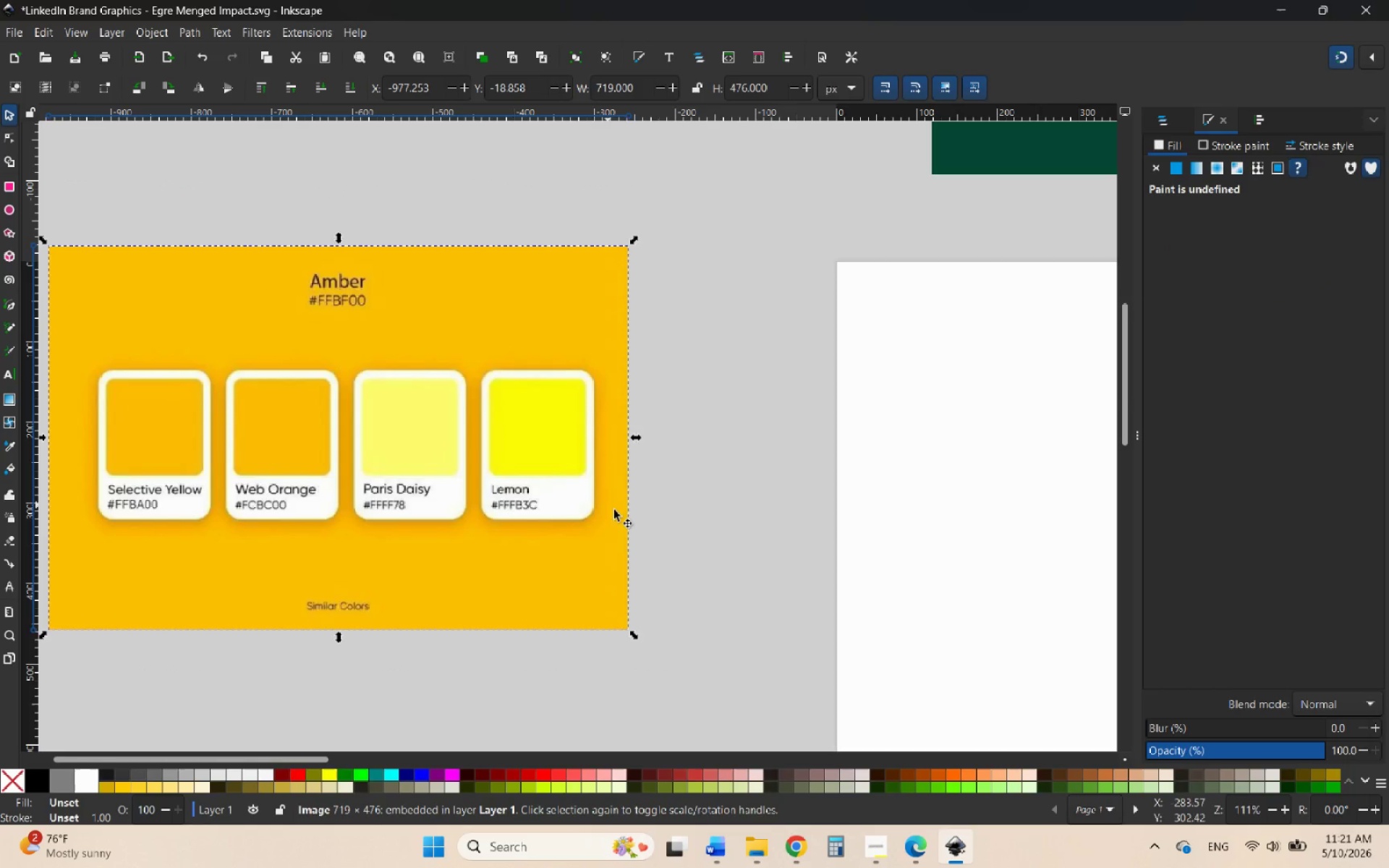 
left_click([681, 545])
 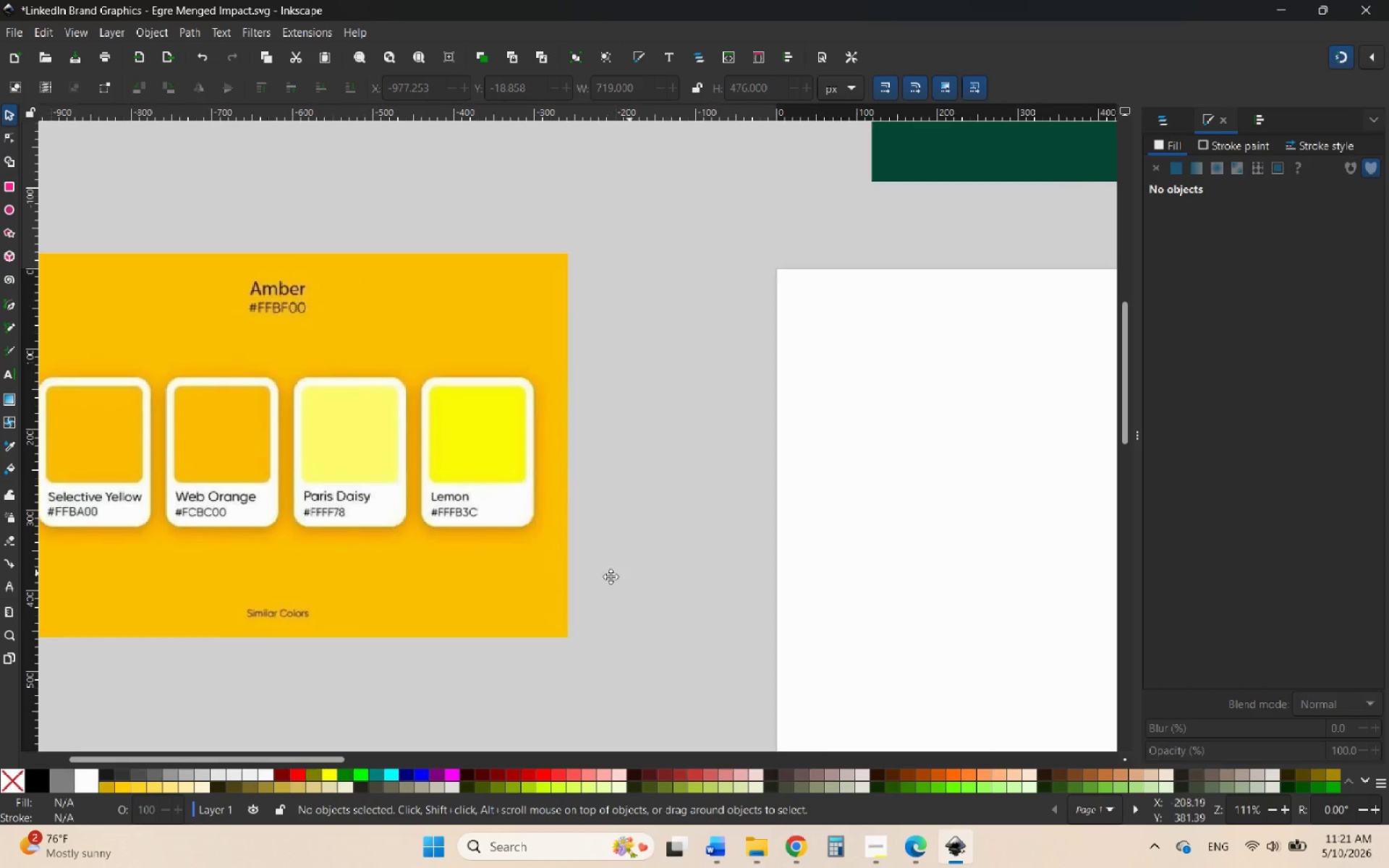 
hold_key(key=ControlLeft, duration=1.19)
scroll: coordinate [549, 537], scroll_direction: down, amount: 4.0
 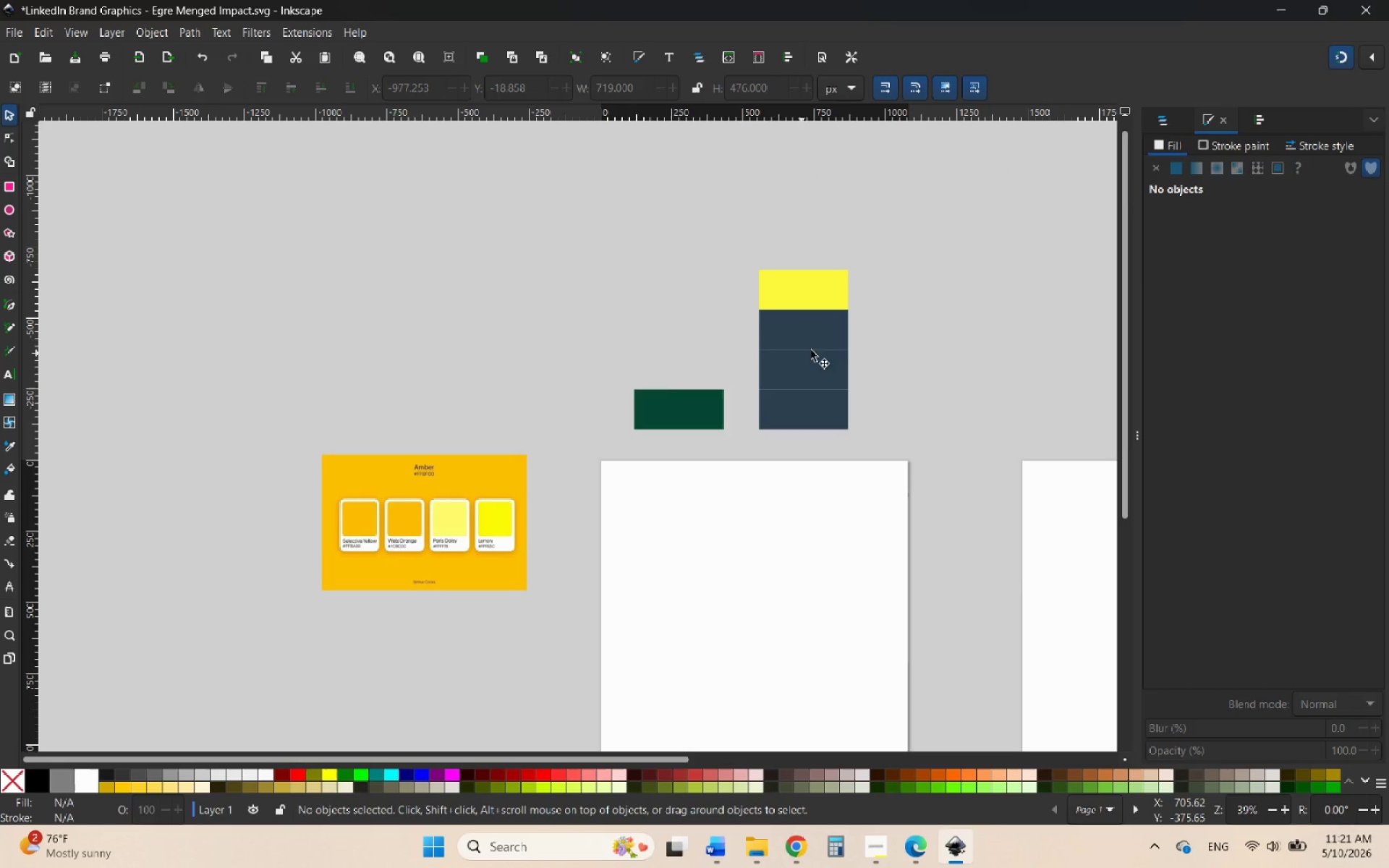 
left_click([822, 344])
 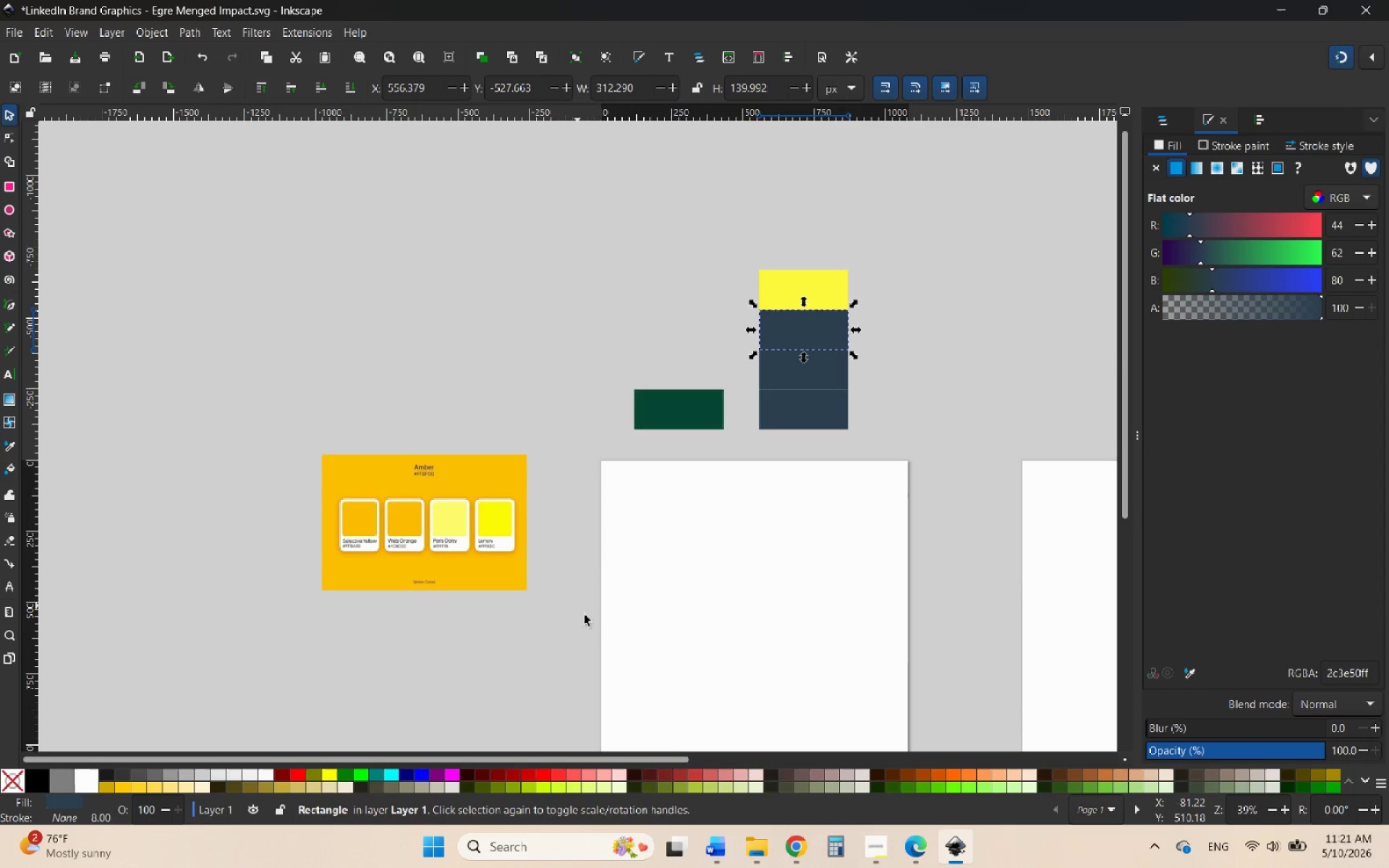 
wait(13.95)
 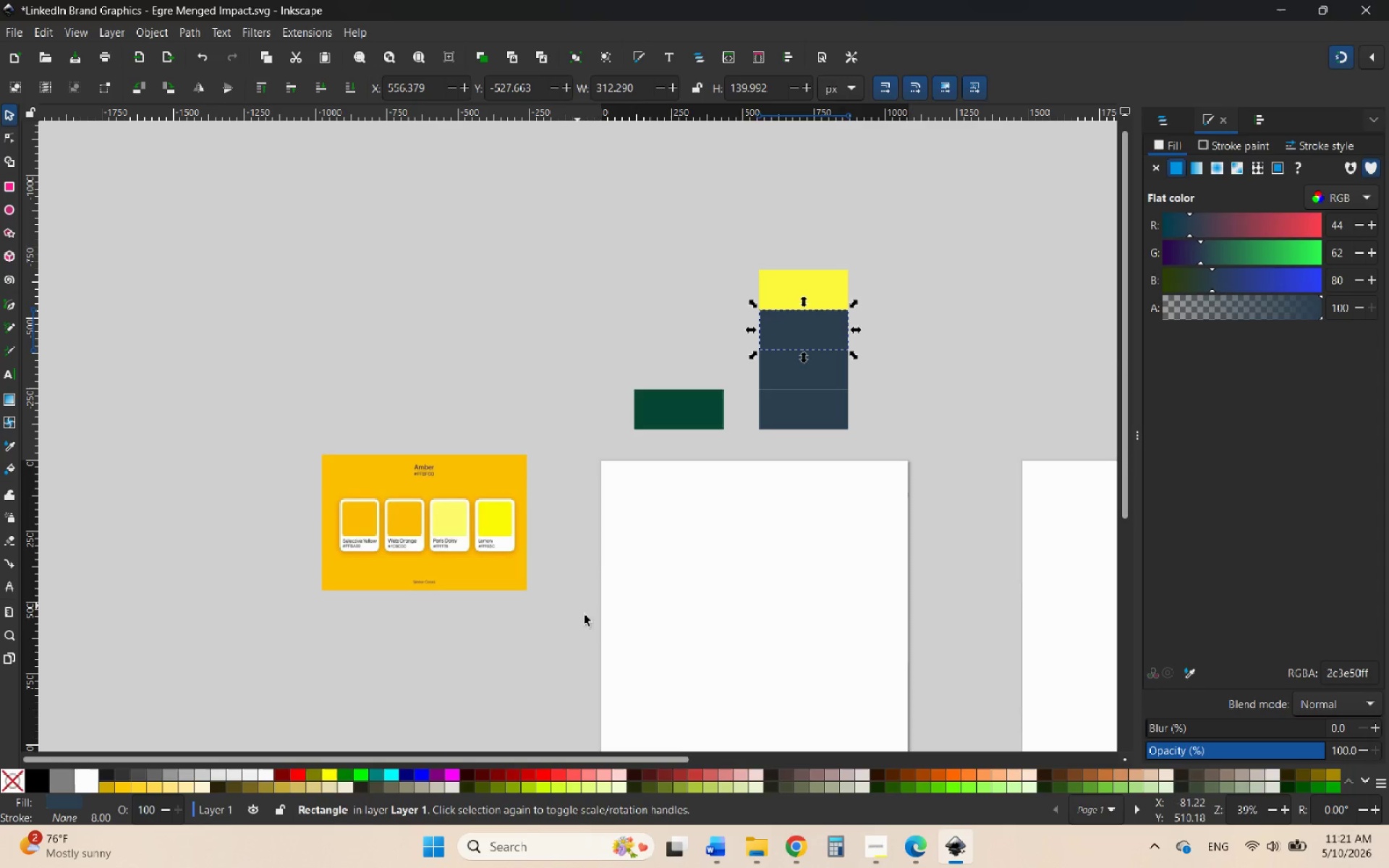 
hold_key(key=ControlLeft, duration=1.11)
scroll: coordinate [442, 519], scroll_direction: up, amount: 3.0
 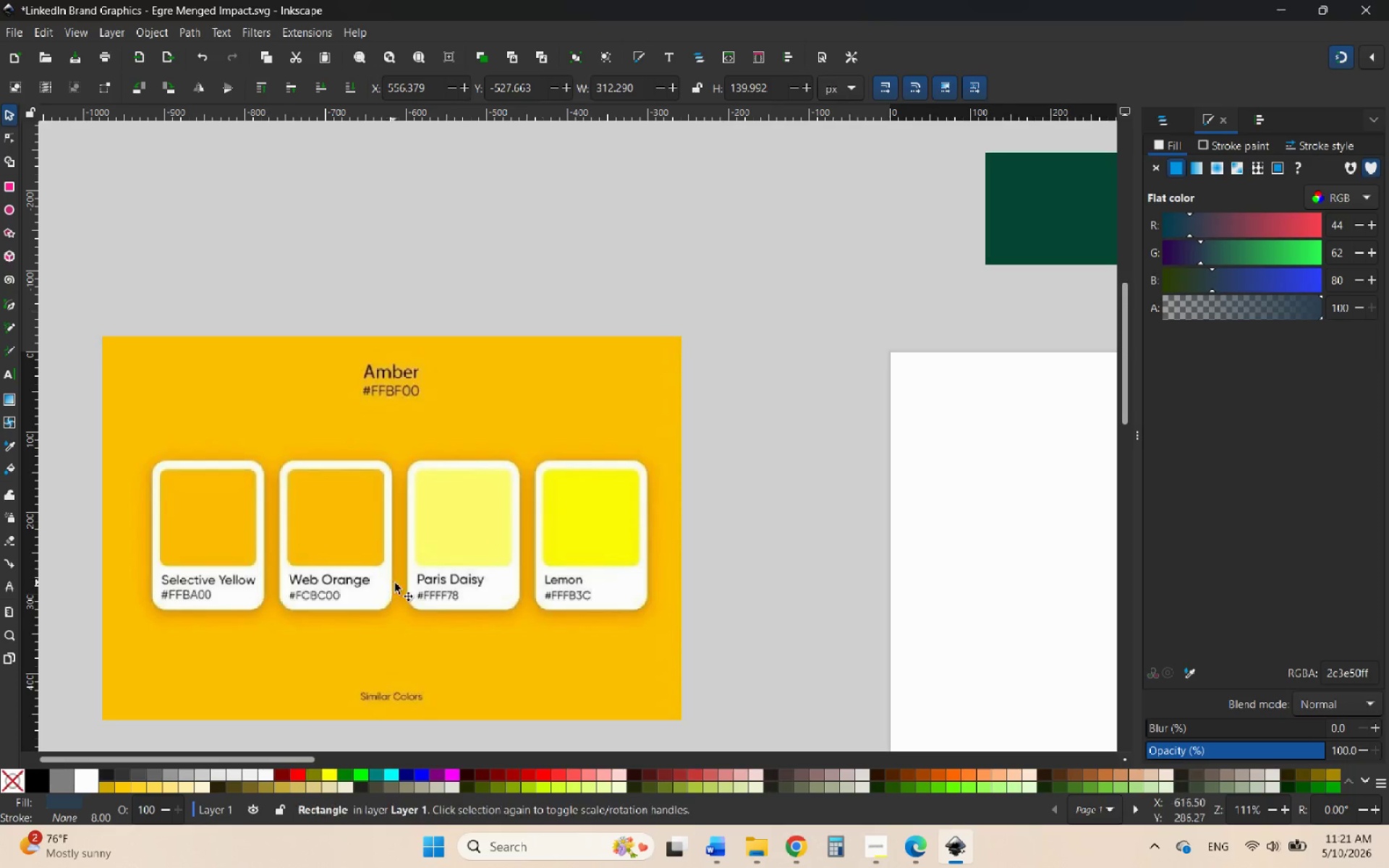 
hold_key(key=ControlLeft, duration=0.66)
scroll: coordinate [474, 596], scroll_direction: down, amount: 2.0
 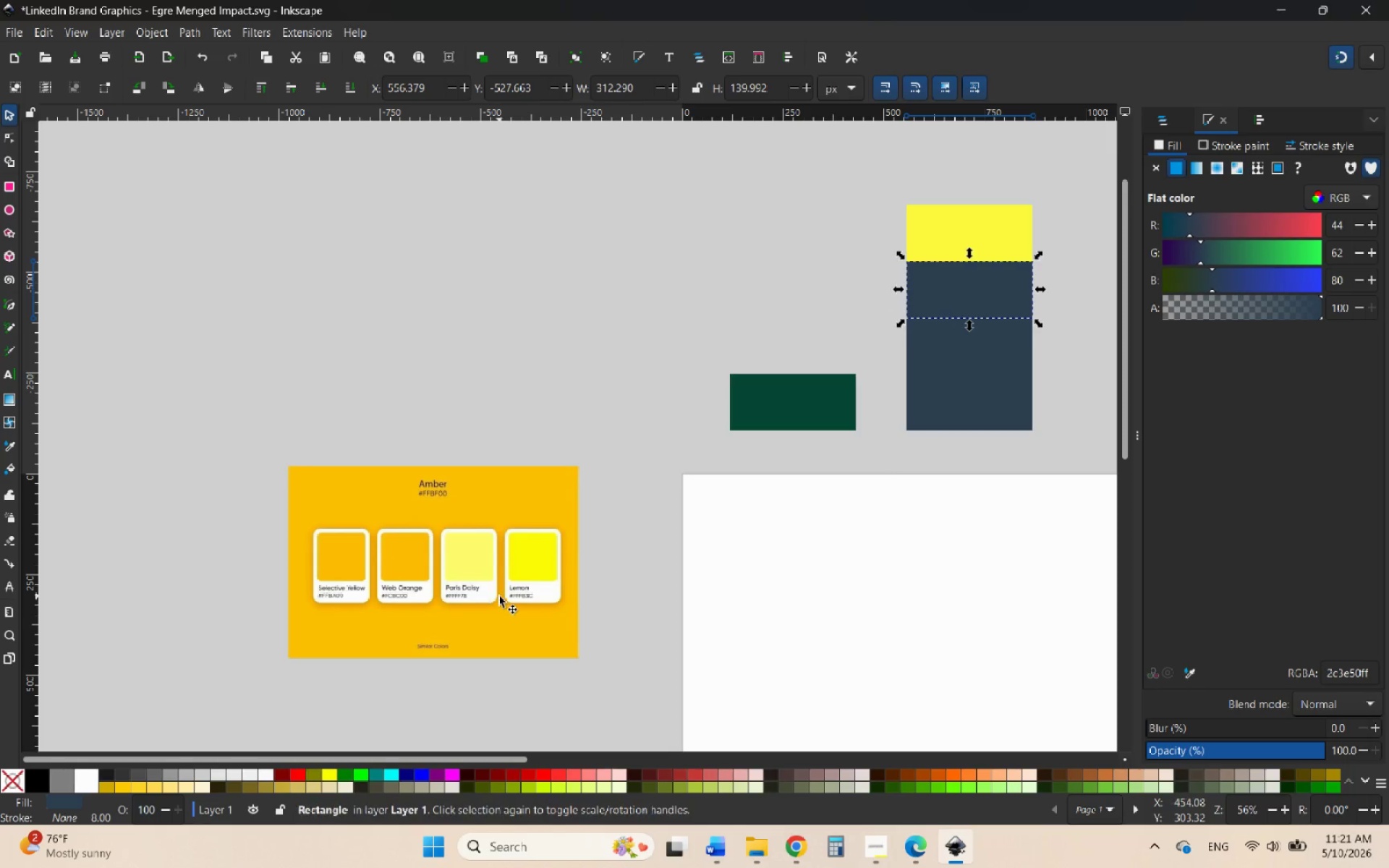 
hold_key(key=ControlLeft, duration=1.09)
scroll: coordinate [479, 602], scroll_direction: up, amount: 3.0
 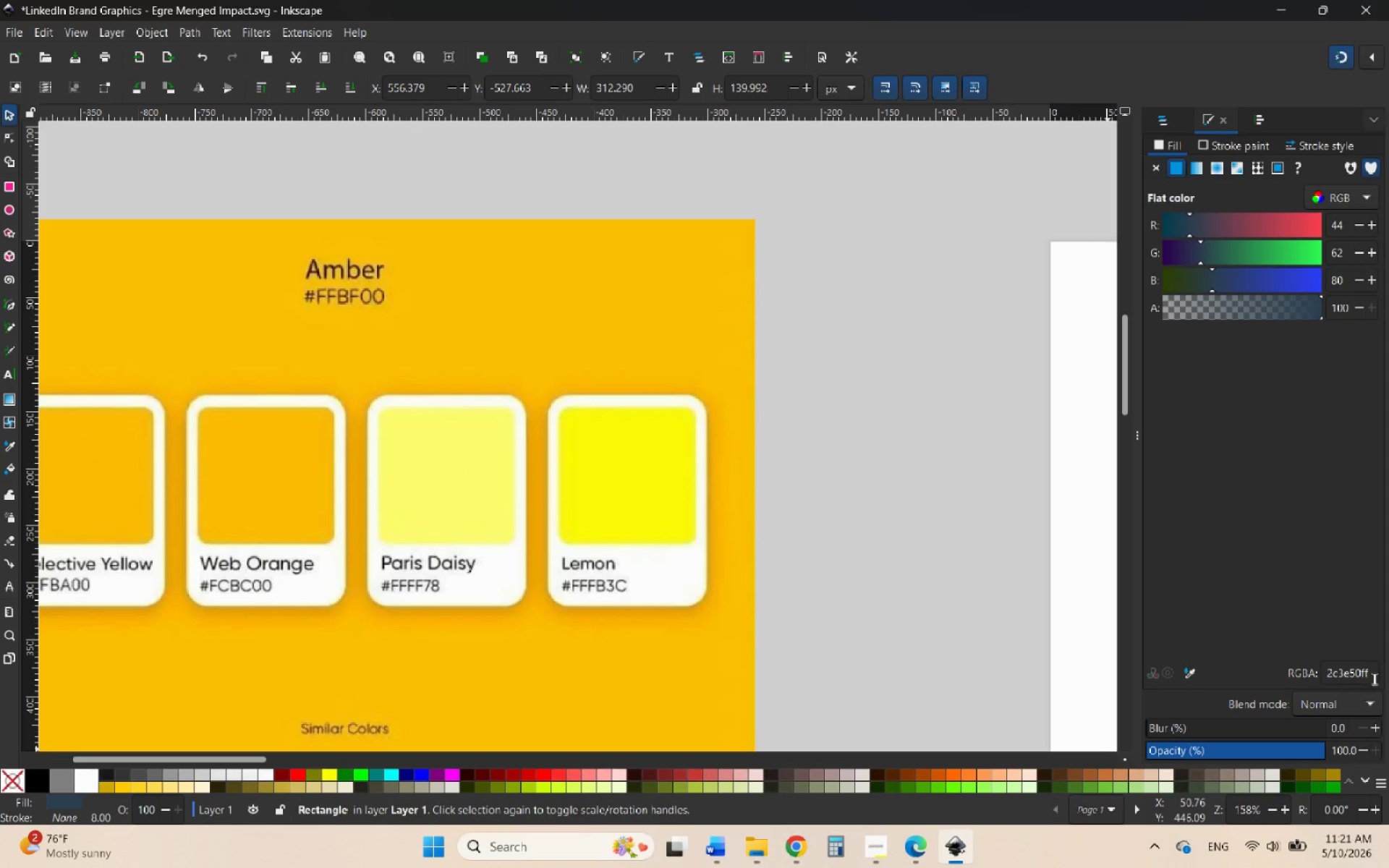 
left_click_drag(start_coordinate=[1359, 673], to_coordinate=[1311, 672])
 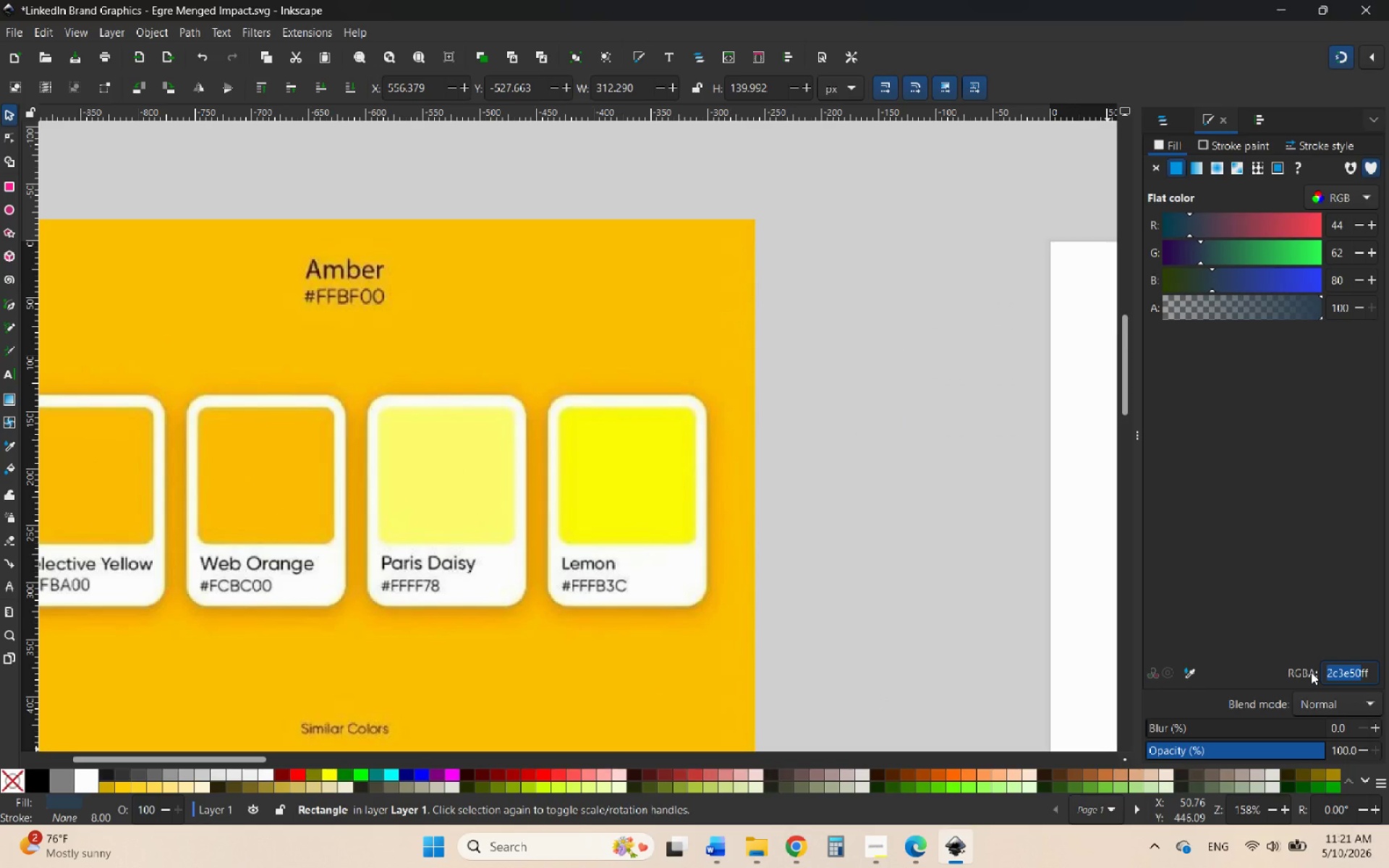 
type(FFFF78)
 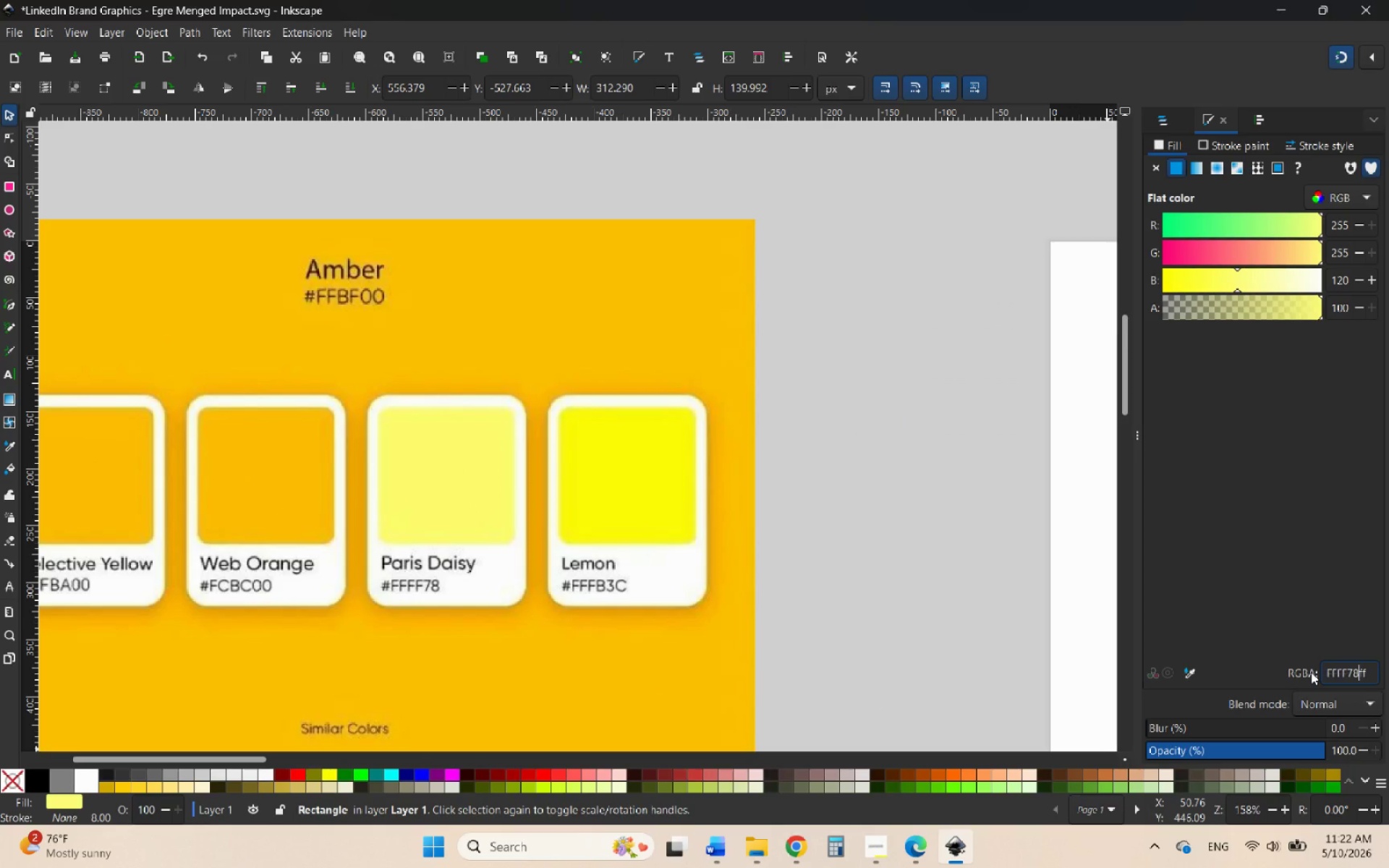 
key(Enter)
 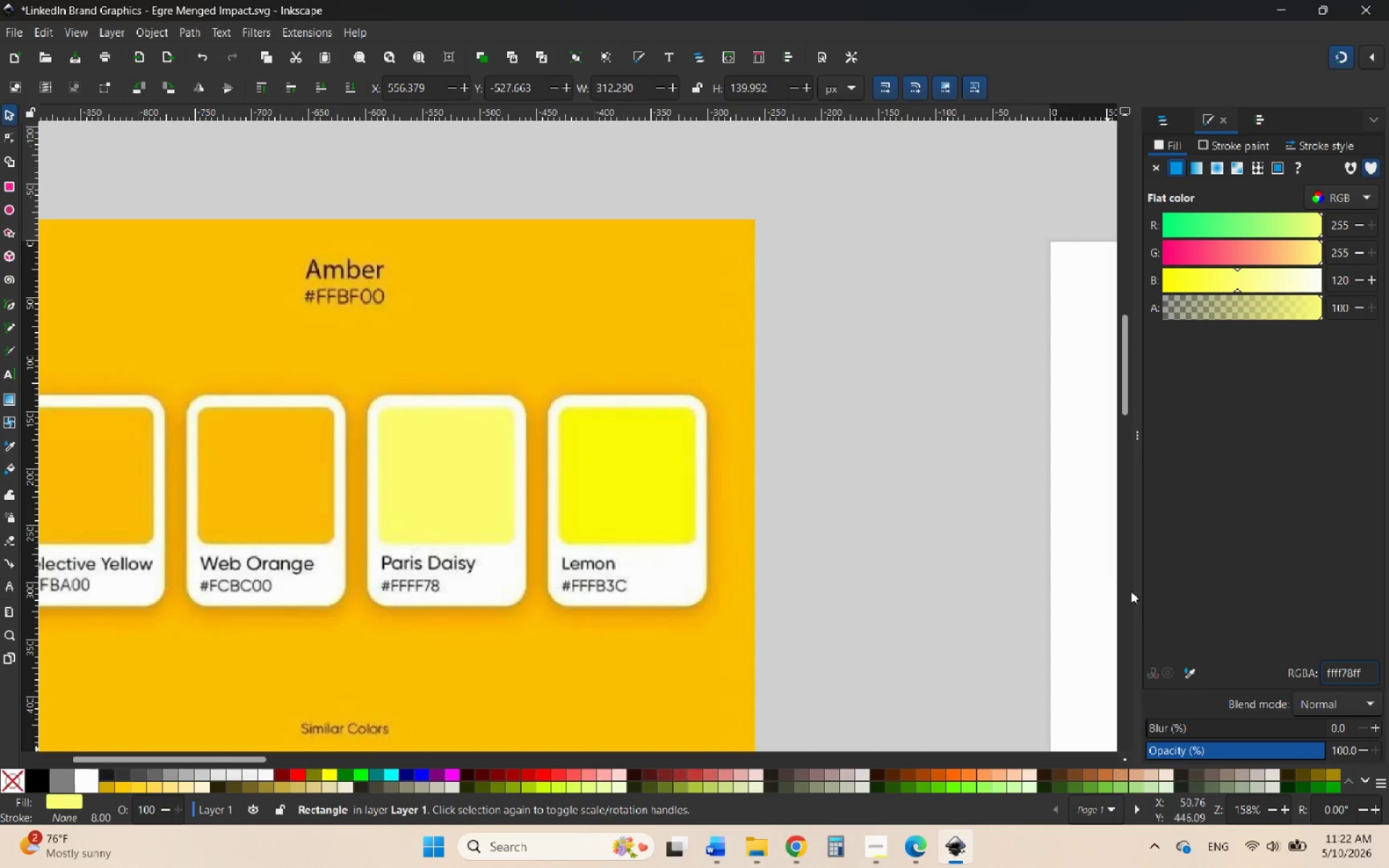 
hold_key(key=ControlLeft, duration=3.19)
scroll: coordinate [743, 473], scroll_direction: down, amount: 7.0
 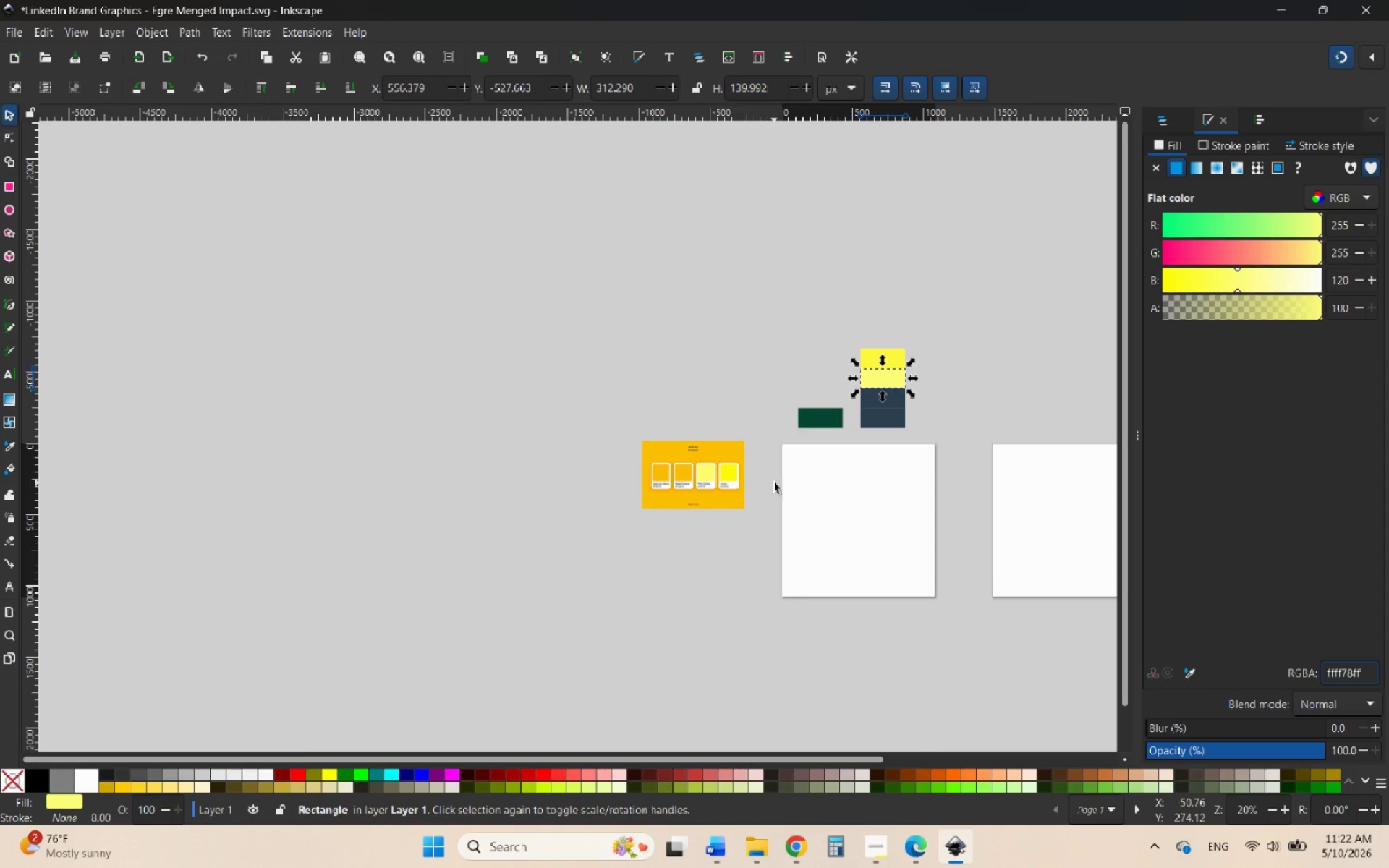 
scroll: coordinate [774, 482], scroll_direction: up, amount: 2.0
 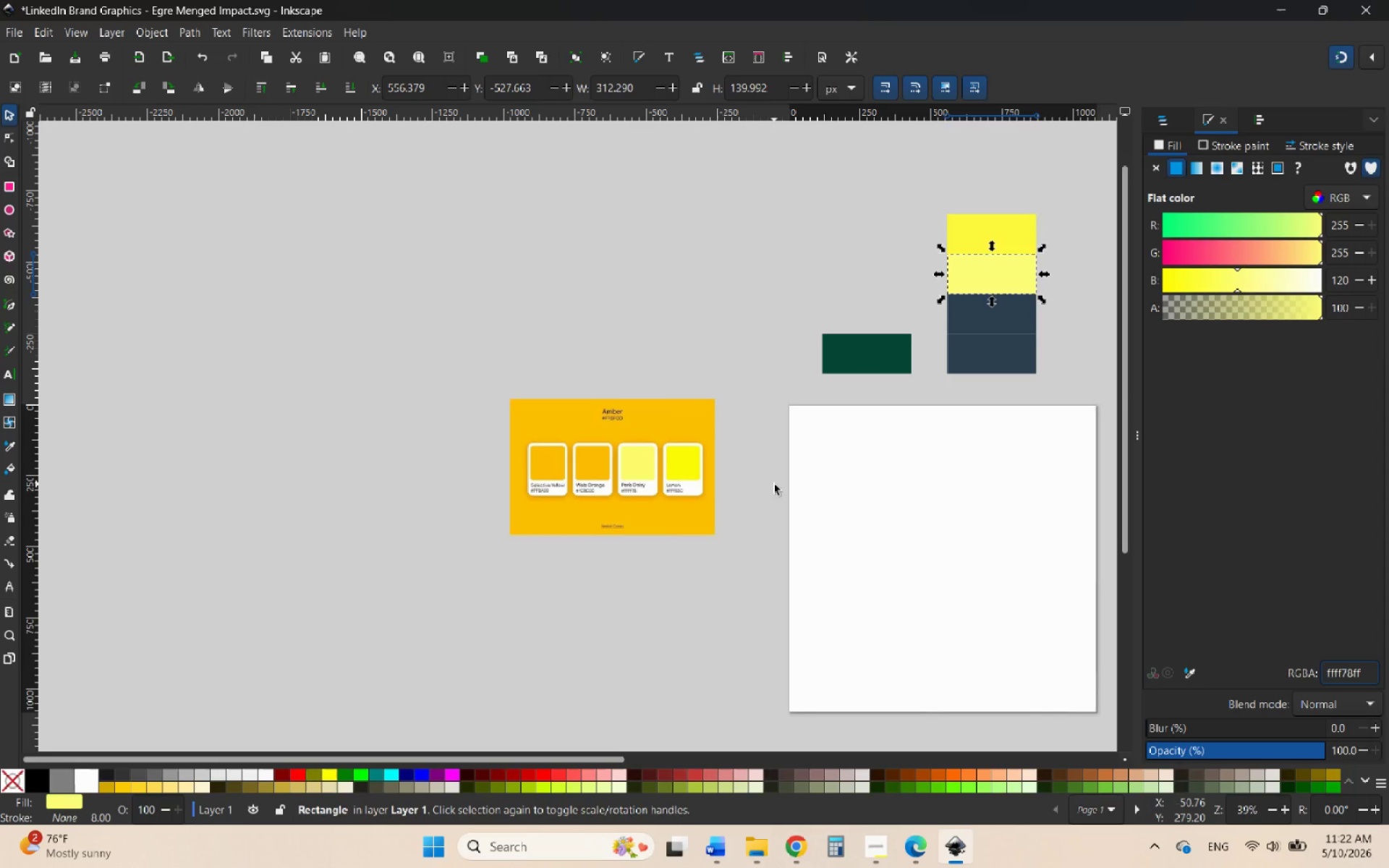 
wait(5.6)
 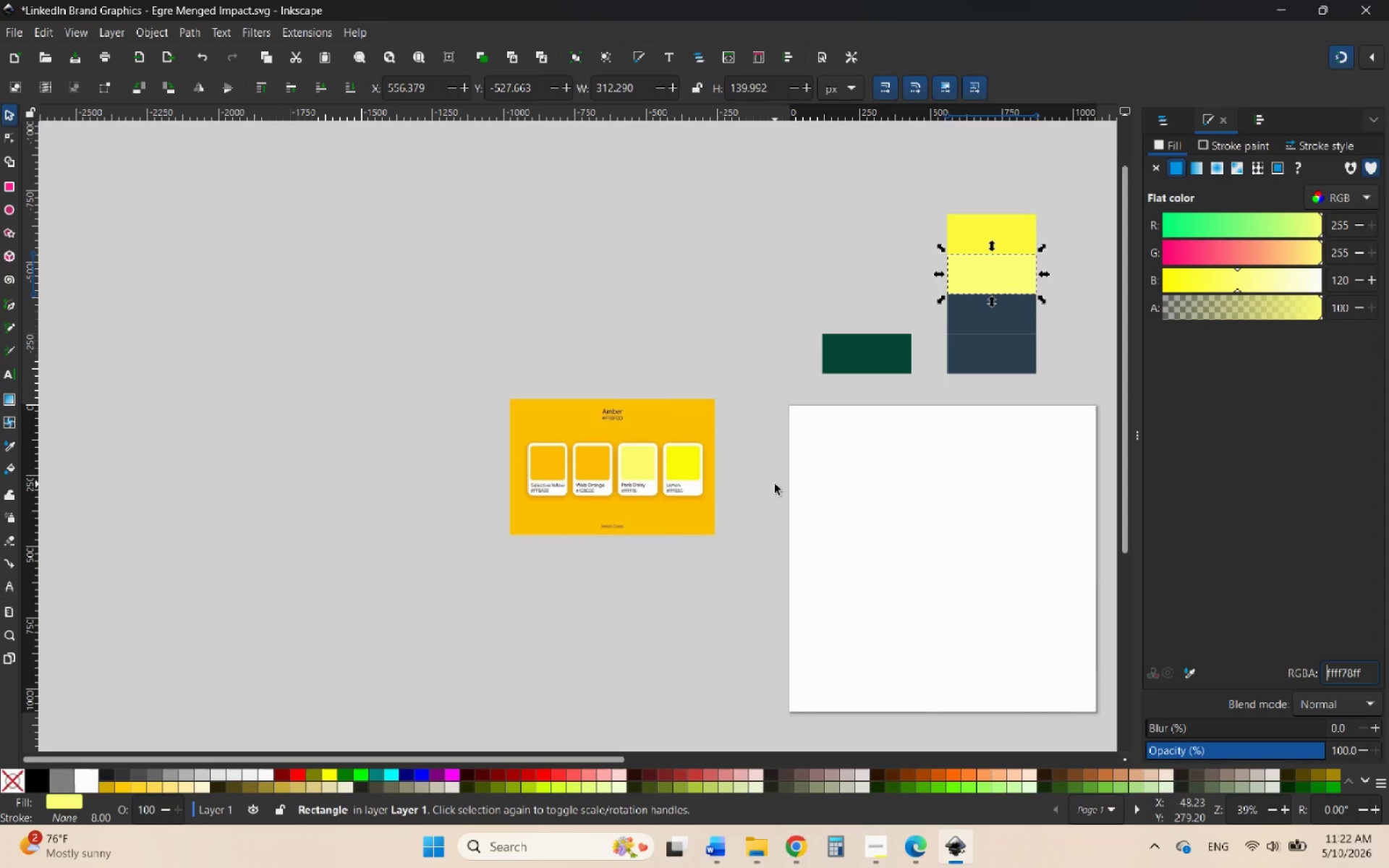 
left_click([969, 318])
 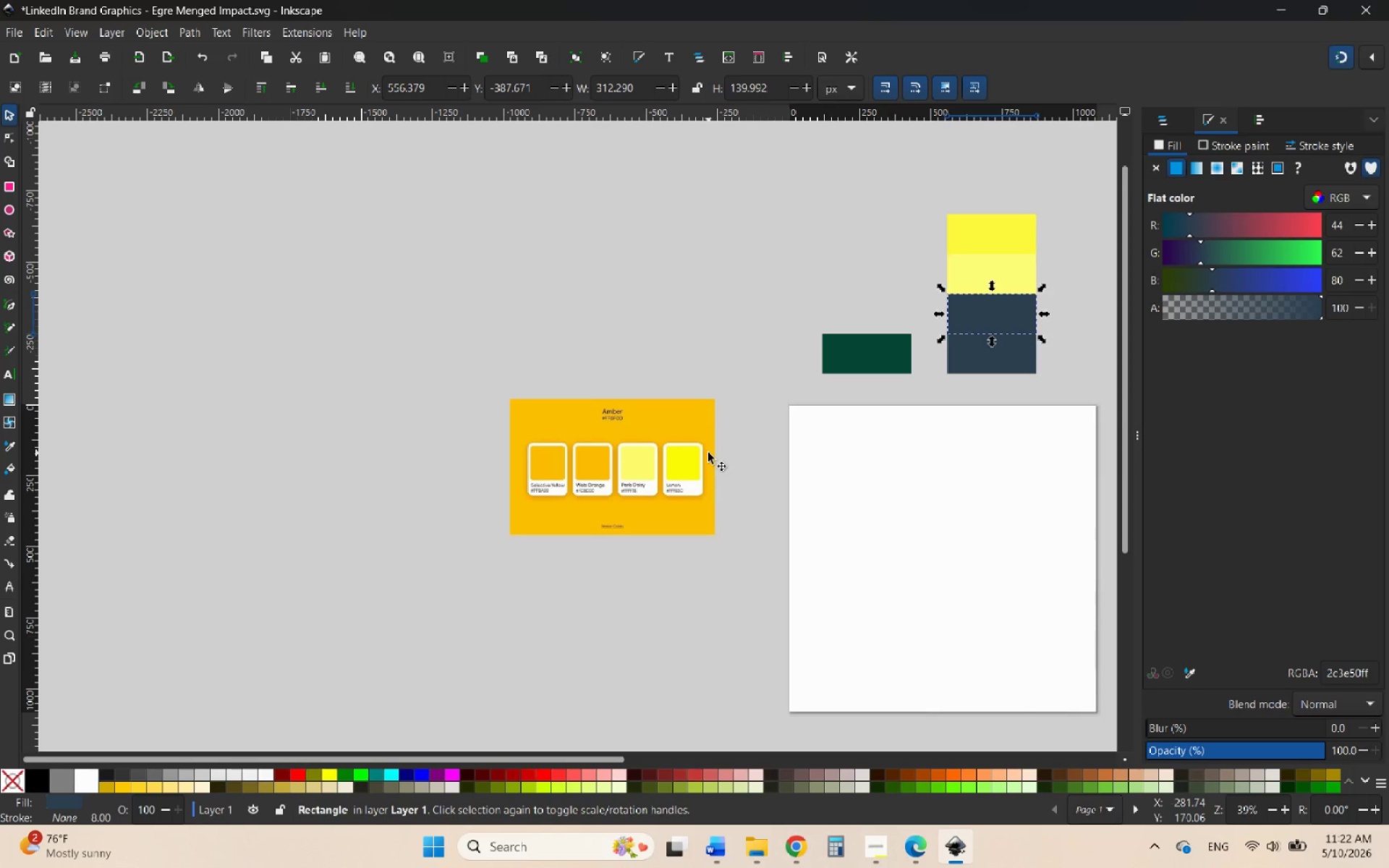 
hold_key(key=ControlLeft, duration=1.19)
scroll: coordinate [549, 491], scroll_direction: up, amount: 5.0
 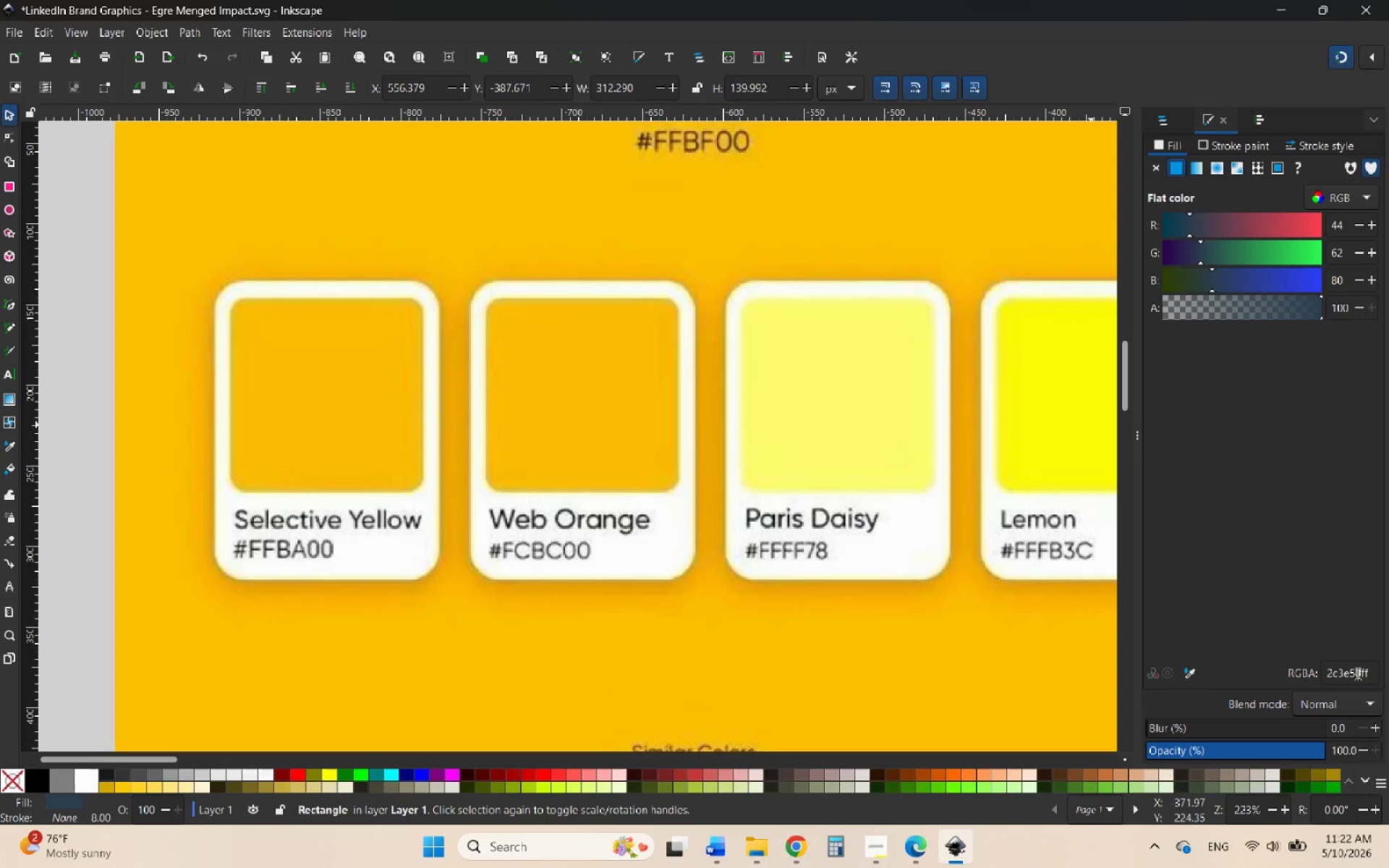 
left_click_drag(start_coordinate=[1359, 673], to_coordinate=[1308, 679])
 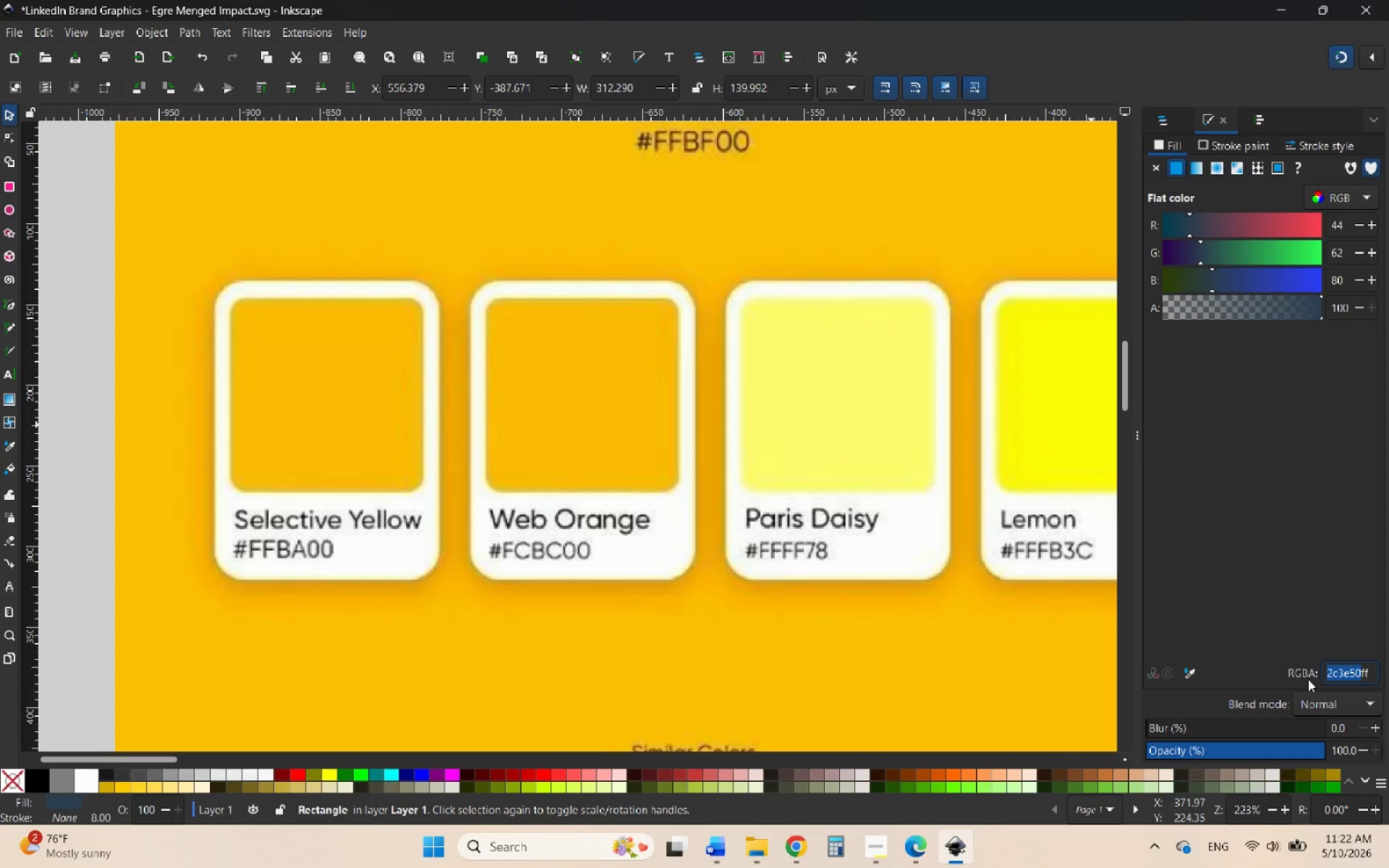 
type(FCBC00)
 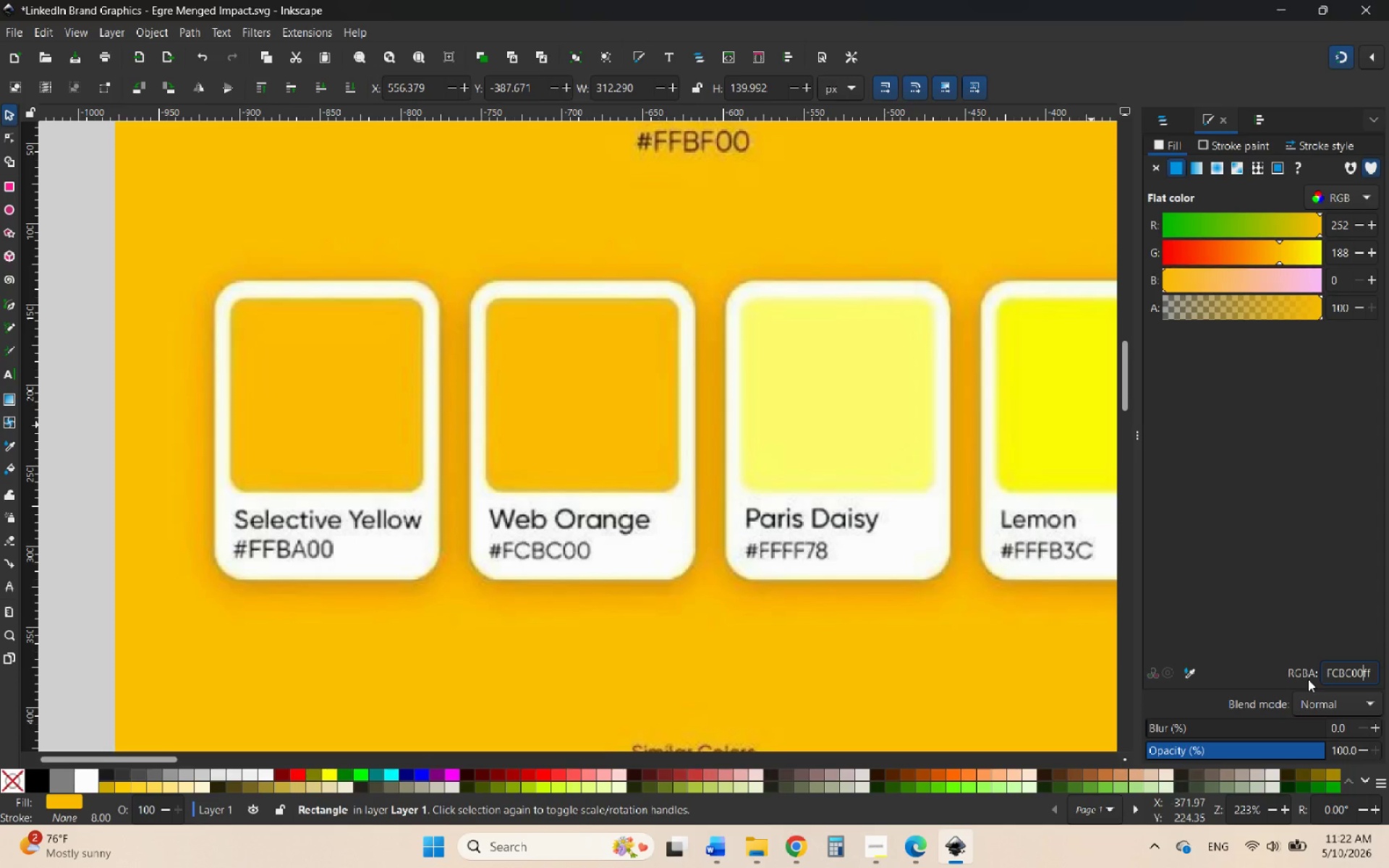 
key(Enter)
 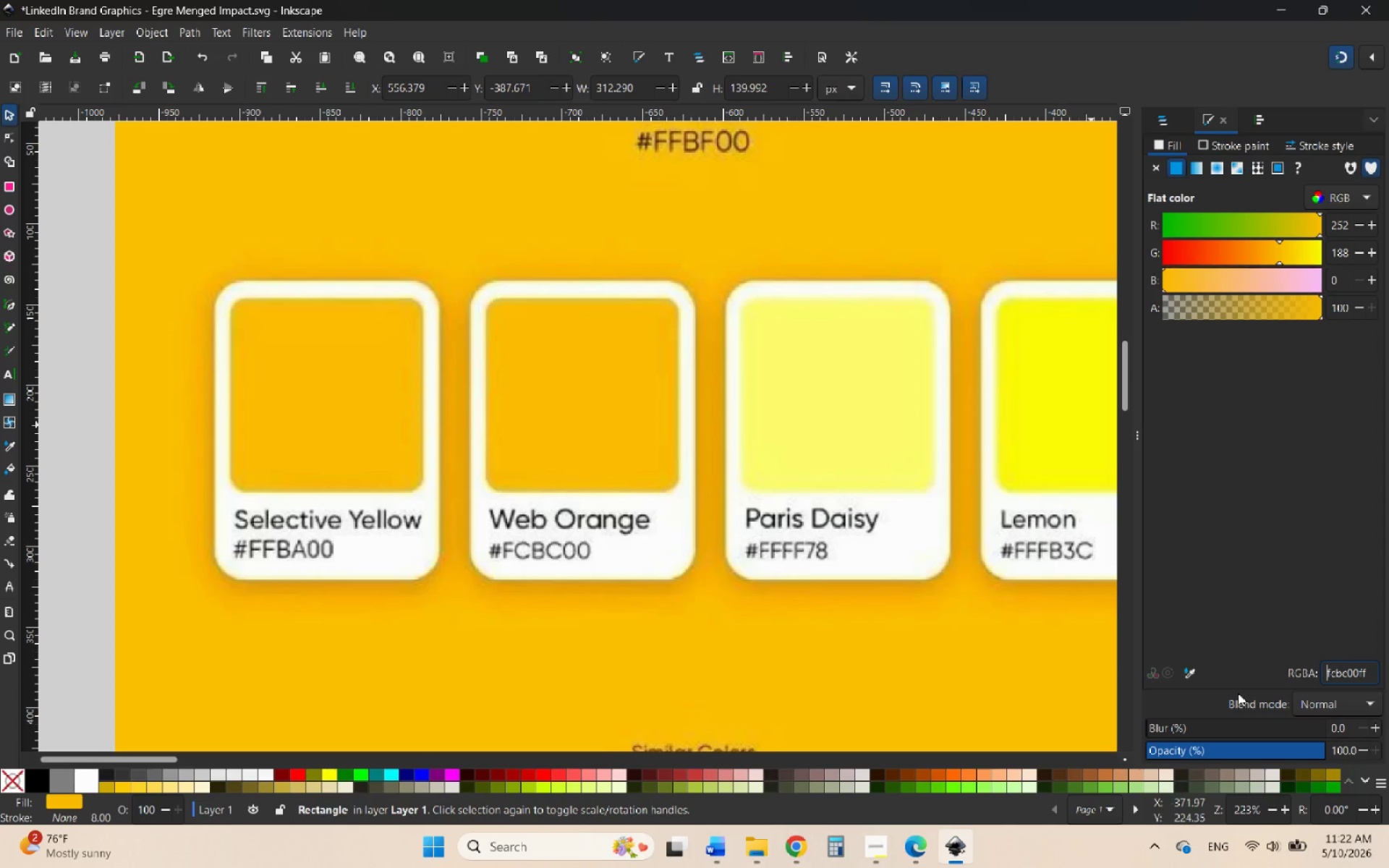 
hold_key(key=ControlLeft, duration=1.22)
scroll: coordinate [455, 483], scroll_direction: down, amount: 5.0
 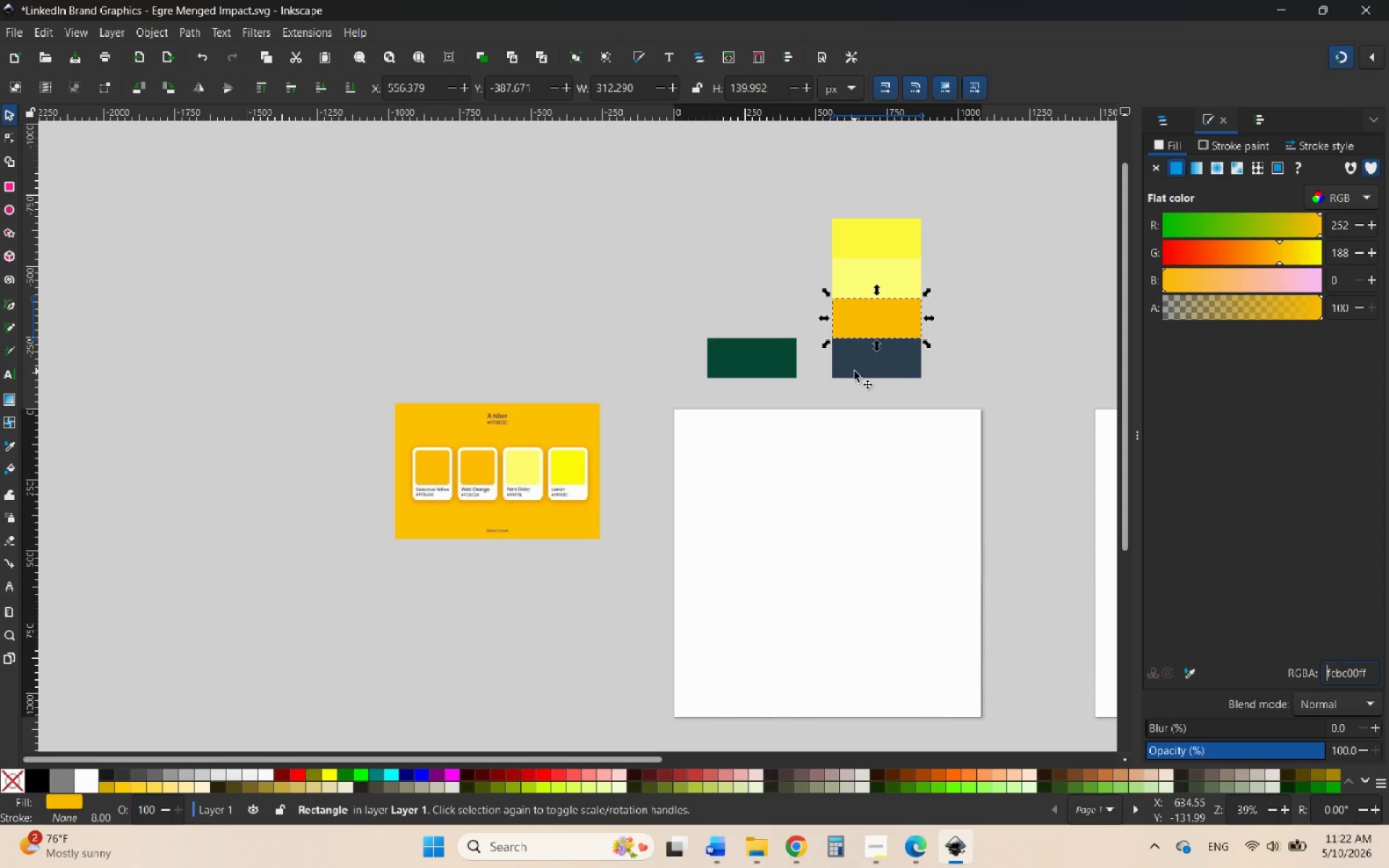 
left_click([855, 369])
 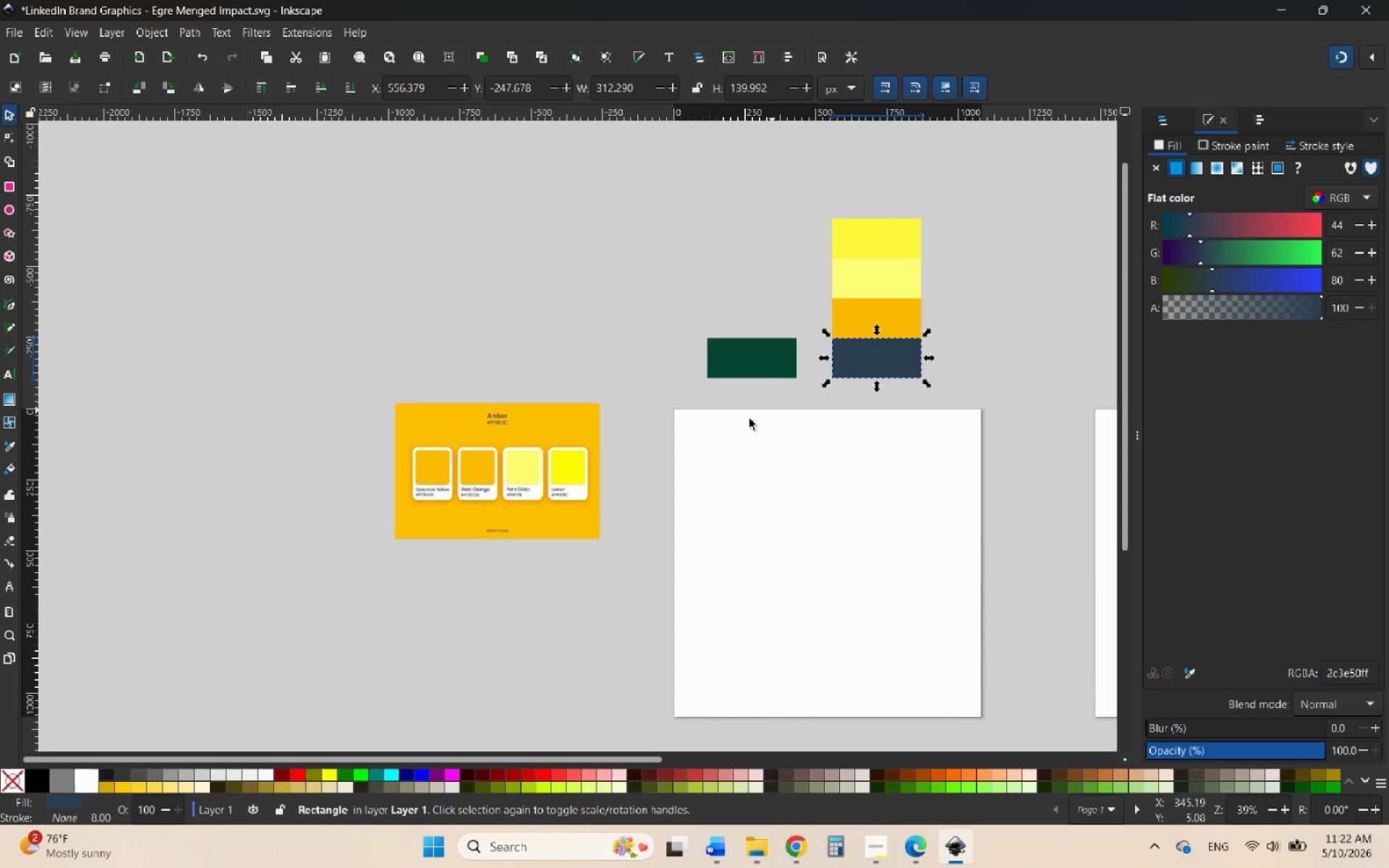 
hold_key(key=ControlLeft, duration=1.31)
scroll: coordinate [421, 490], scroll_direction: up, amount: 7.0
 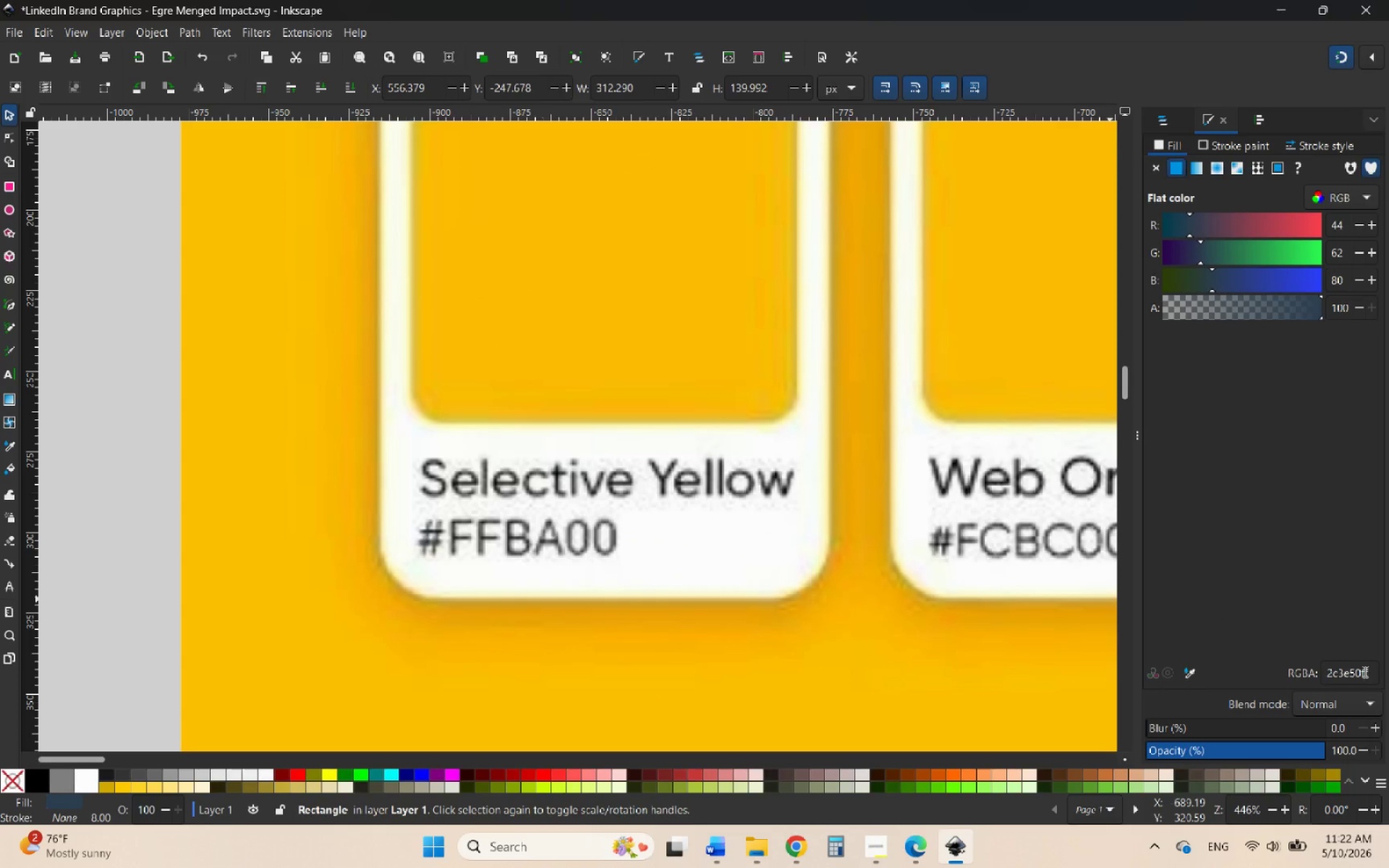 
left_click([1357, 671])
 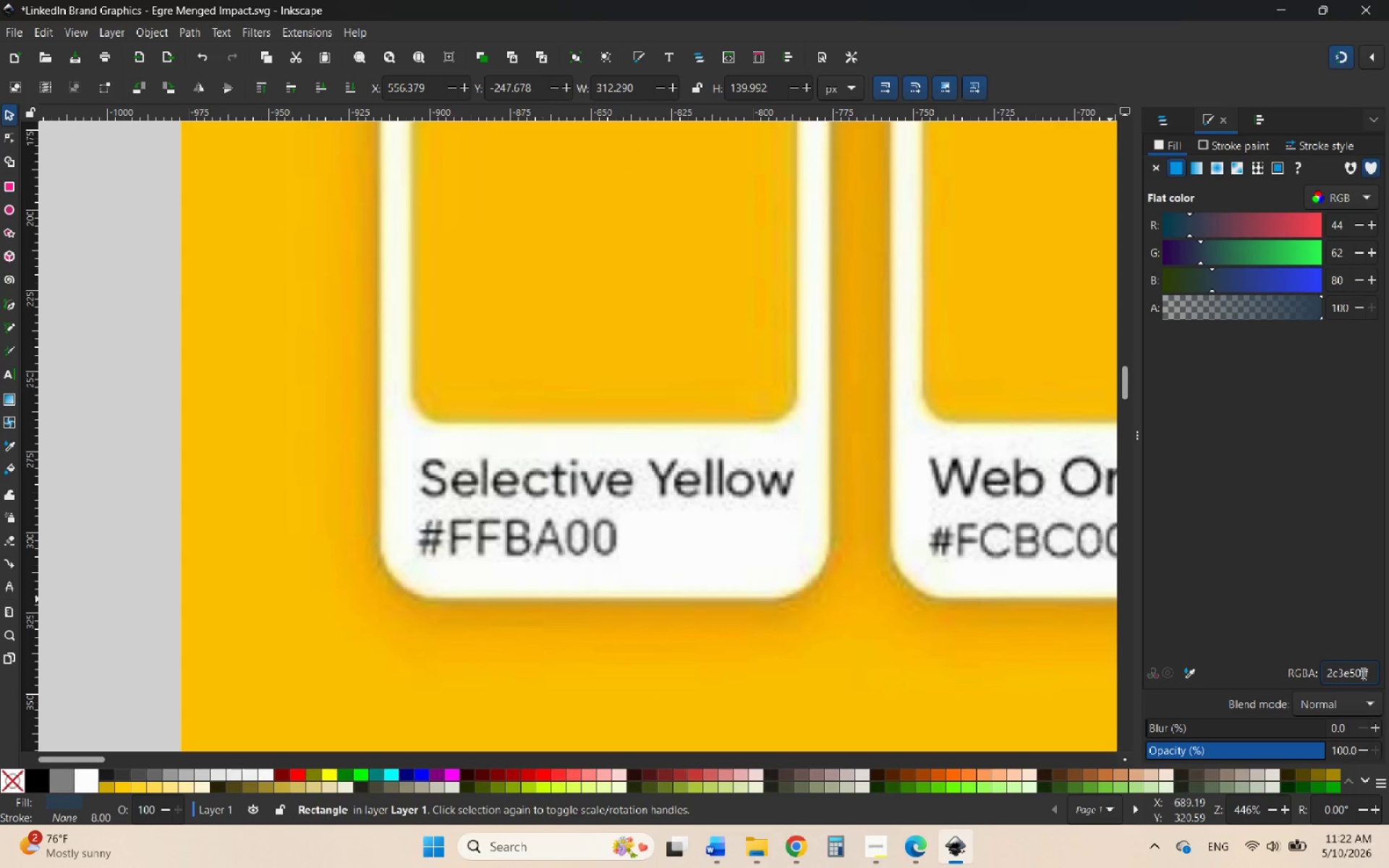 
left_click_drag(start_coordinate=[1362, 673], to_coordinate=[1286, 678])
 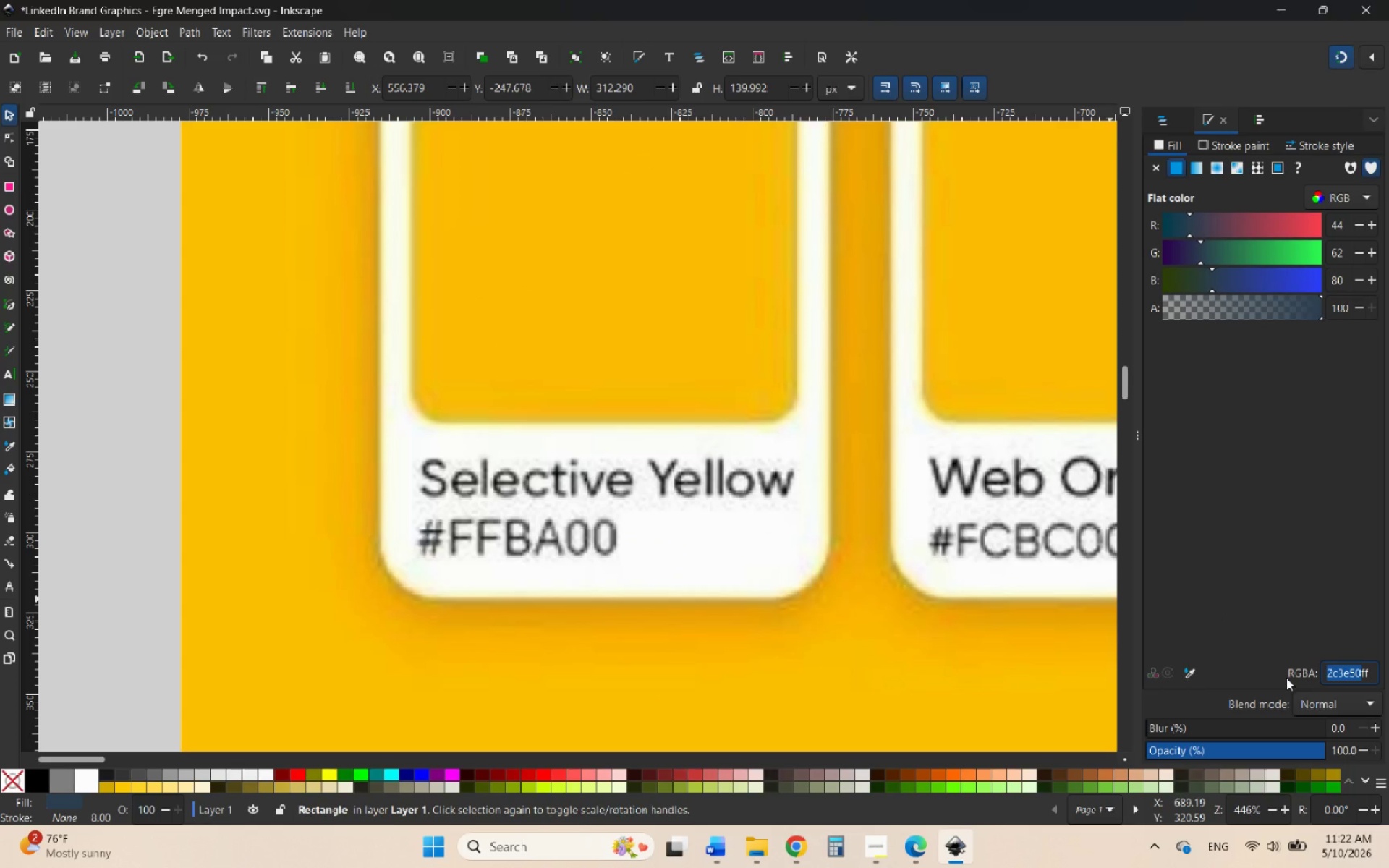 
type(FFBA00)
 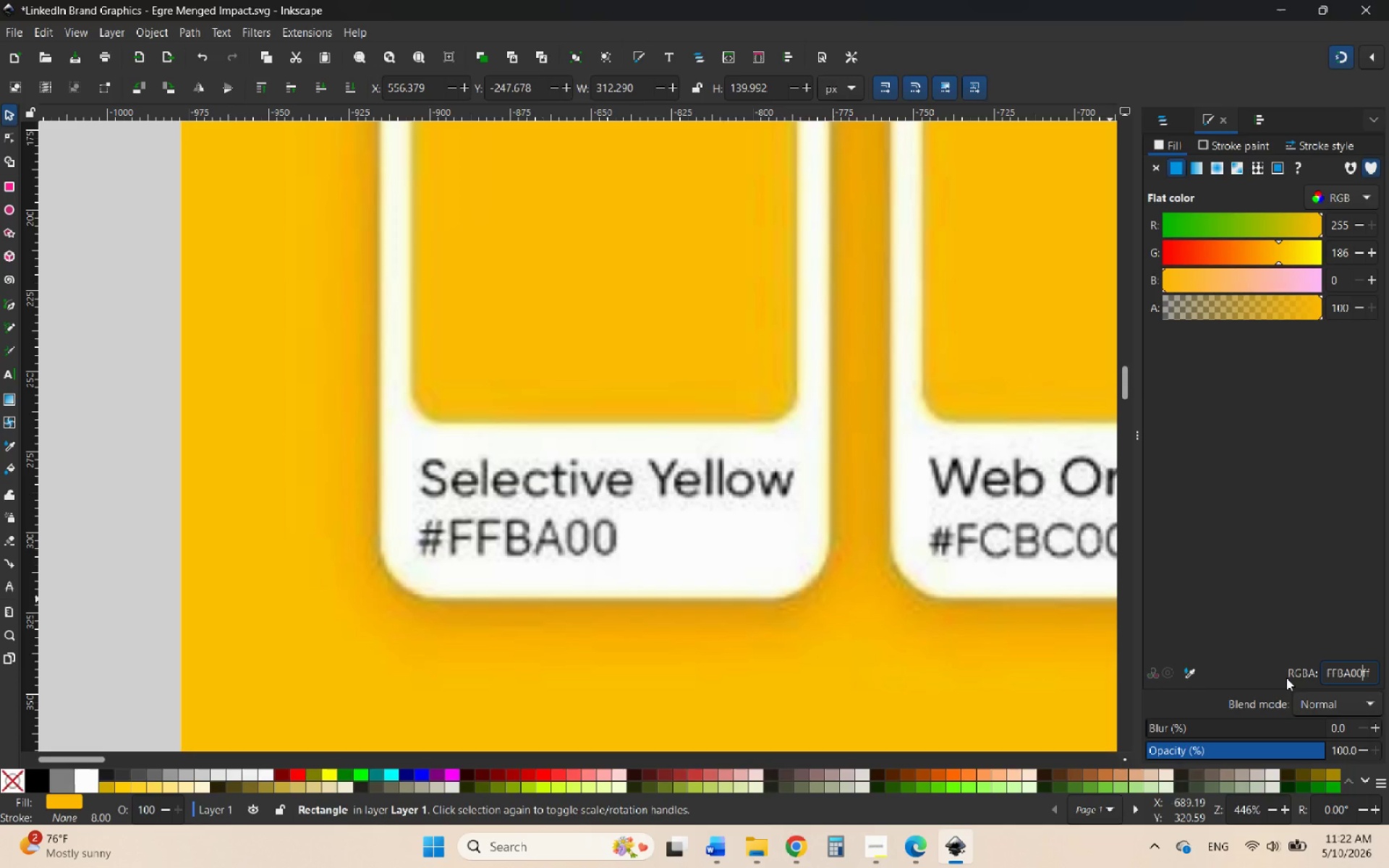 
key(Enter)
 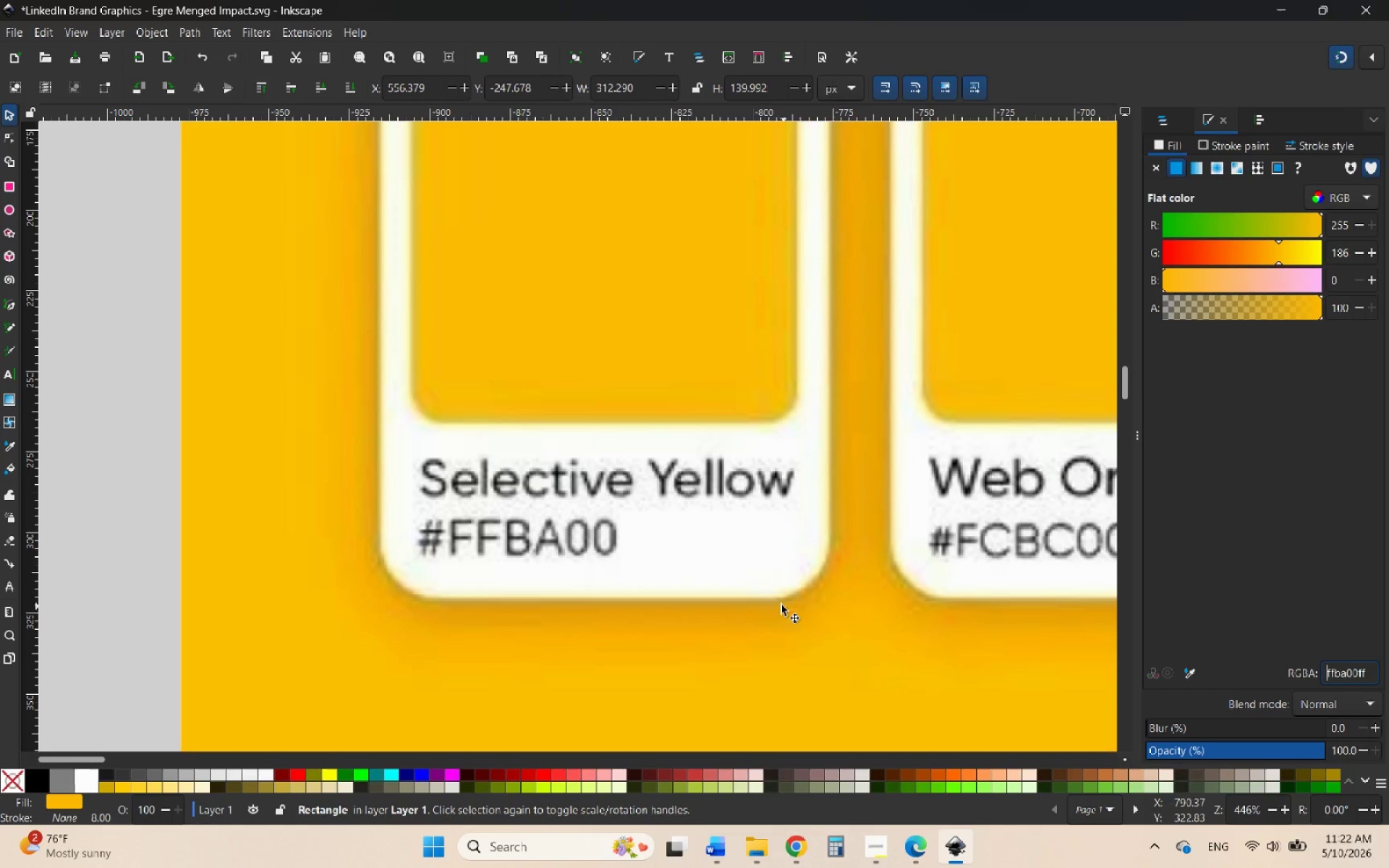 
hold_key(key=ControlLeft, duration=0.88)
scroll: coordinate [561, 475], scroll_direction: down, amount: 8.0
 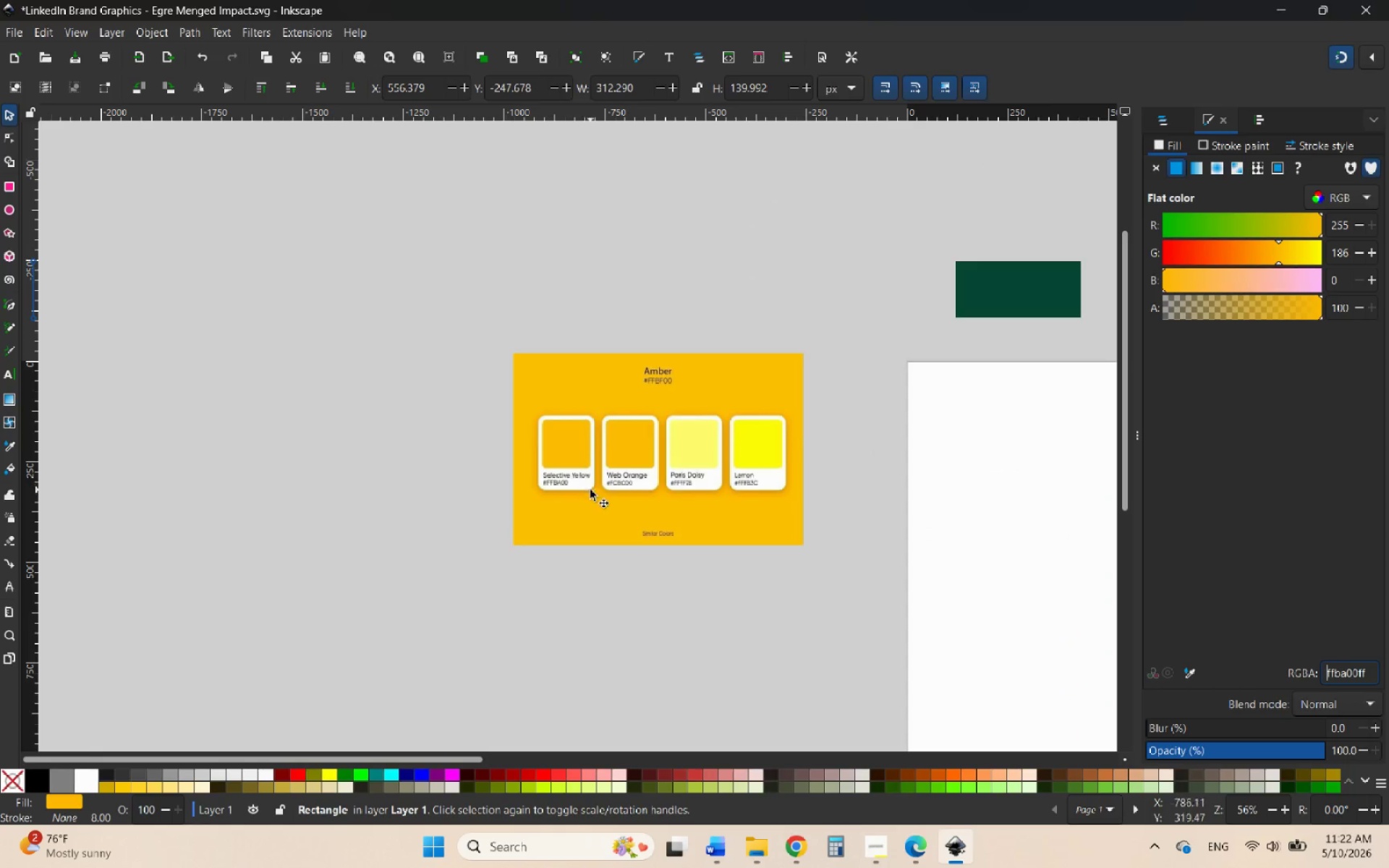 
hold_key(key=ControlLeft, duration=1.05)
scroll: coordinate [564, 604], scroll_direction: down, amount: 2.0
 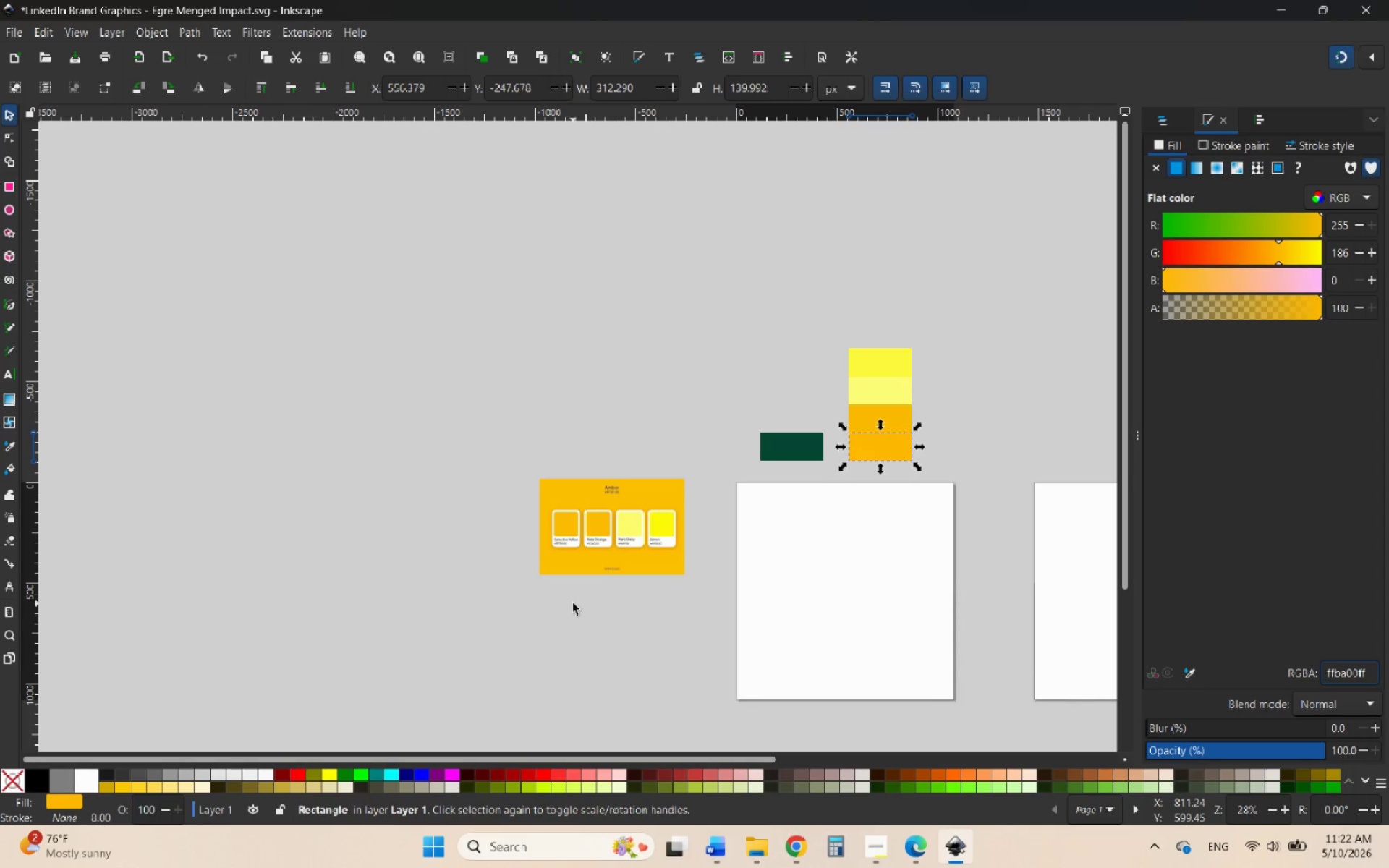 
hold_key(key=ControlLeft, duration=0.66)
scroll: coordinate [347, 610], scroll_direction: none, amount: 0.0
 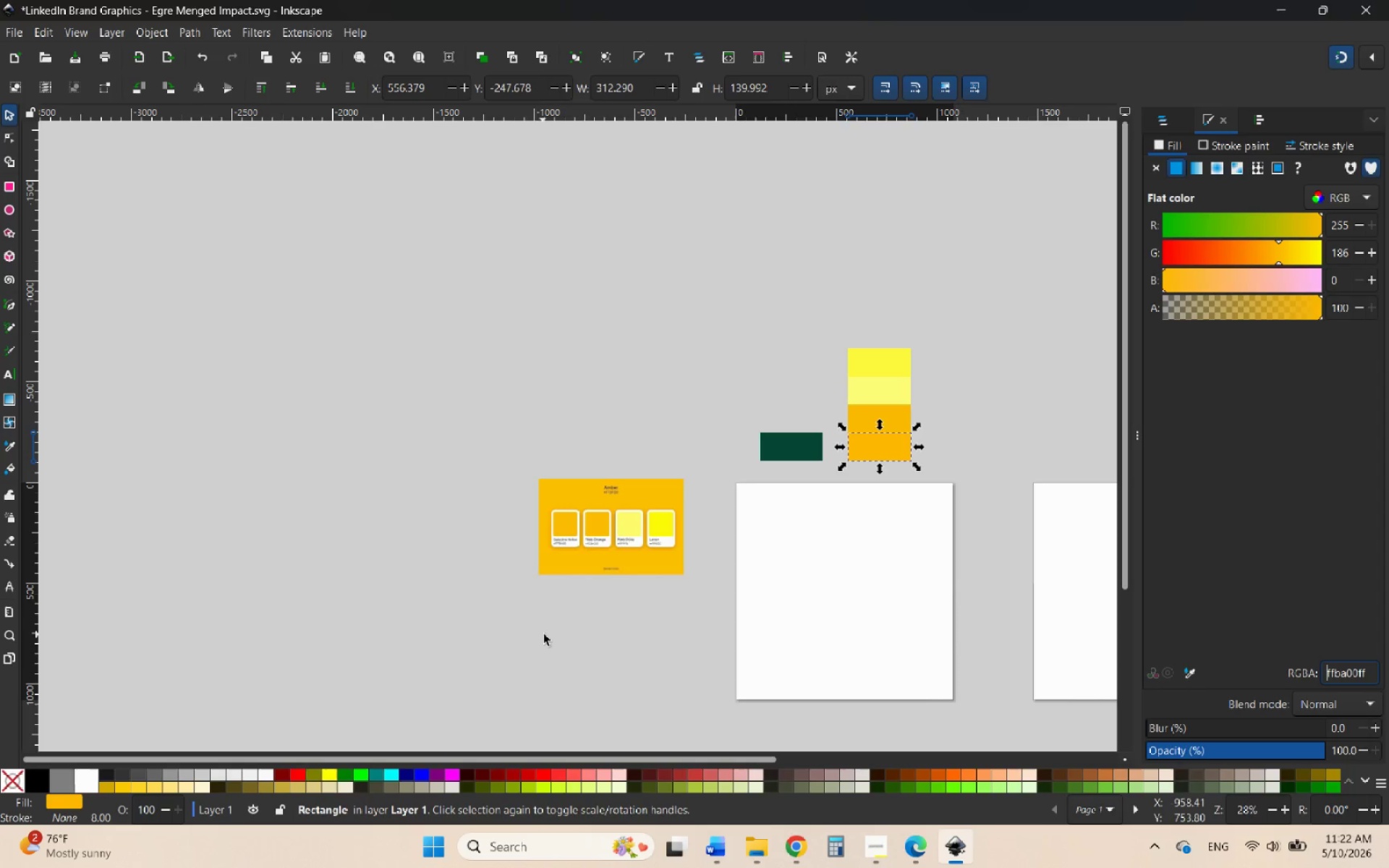 
left_click([545, 635])
 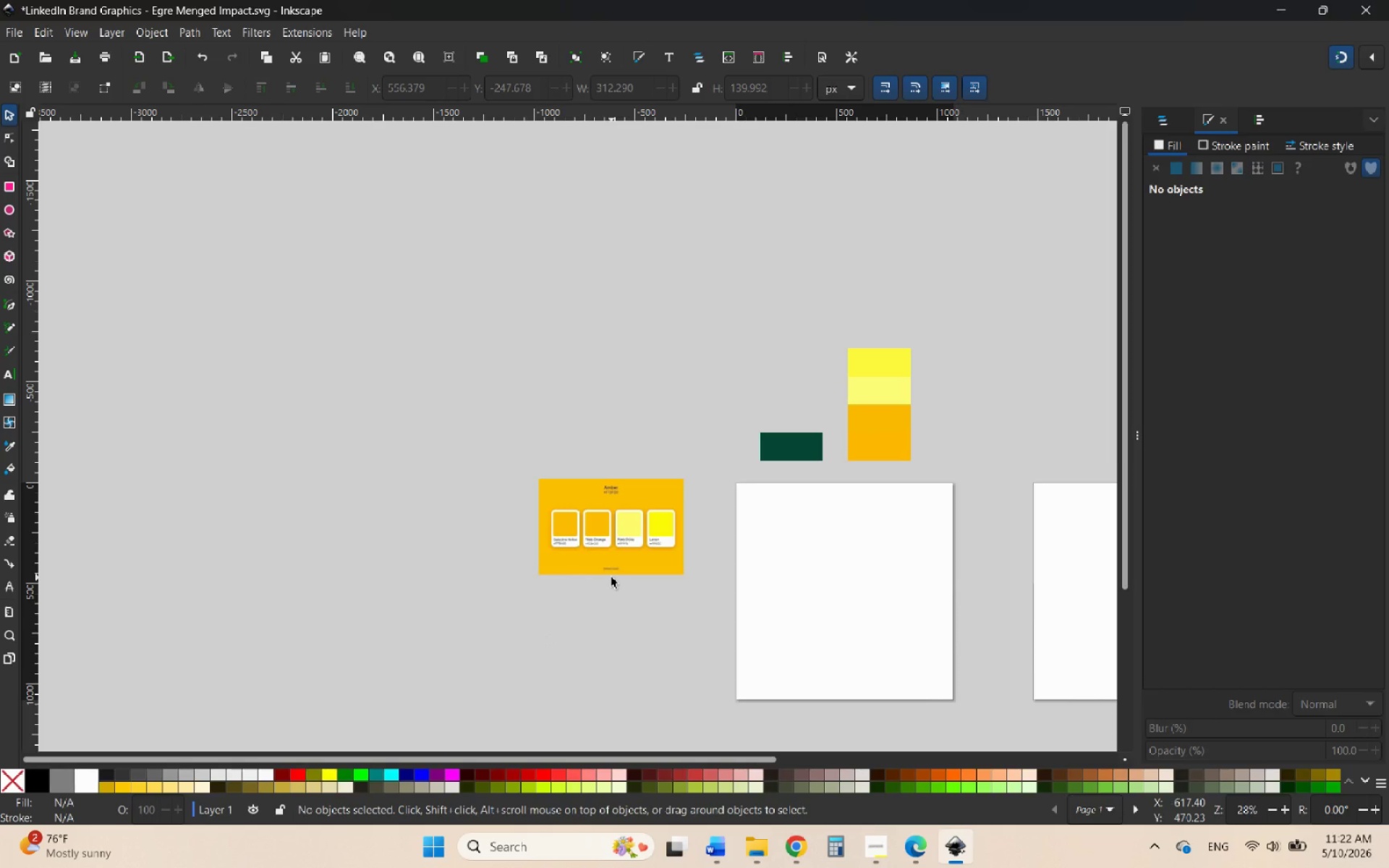 
wait(5.42)
 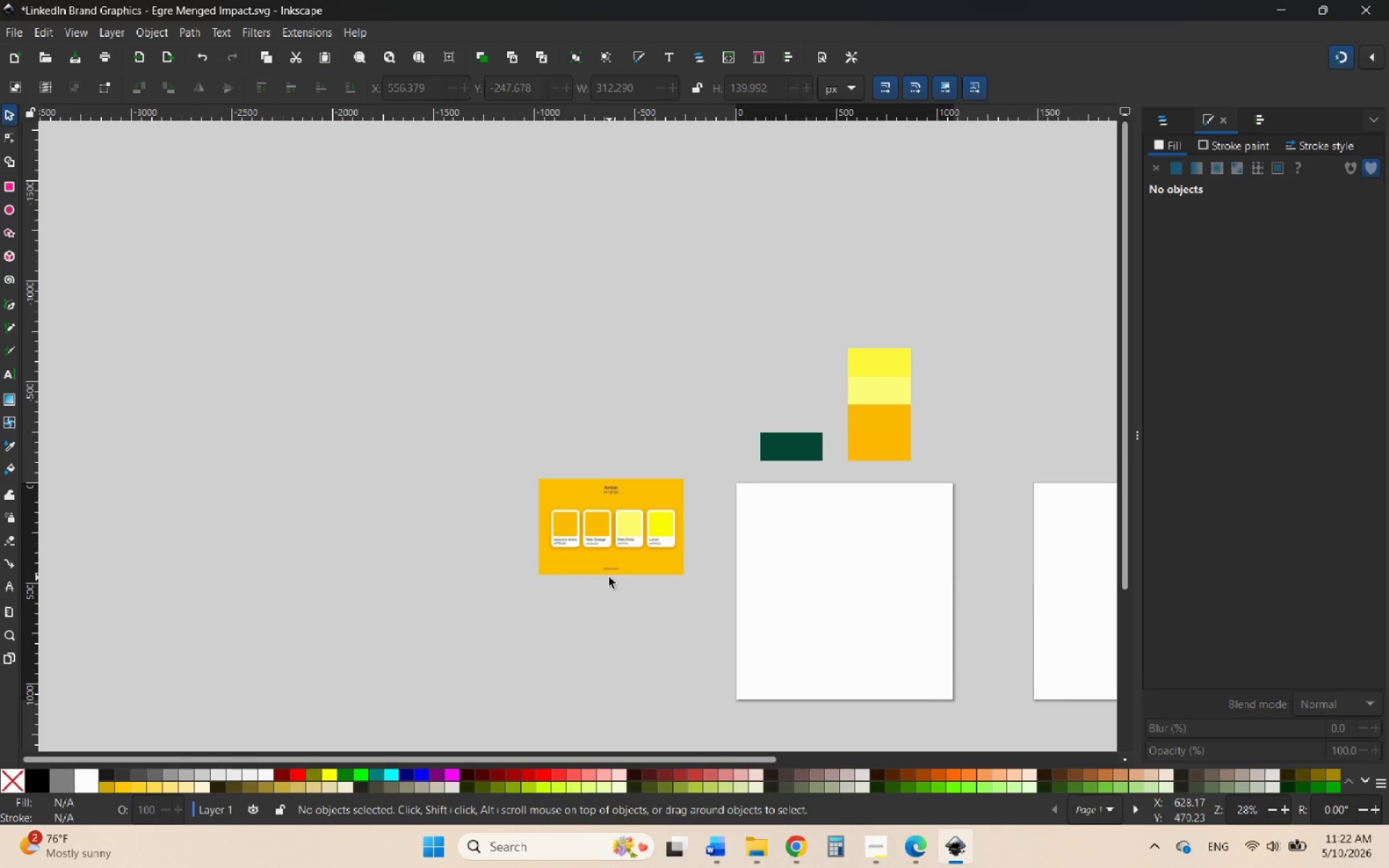 
left_click([619, 530])
 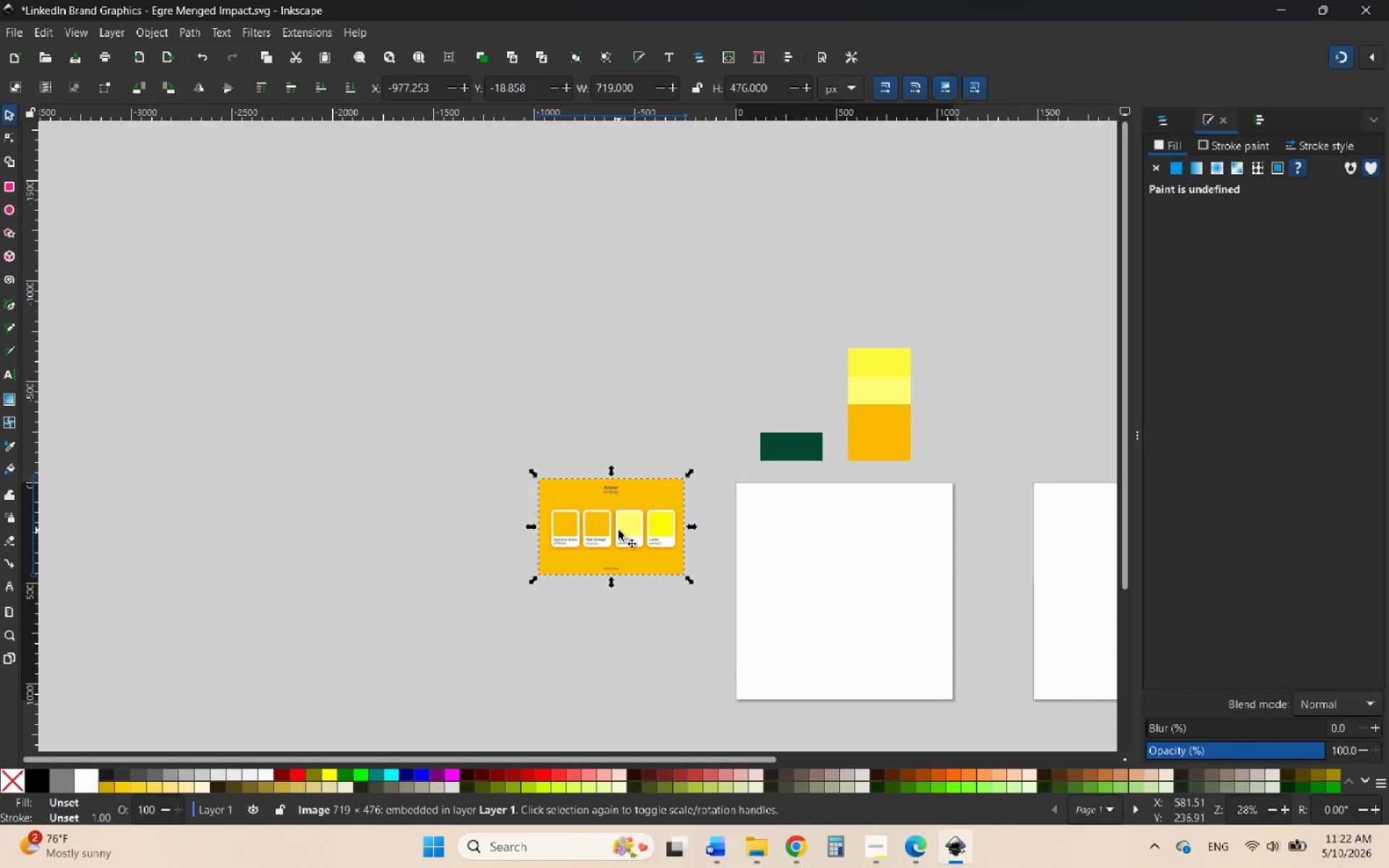 
key(Delete)
 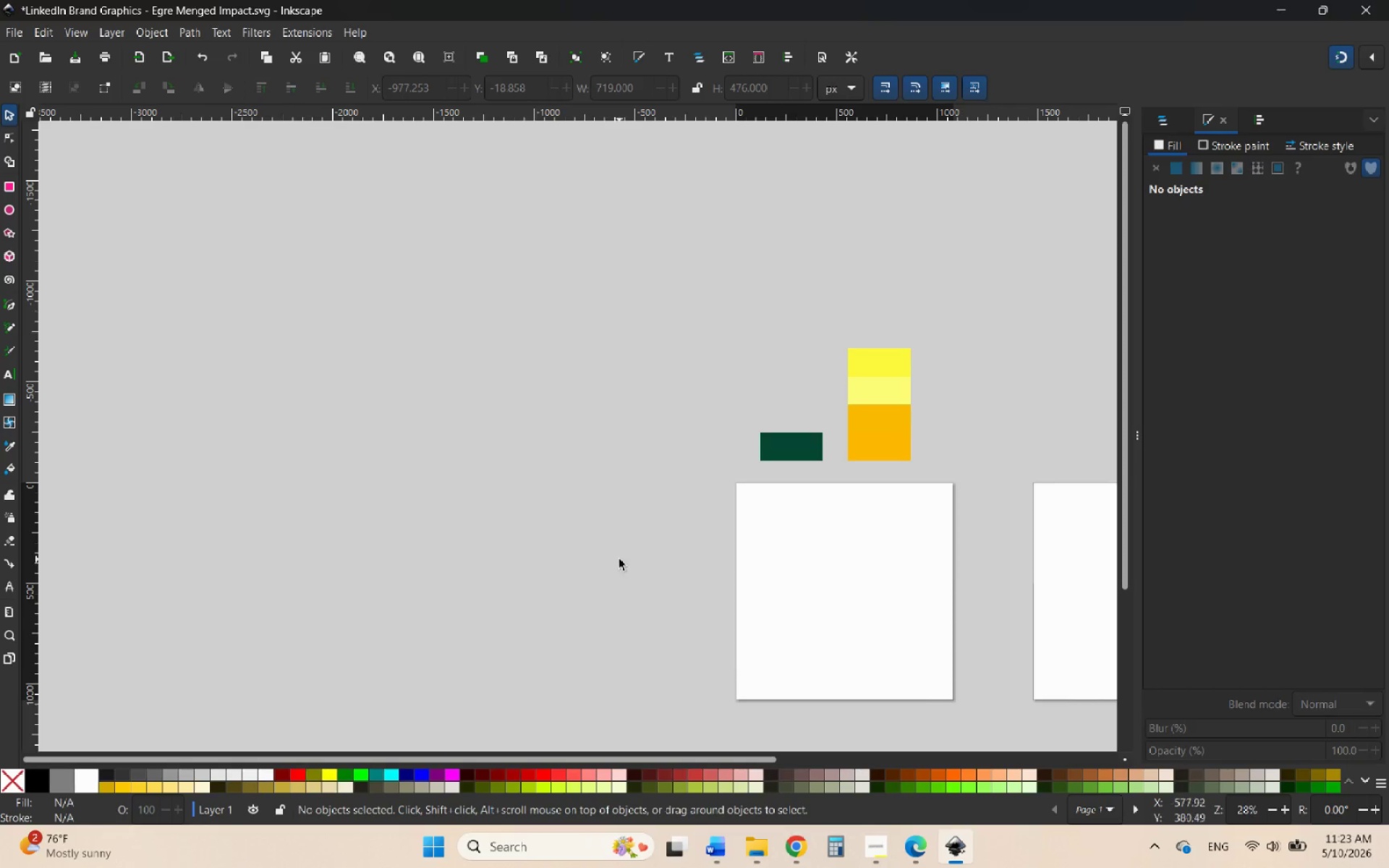 
hold_key(key=ControlLeft, duration=1.94)
scroll: coordinate [811, 460], scroll_direction: up, amount: 4.0
 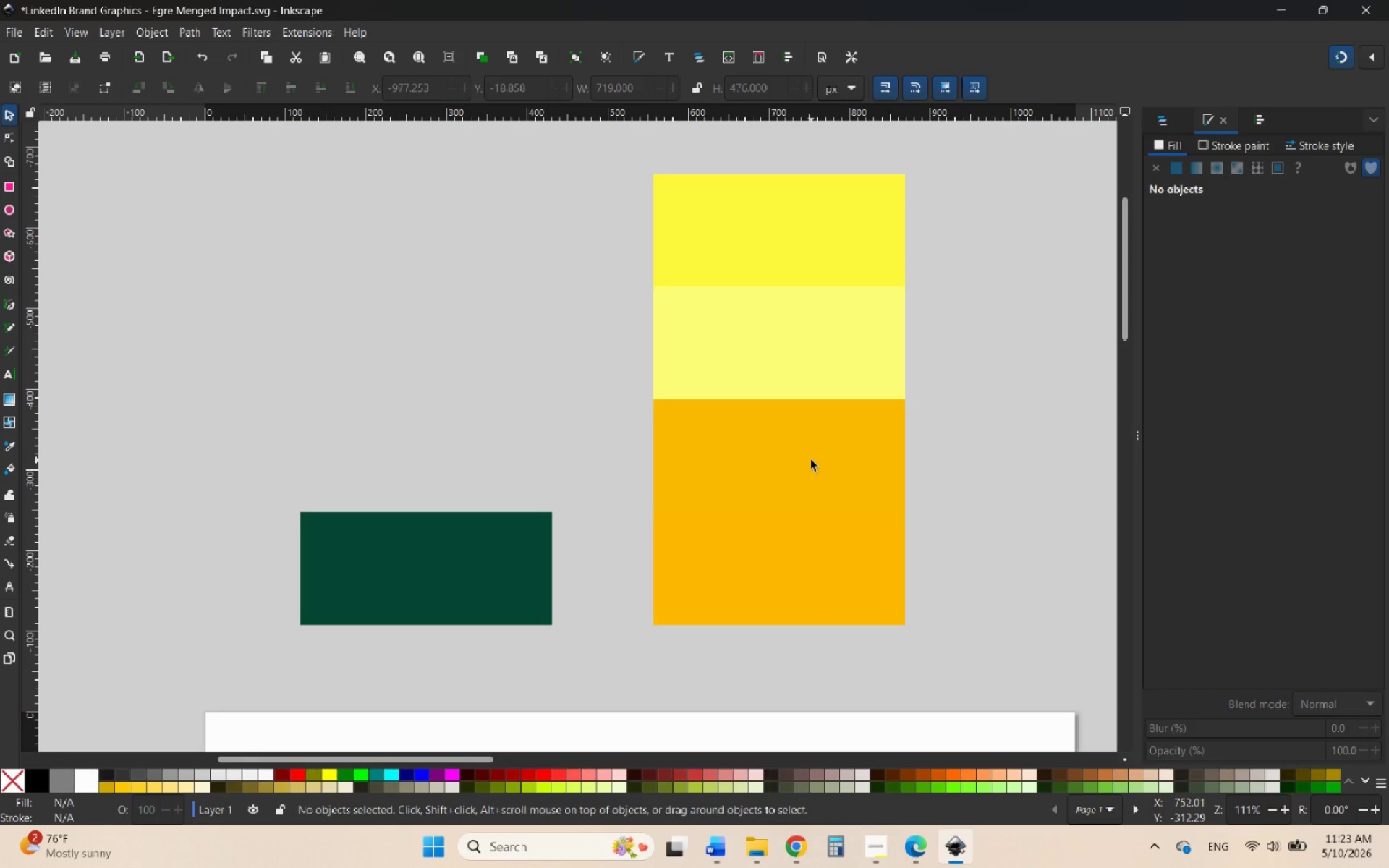 
left_click([811, 460])
 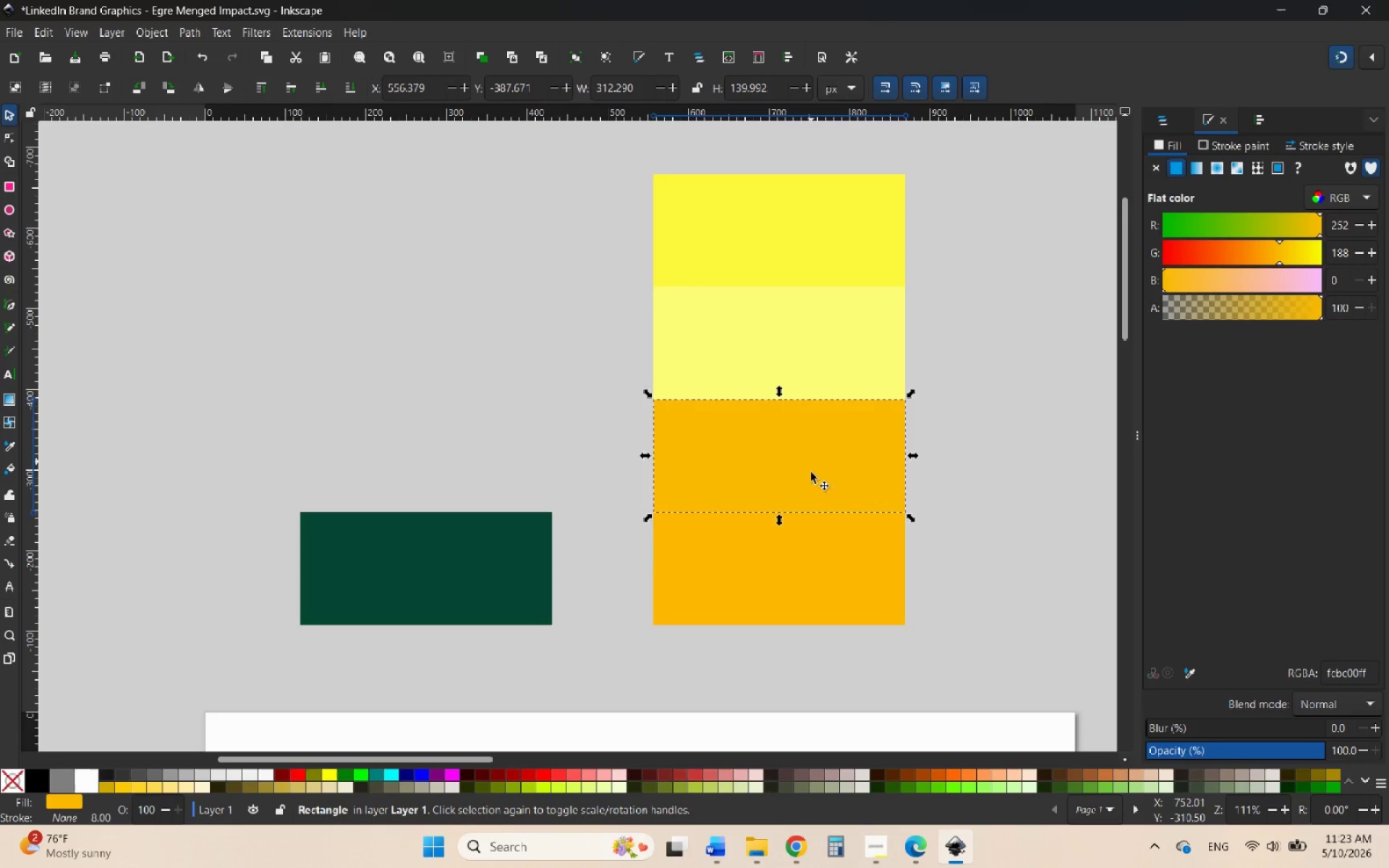 
hold_key(key=ControlLeft, duration=1.28)
scroll: coordinate [815, 523], scroll_direction: up, amount: 1.0
 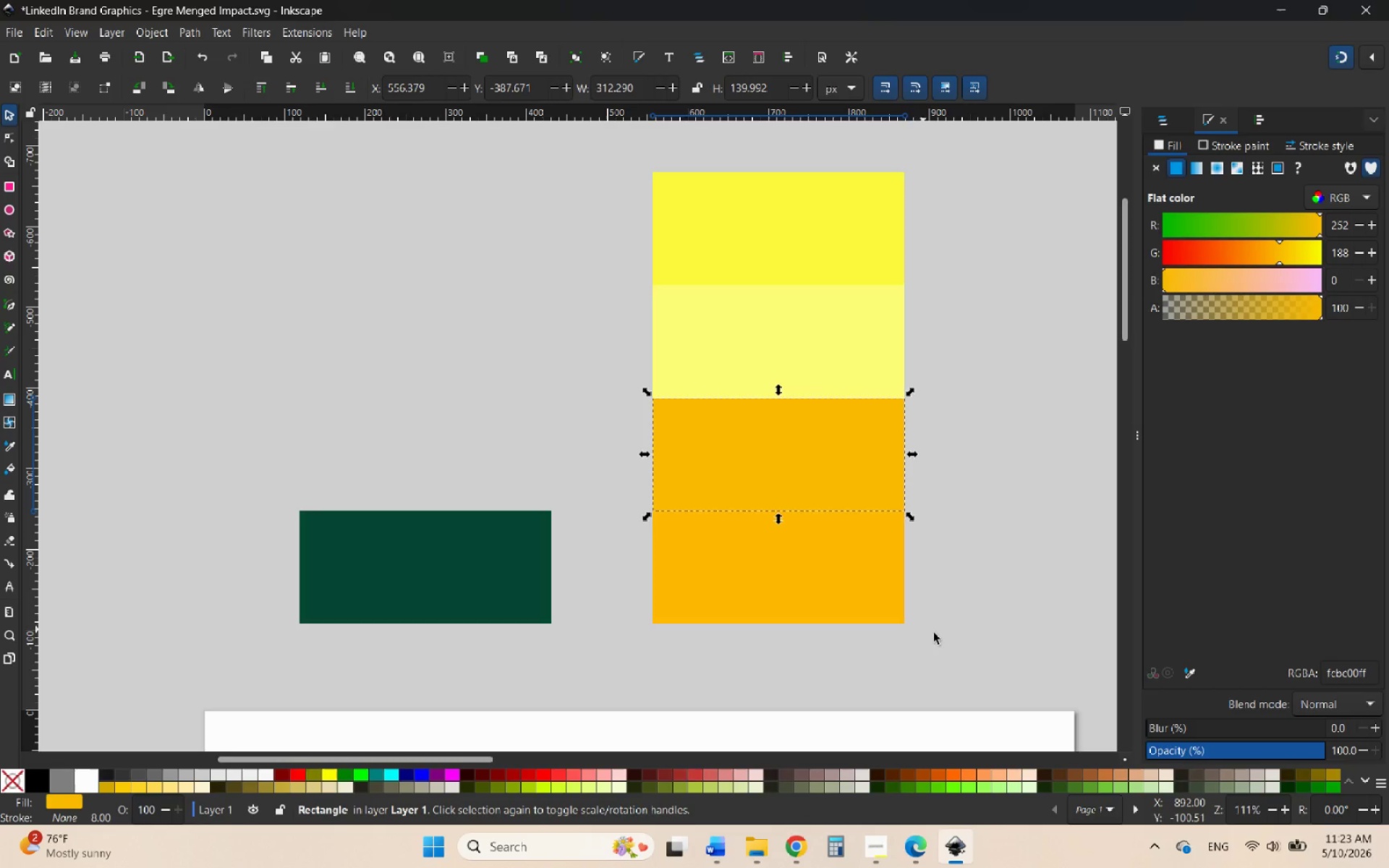 
left_click([938, 634])
 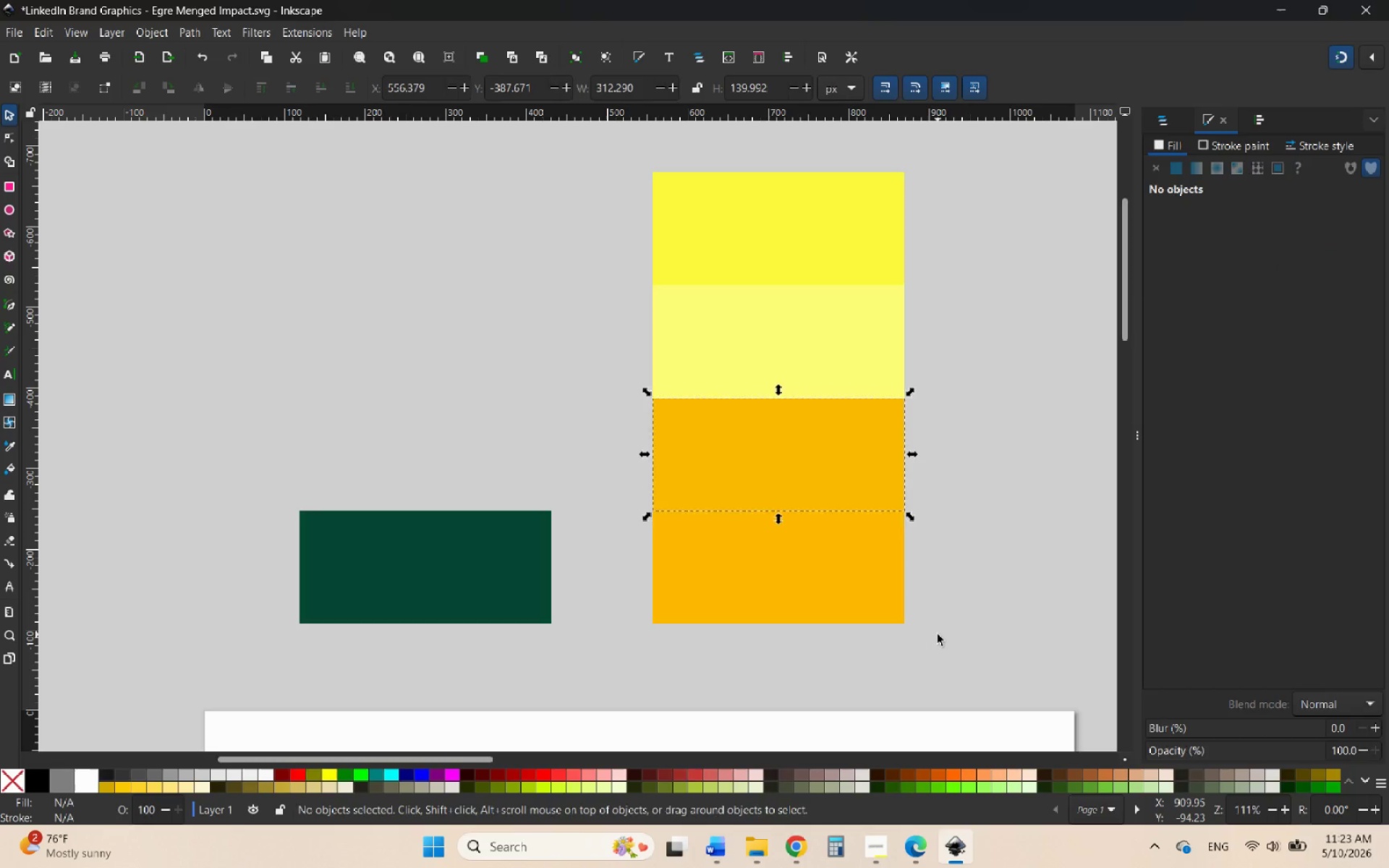 
hold_key(key=ControlLeft, duration=1.52)
scroll: coordinate [930, 626], scroll_direction: up, amount: 2.0
 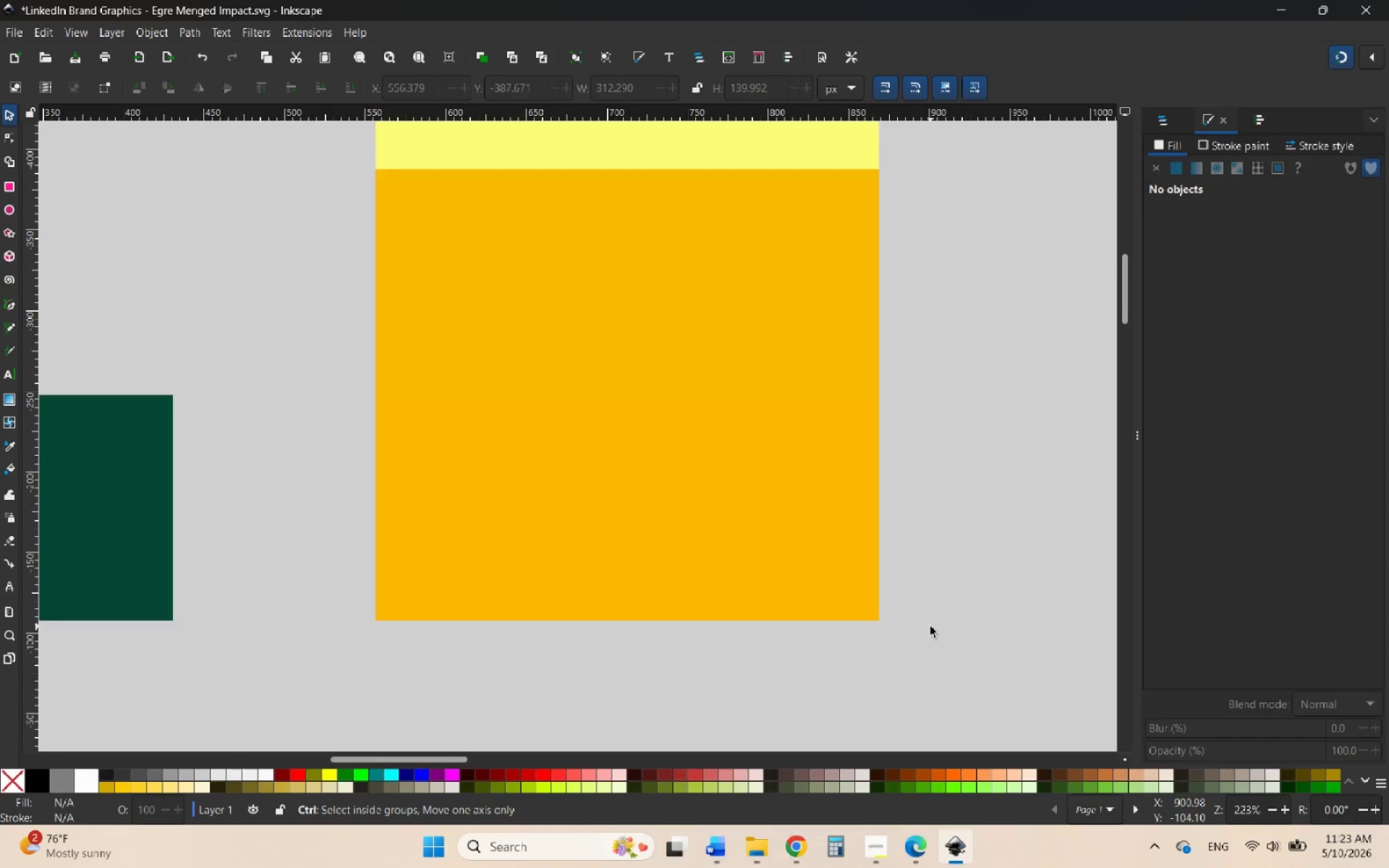 
scroll: coordinate [930, 626], scroll_direction: down, amount: 2.0
 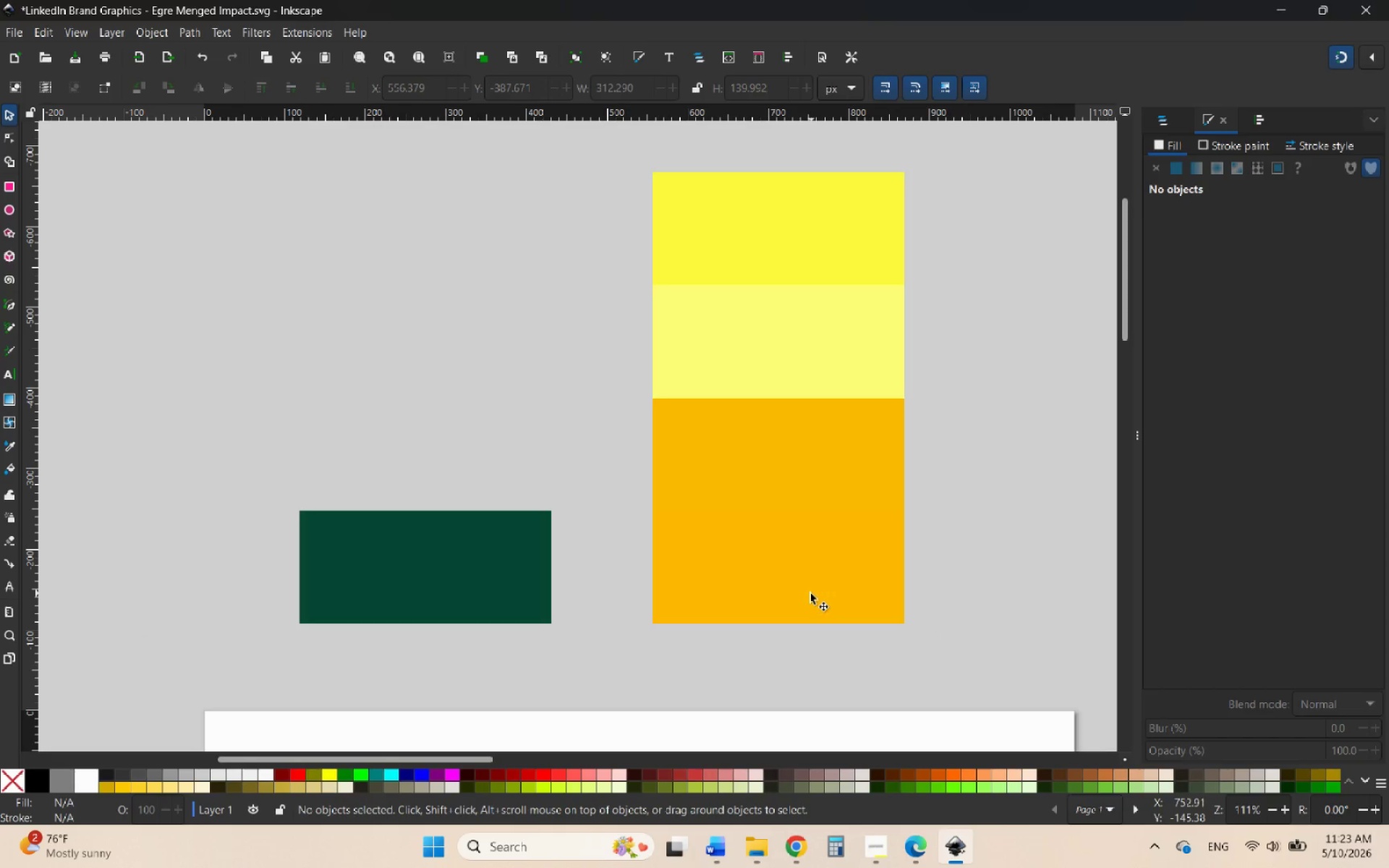 
left_click([810, 593])
 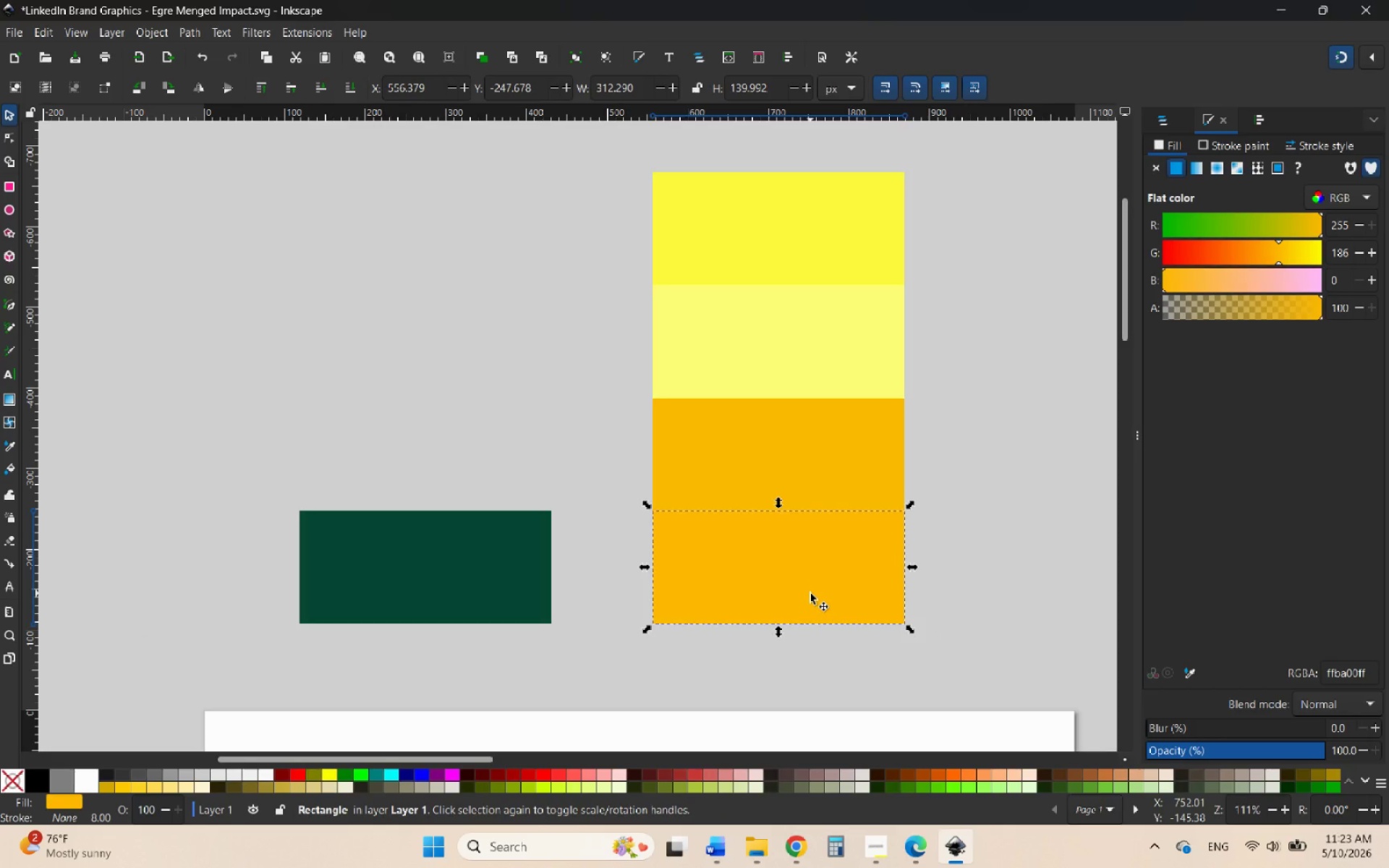 
scroll: coordinate [810, 593], scroll_direction: up, amount: 1.0
 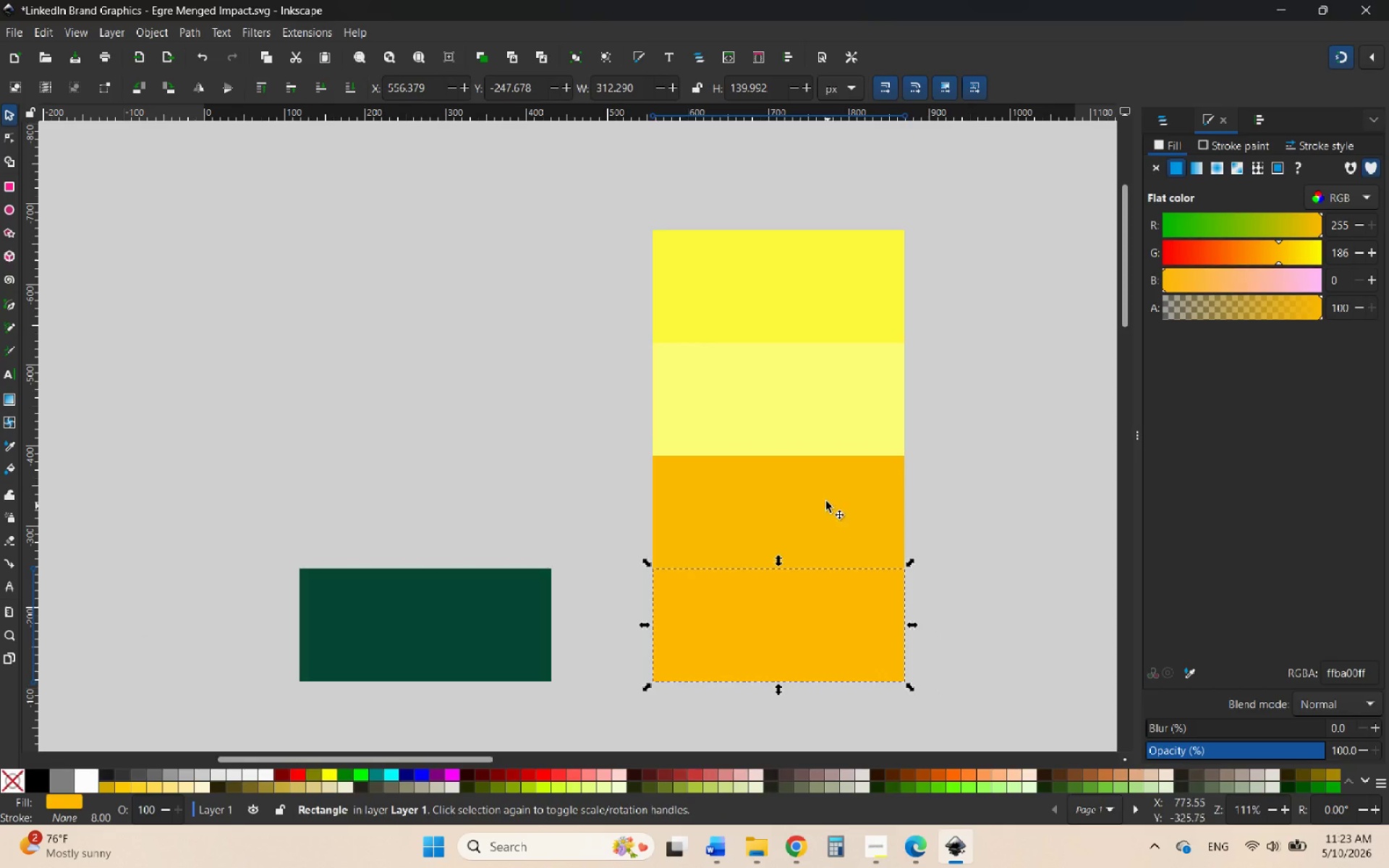 
left_click([825, 498])
 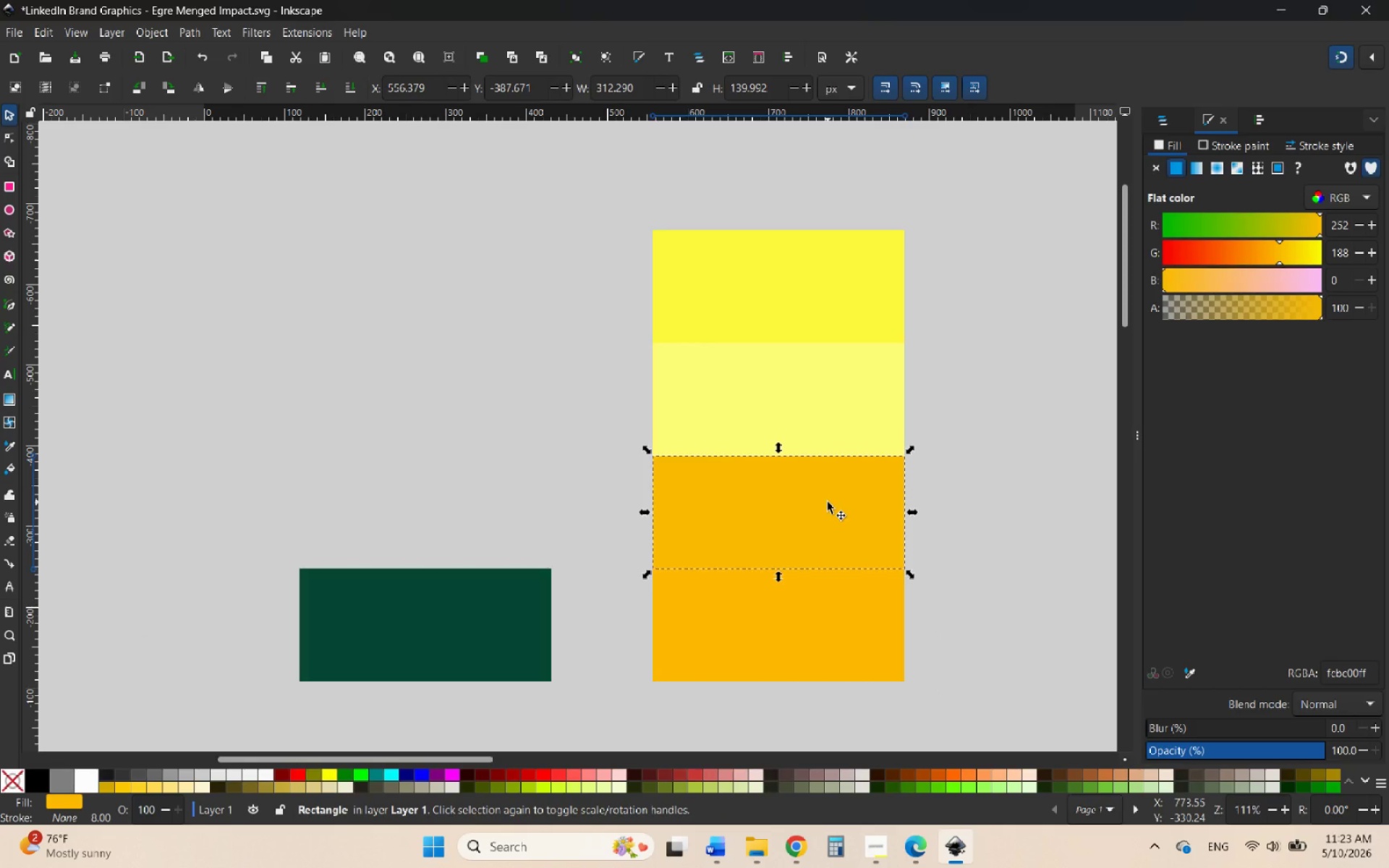 
key(Delete)
 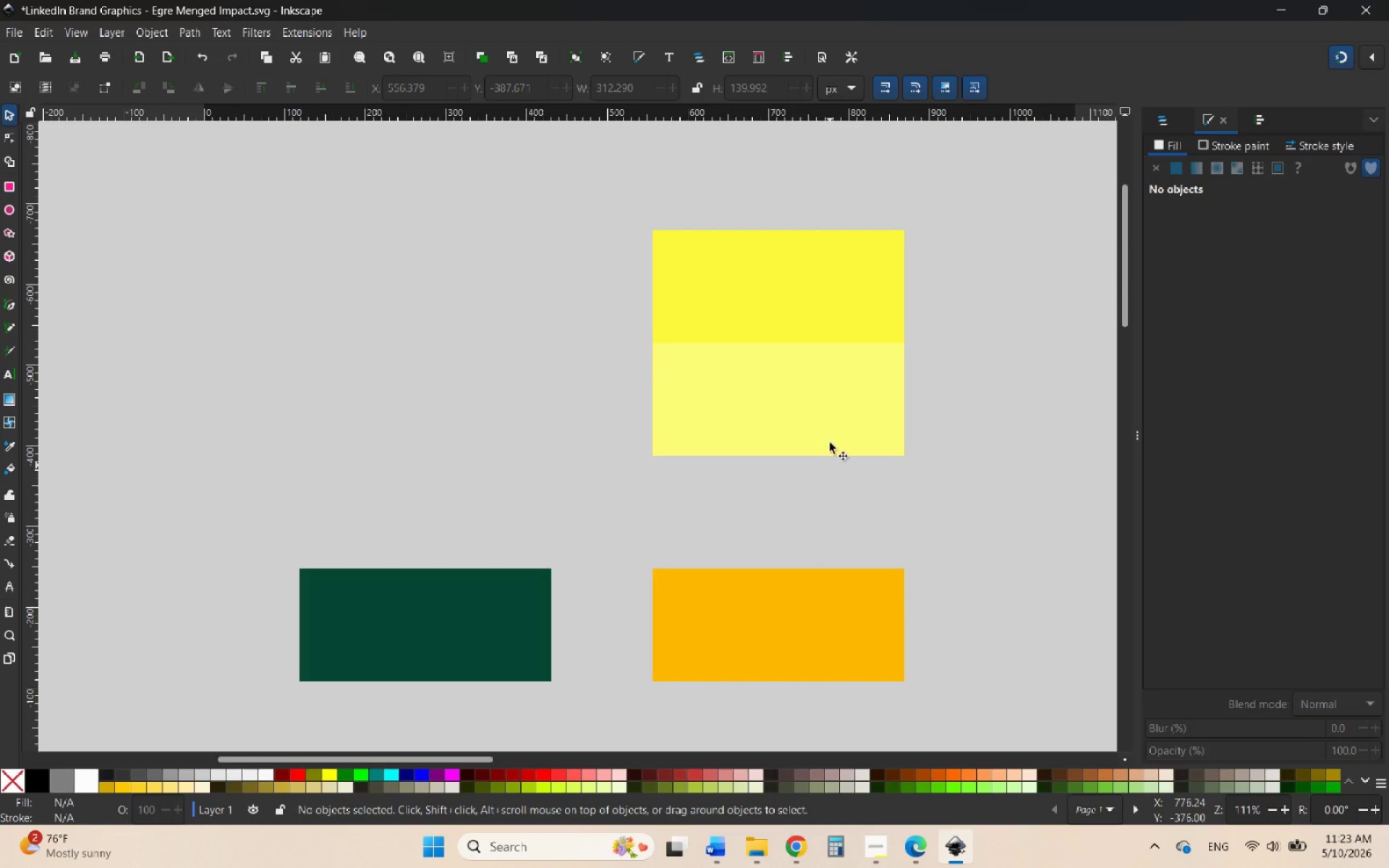 
left_click([830, 417])
 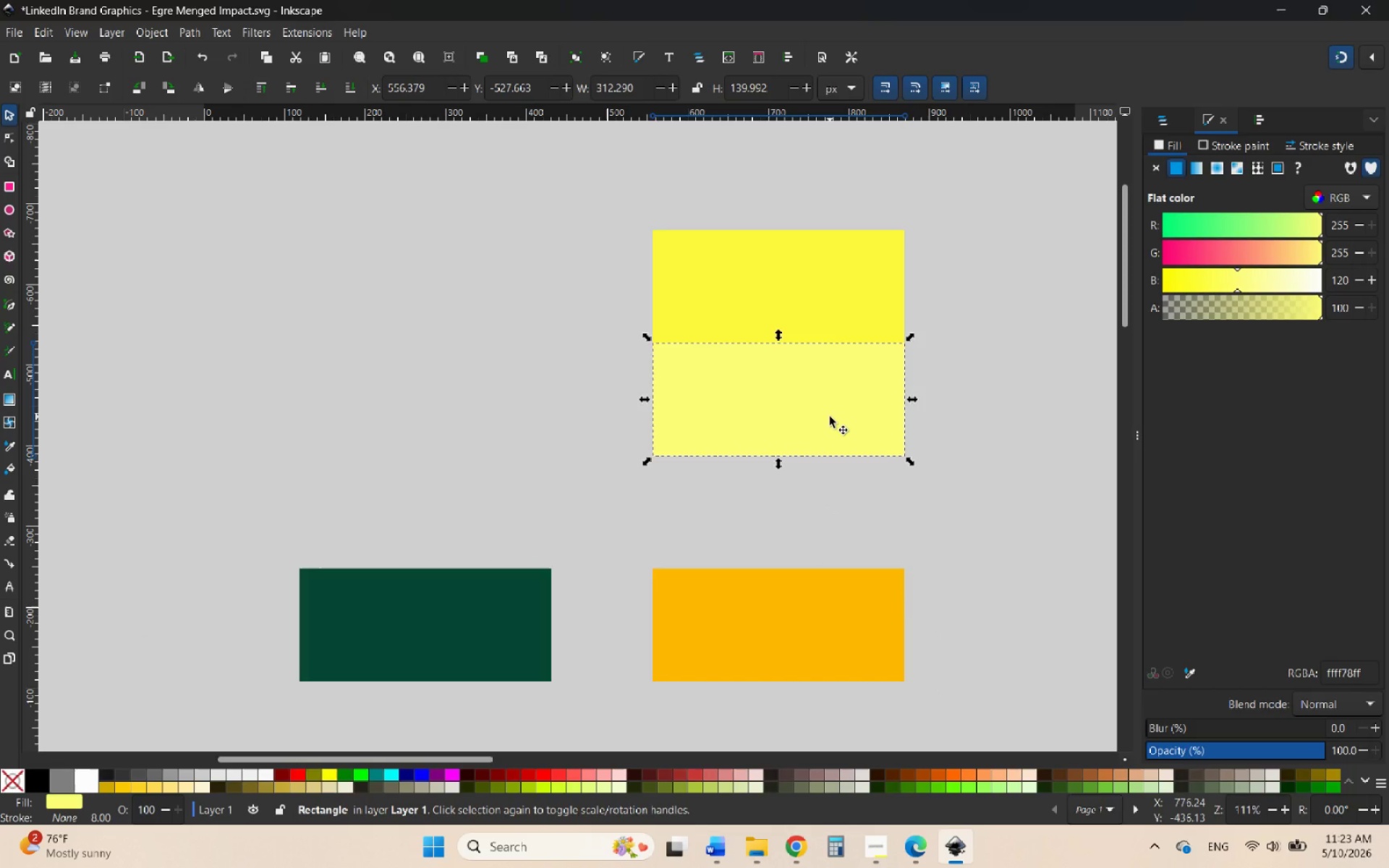 
key(Delete)
 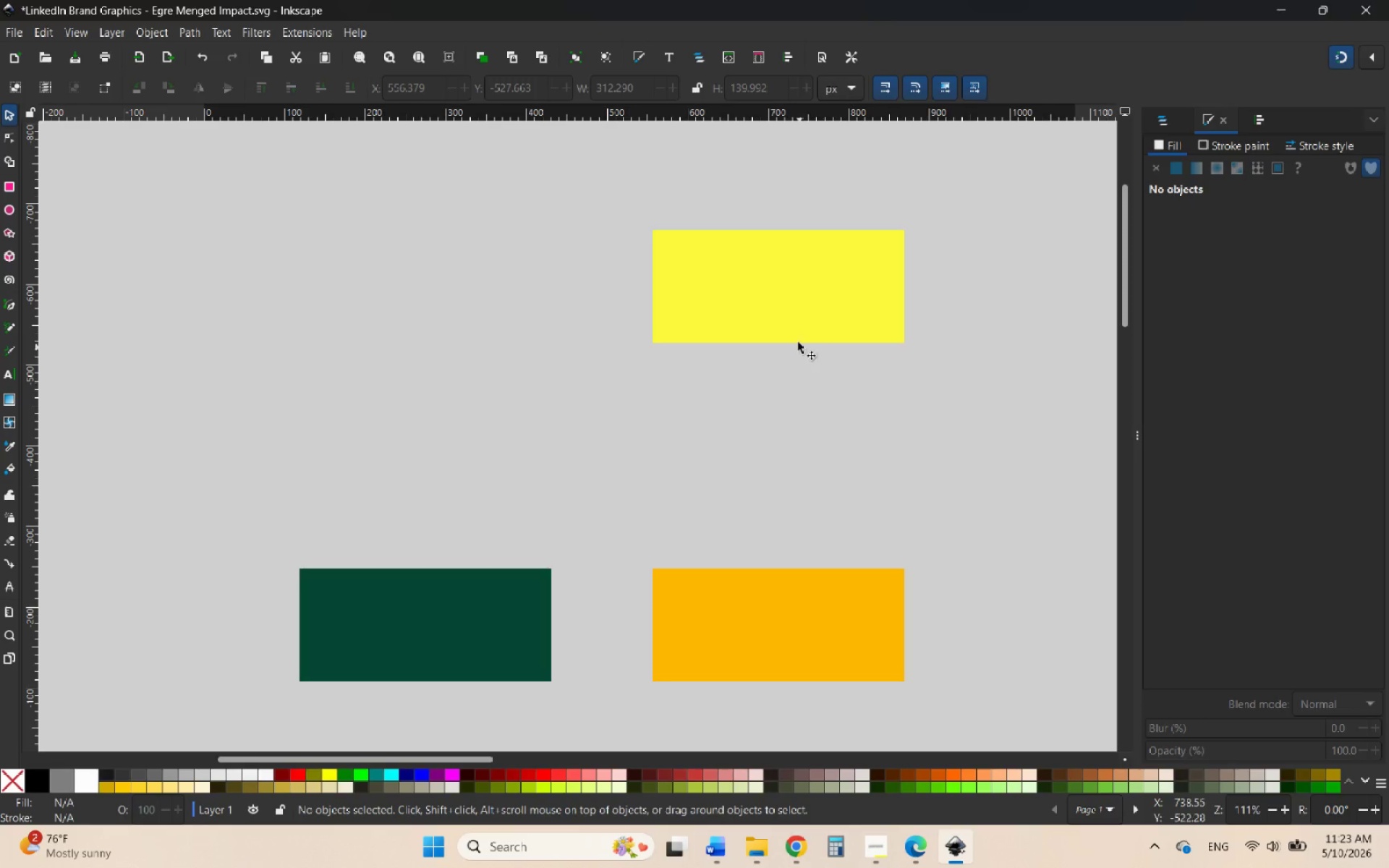 
left_click([792, 326])
 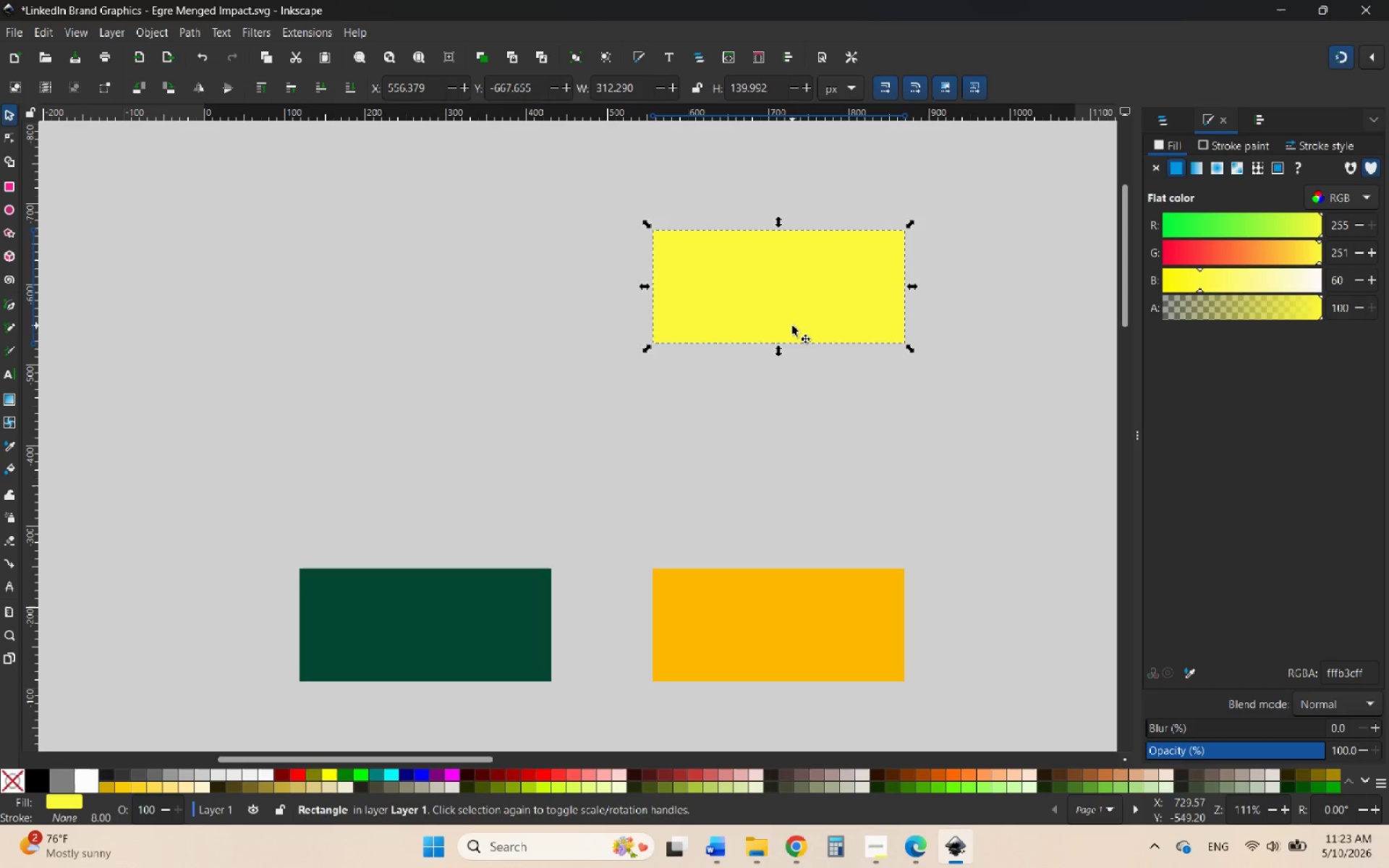 
key(Delete)
 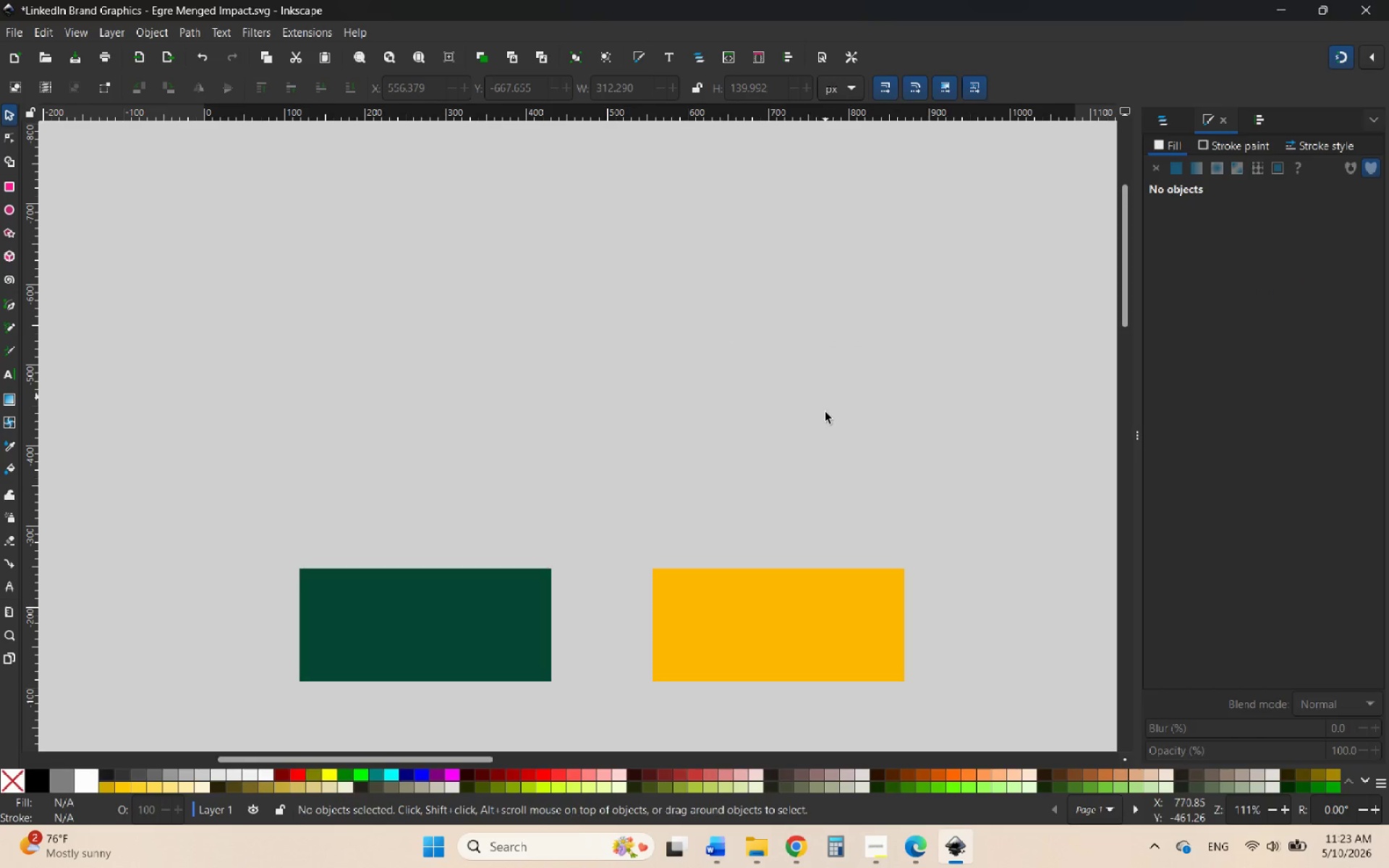 
left_click([762, 638])
 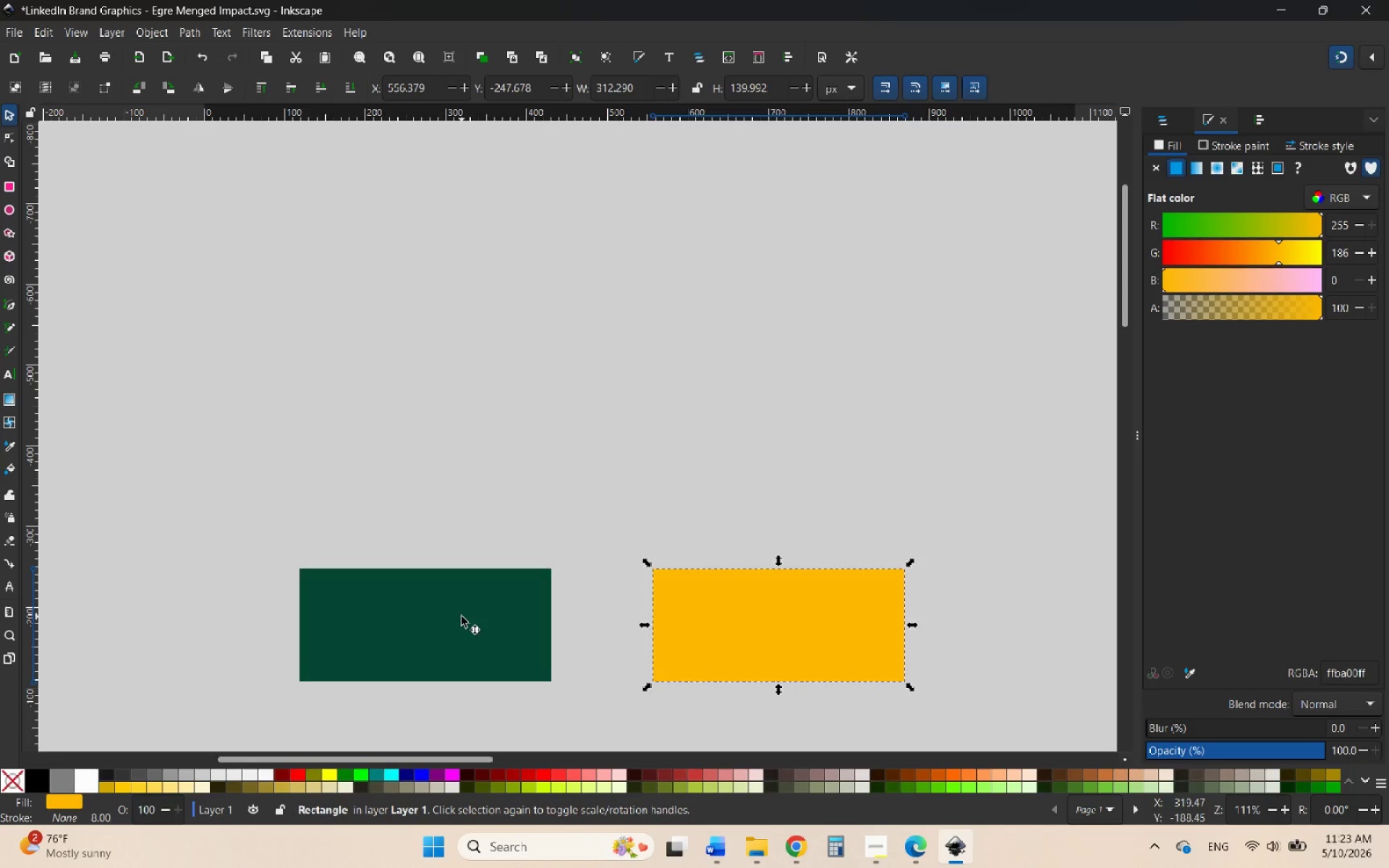 
hold_key(key=ShiftLeft, duration=0.58)
left_click([462, 616])
 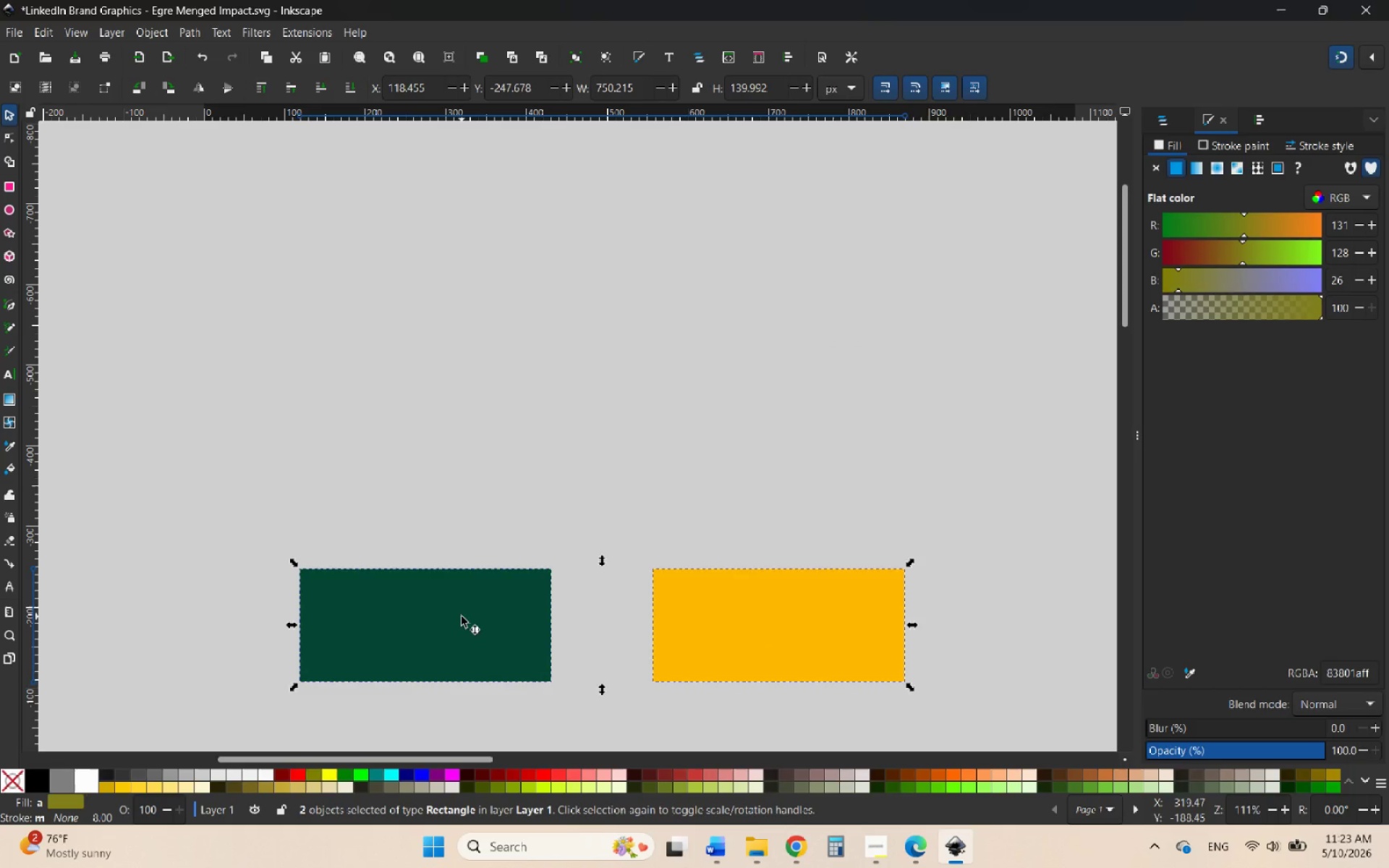 
right_click([462, 616])
 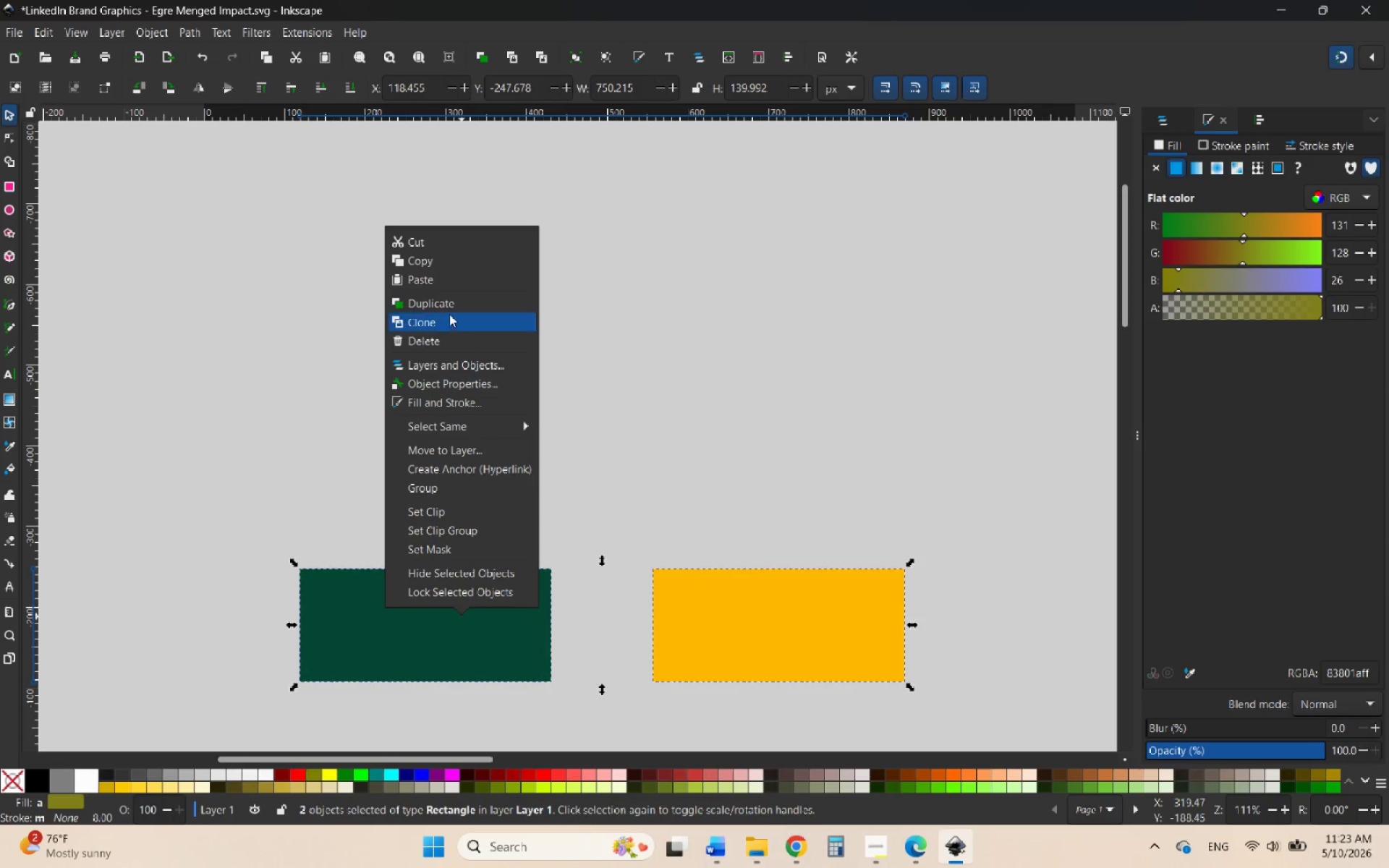 
left_click([448, 308])
 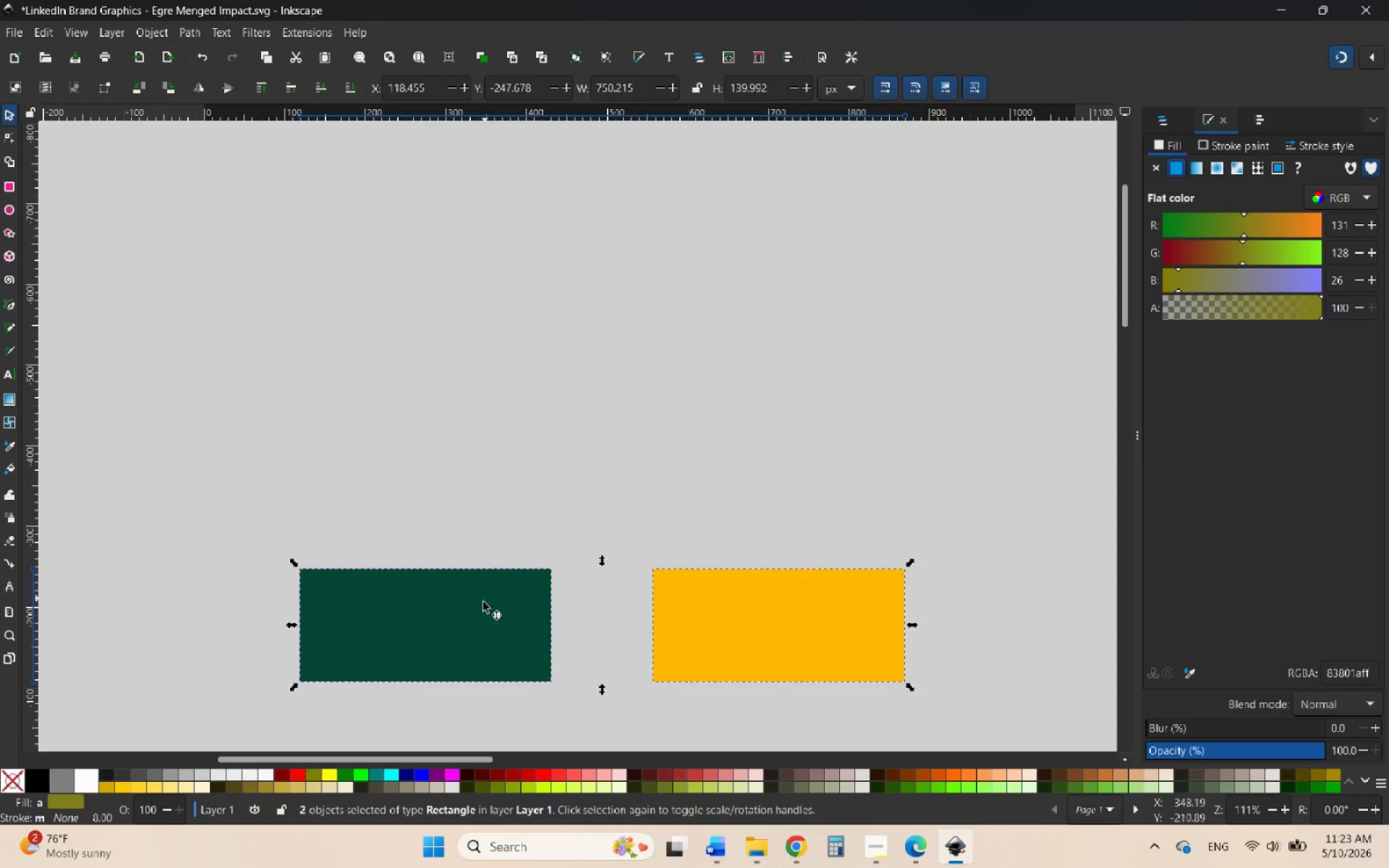 
left_click_drag(start_coordinate=[479, 612], to_coordinate=[480, 448])
 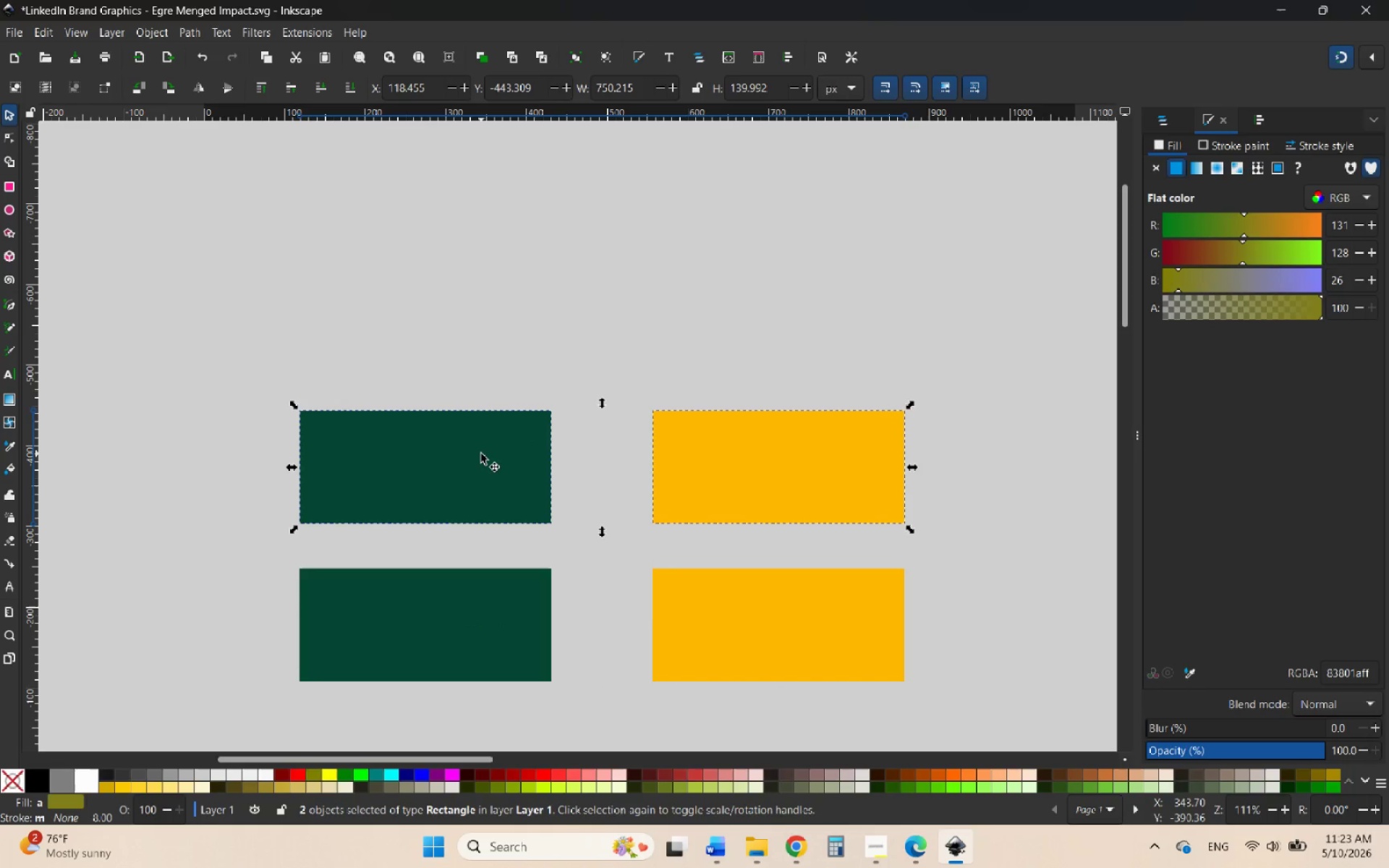 
hold_key(key=ControlLeft, duration=2.03)
 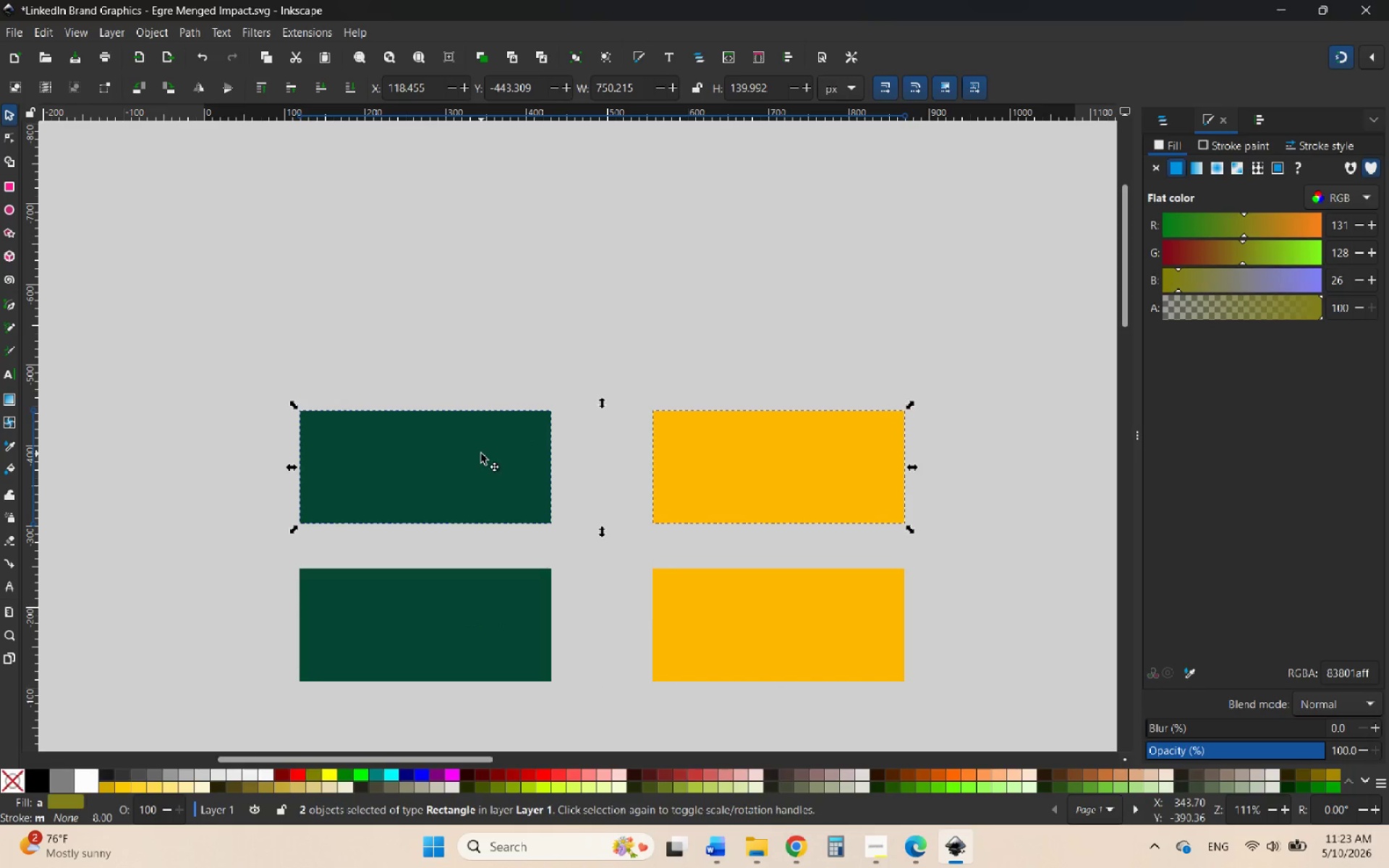 
left_click_drag(start_coordinate=[481, 454], to_coordinate=[483, 420])
 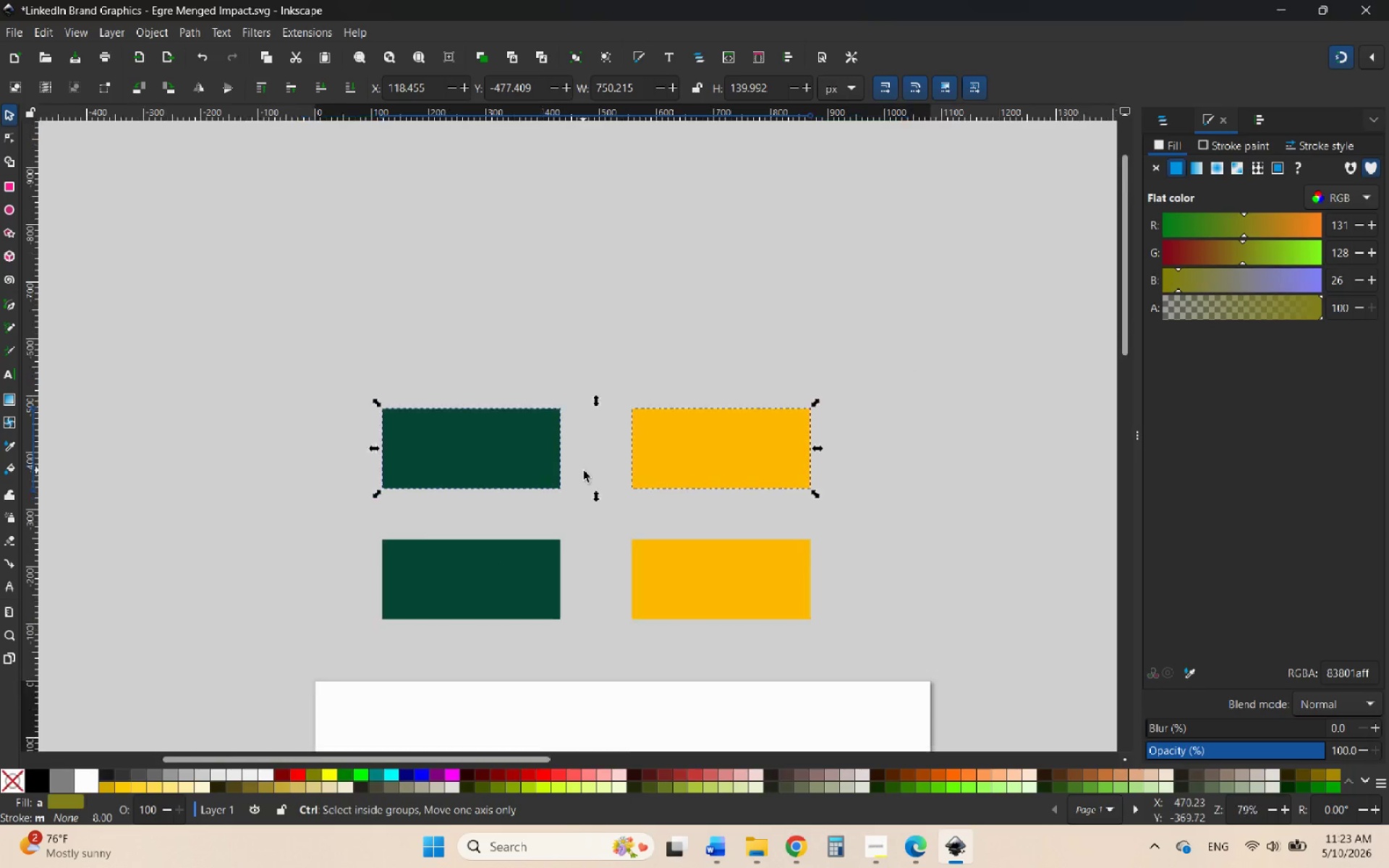 
hold_key(key=ControlLeft, duration=0.88)
 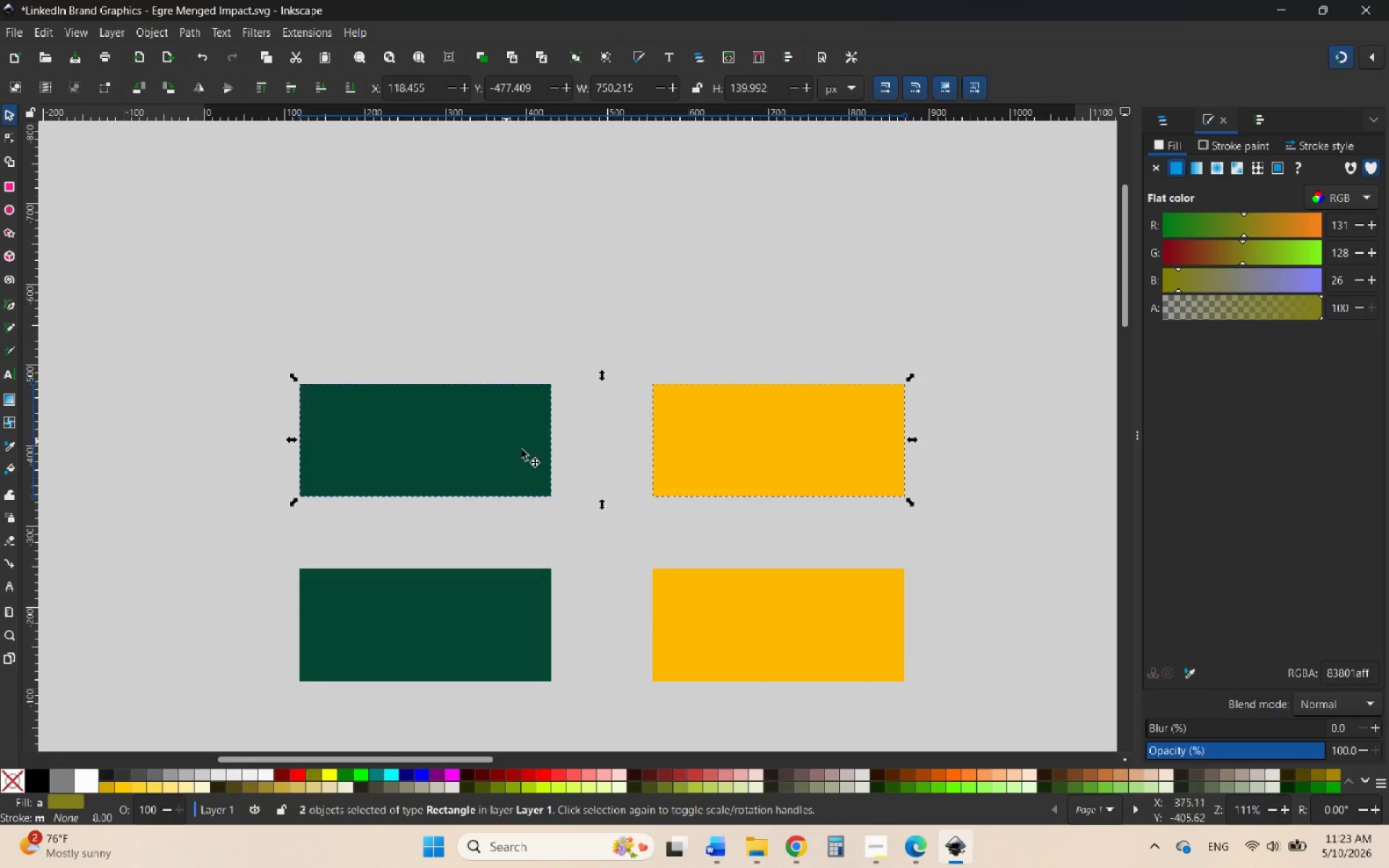 
hold_key(key=ControlLeft, duration=0.66)
scroll: coordinate [584, 471], scroll_direction: down, amount: 3.0
 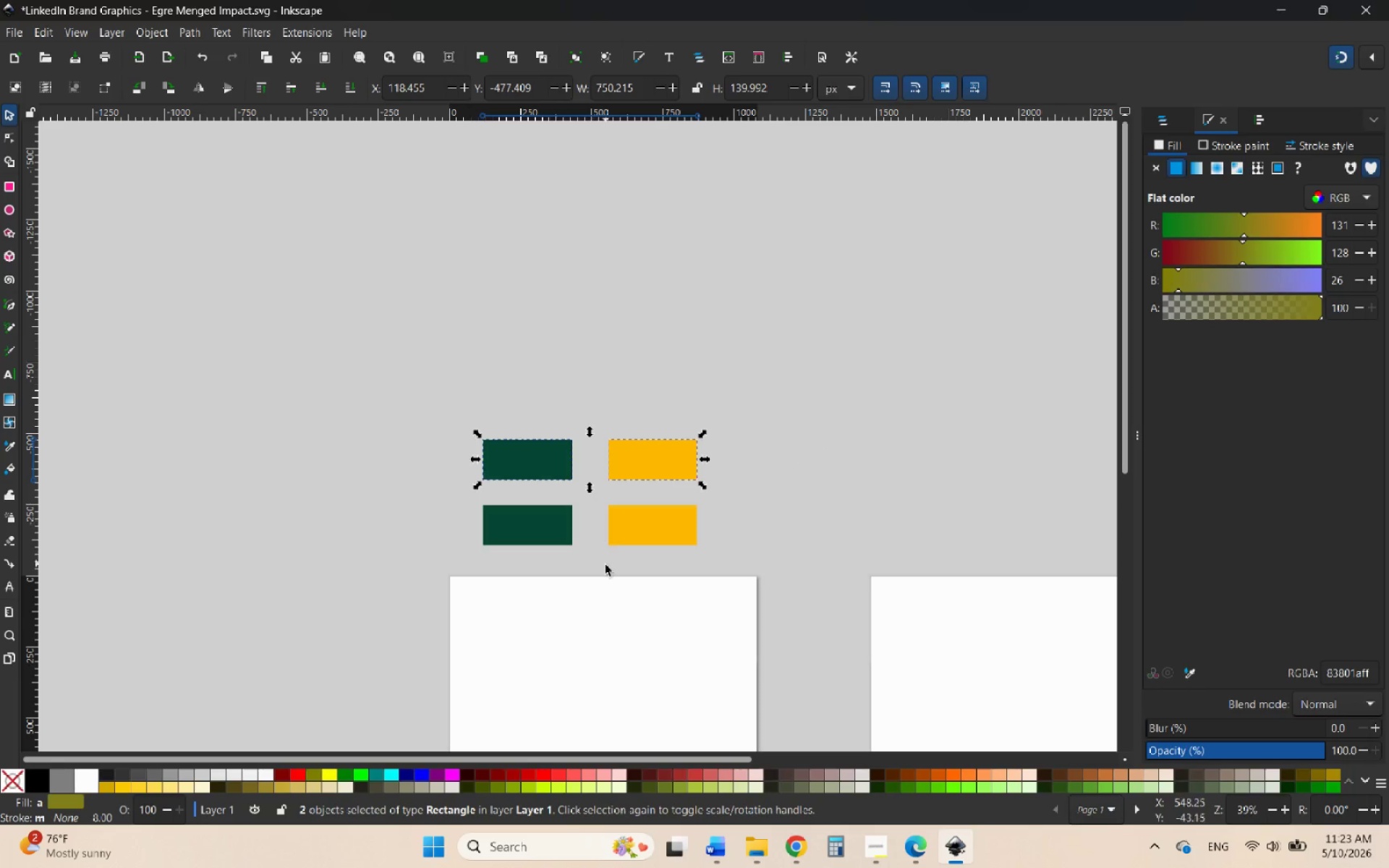 
left_click([606, 565])
 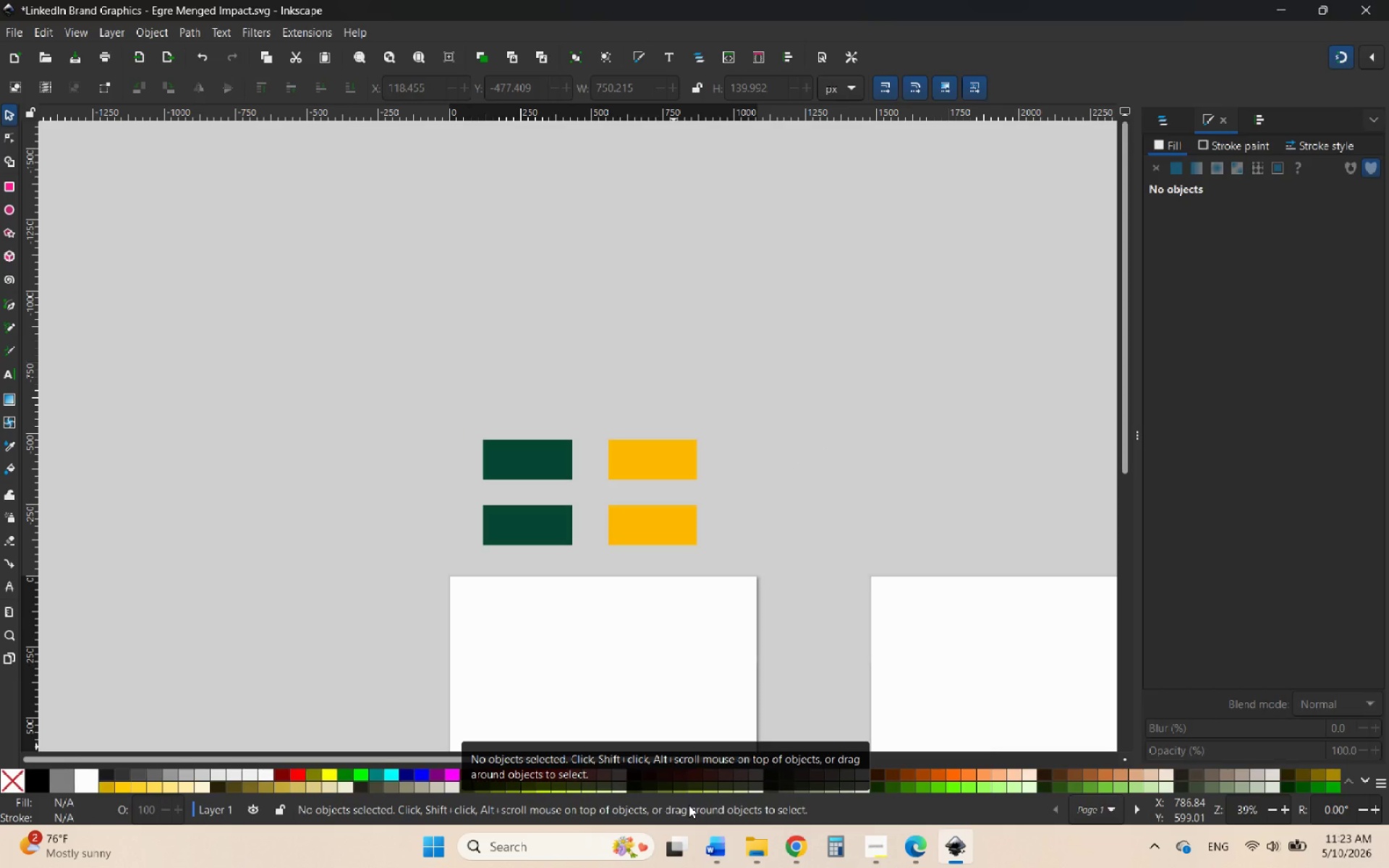 
wait(6.91)
 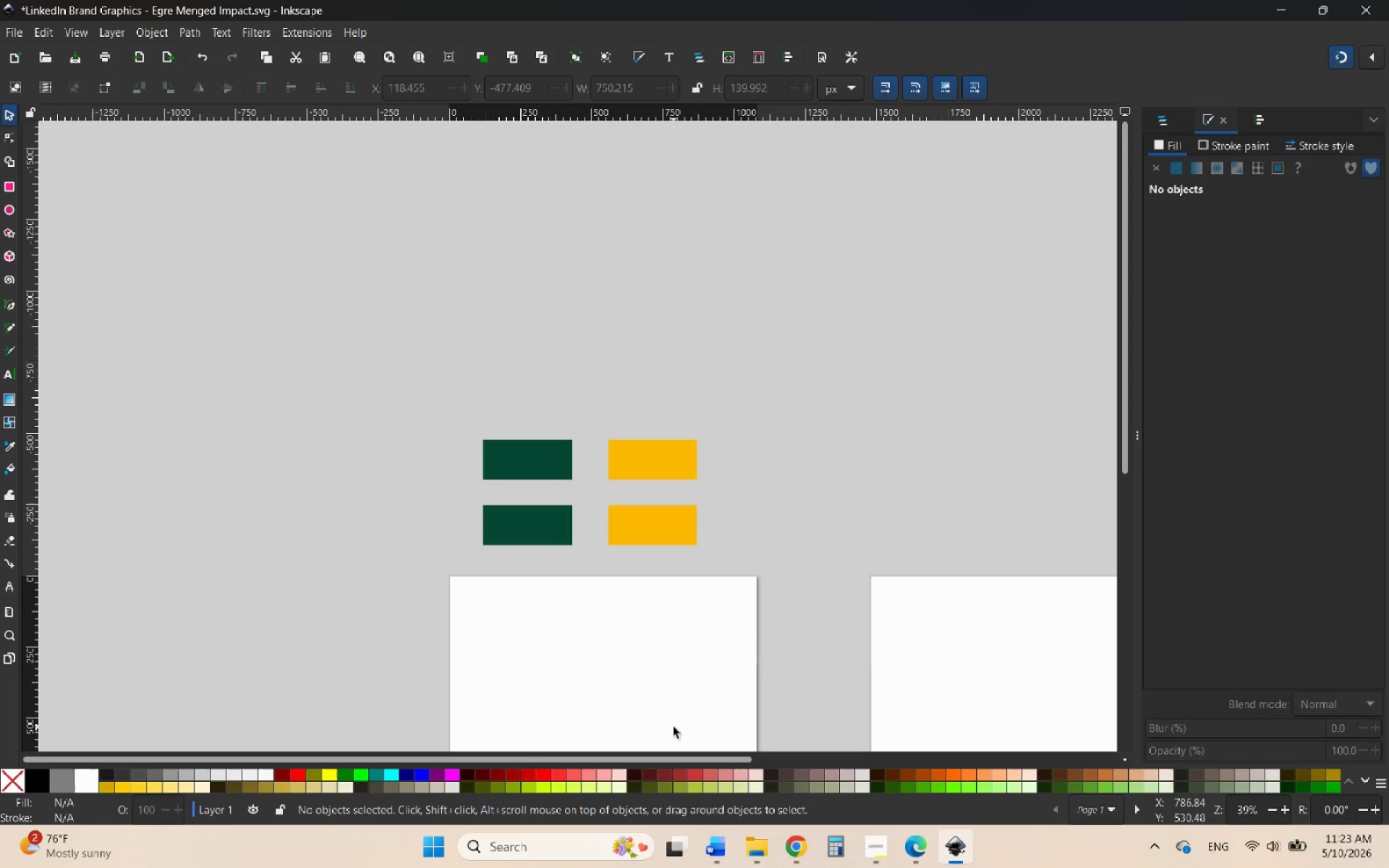 
left_click([7, 30])
 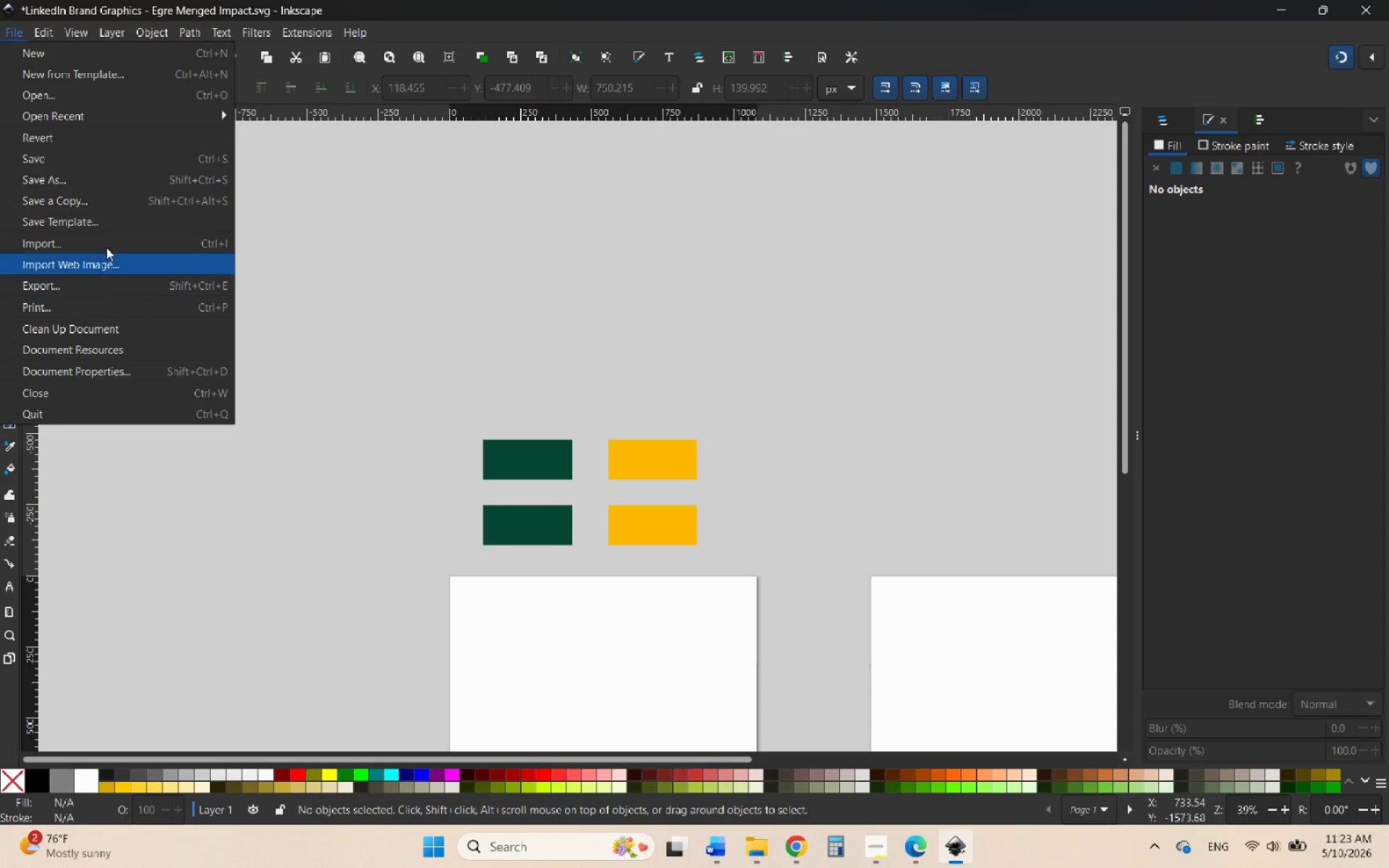 
left_click([114, 240])
 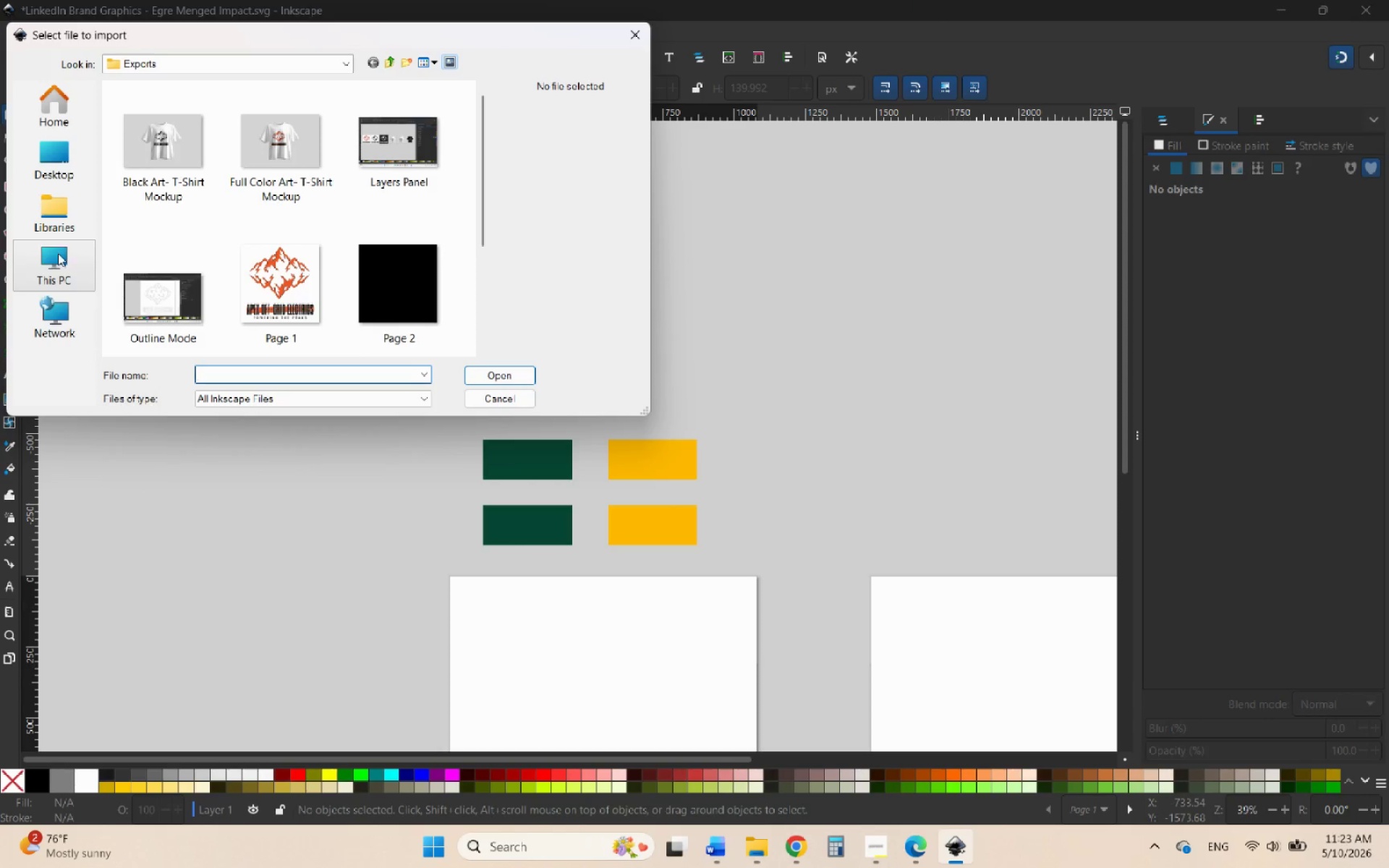 
scroll: coordinate [63, 223], scroll_direction: down, amount: 2.0
 